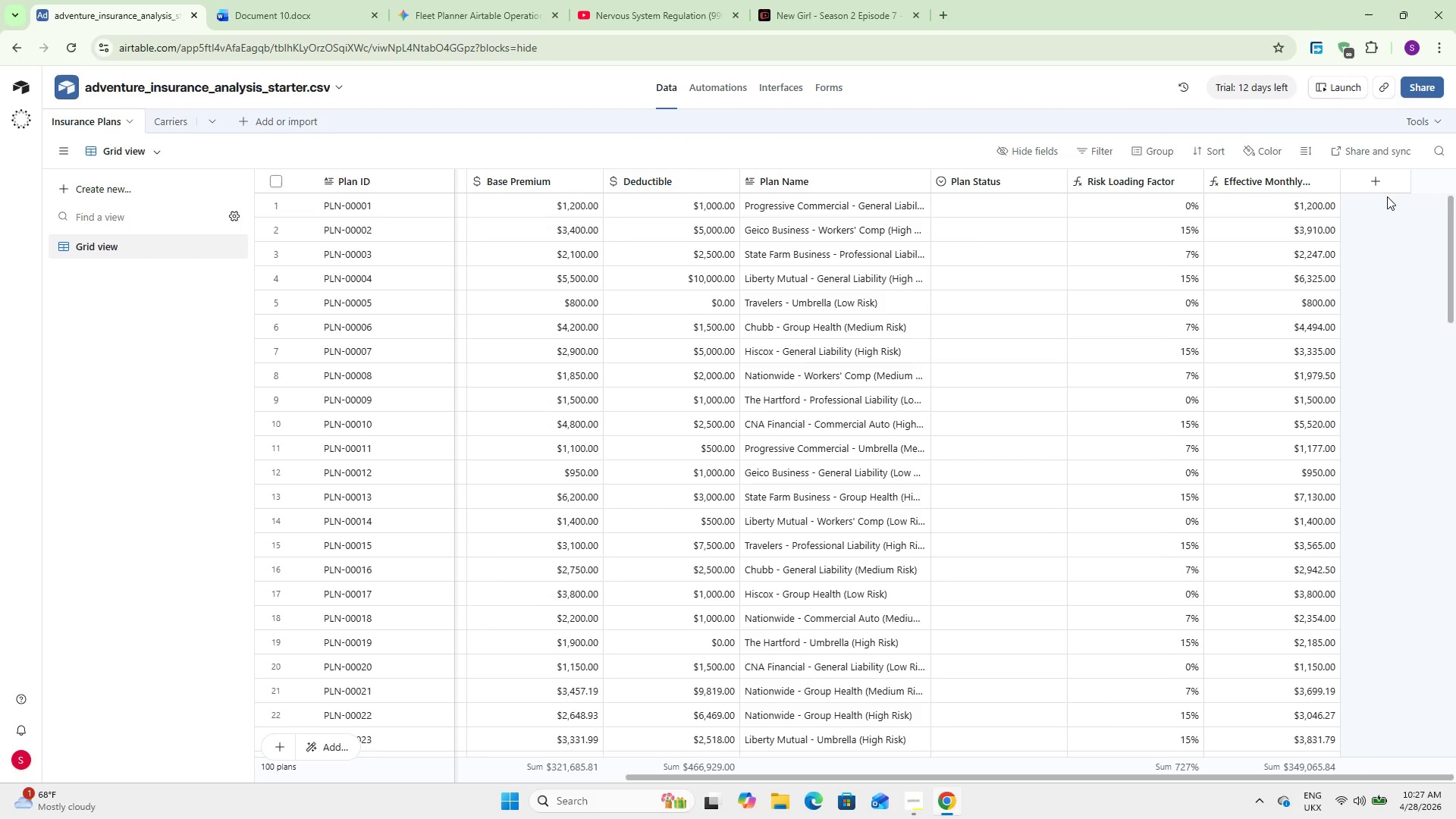 
left_click([1377, 184])
 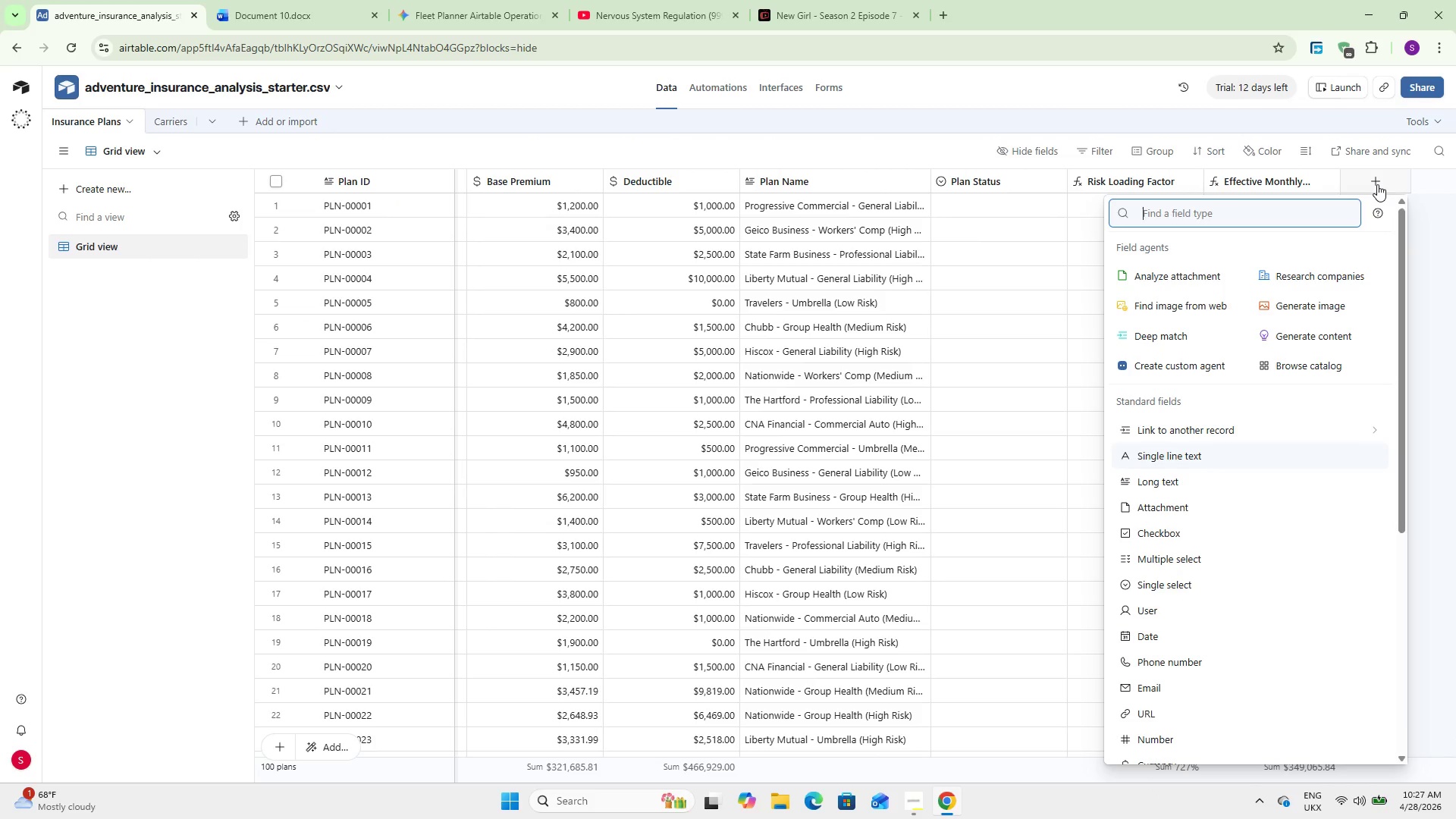 
type(for)
 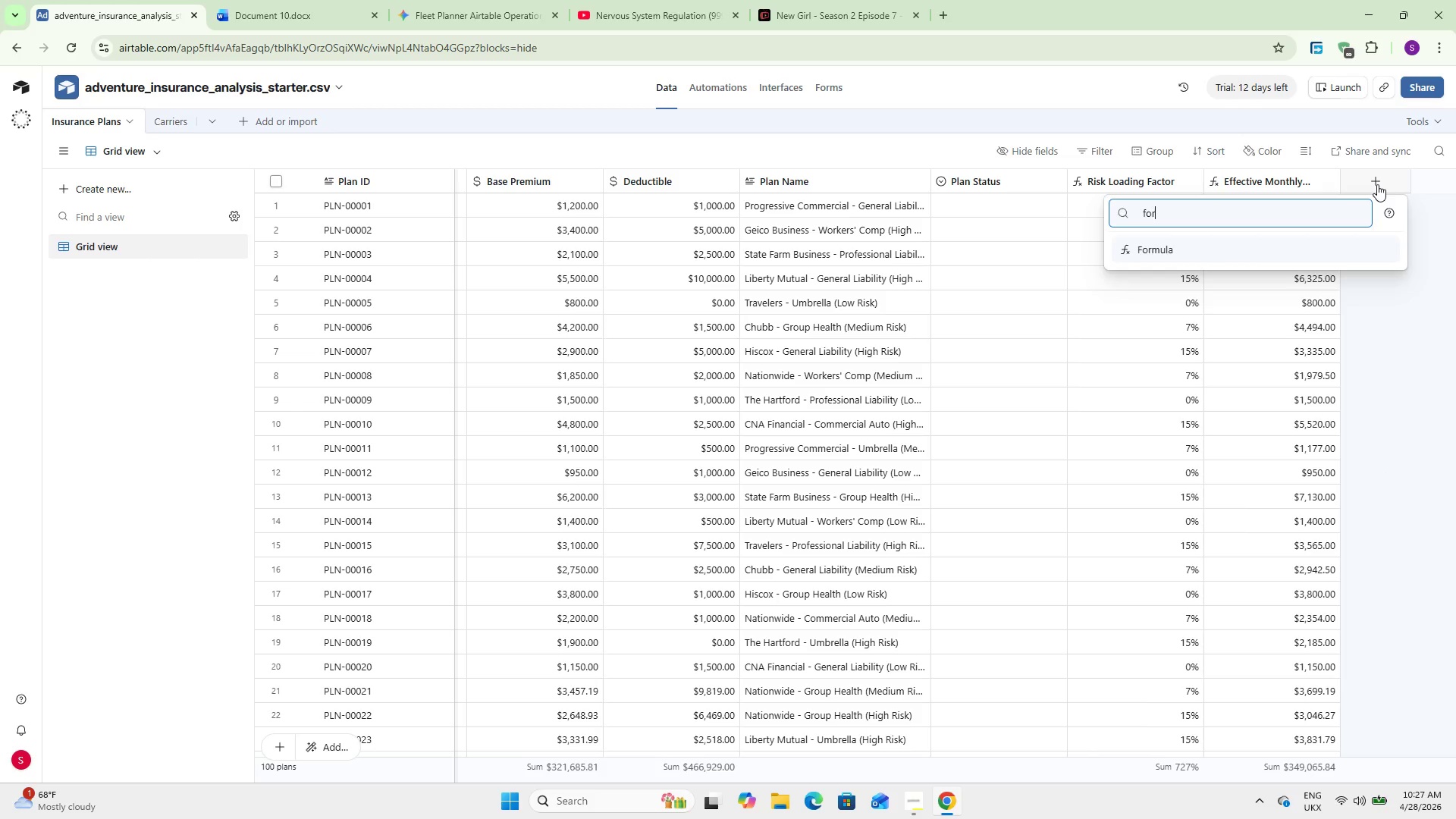 
key(Enter)
 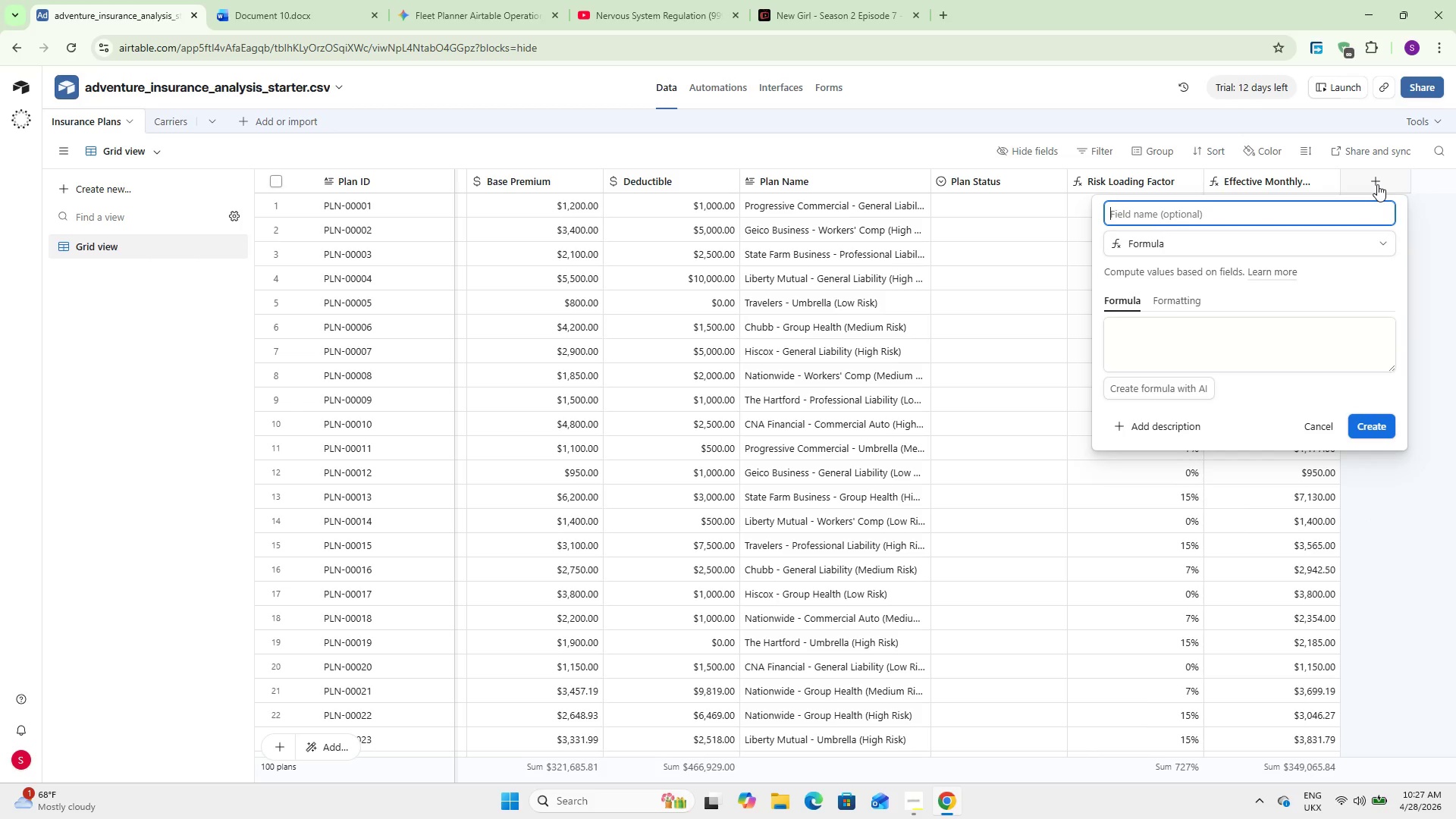 
type(Premium Validation)
 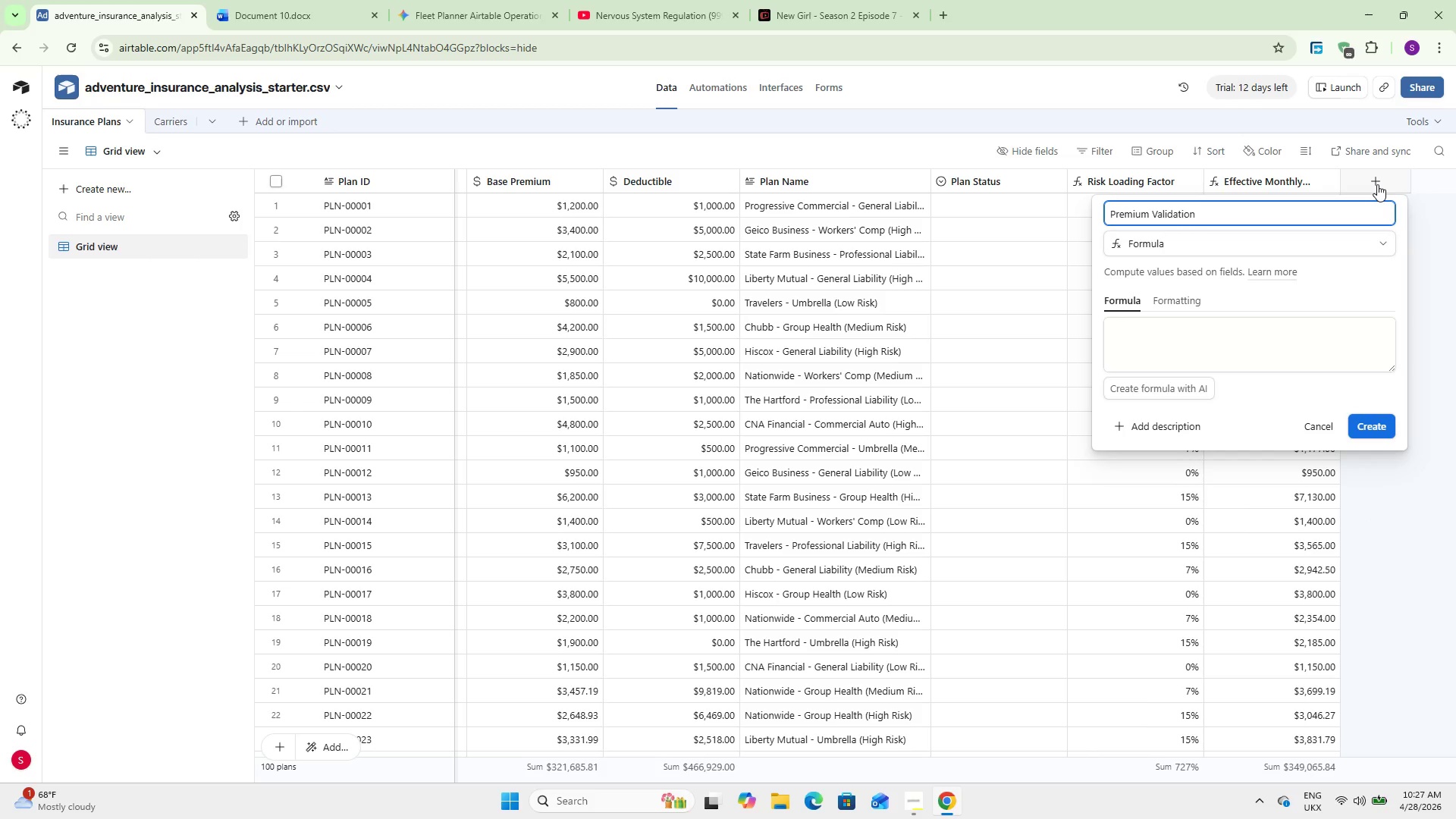 
left_click([1233, 342])
 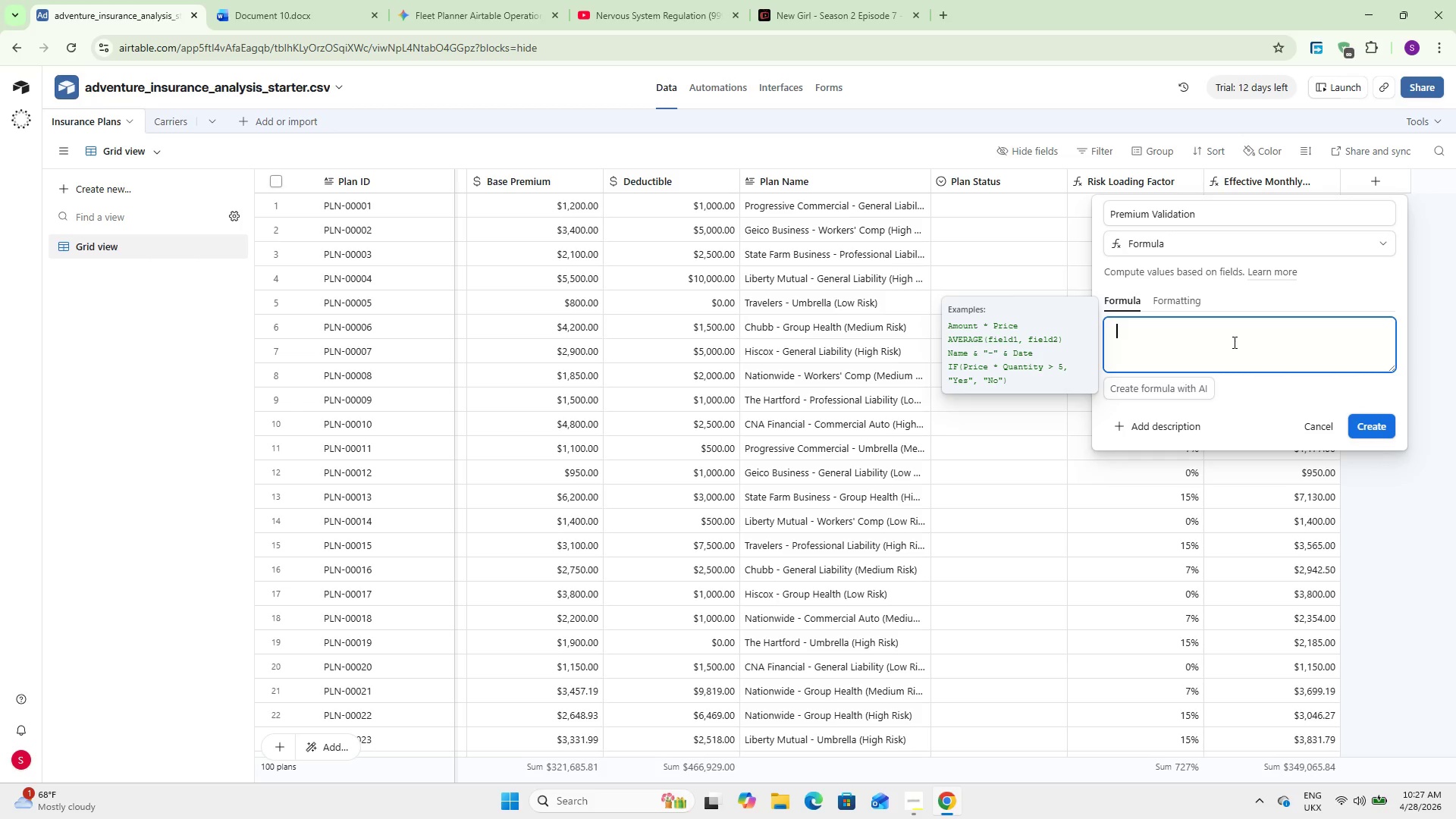 
type(IF()
 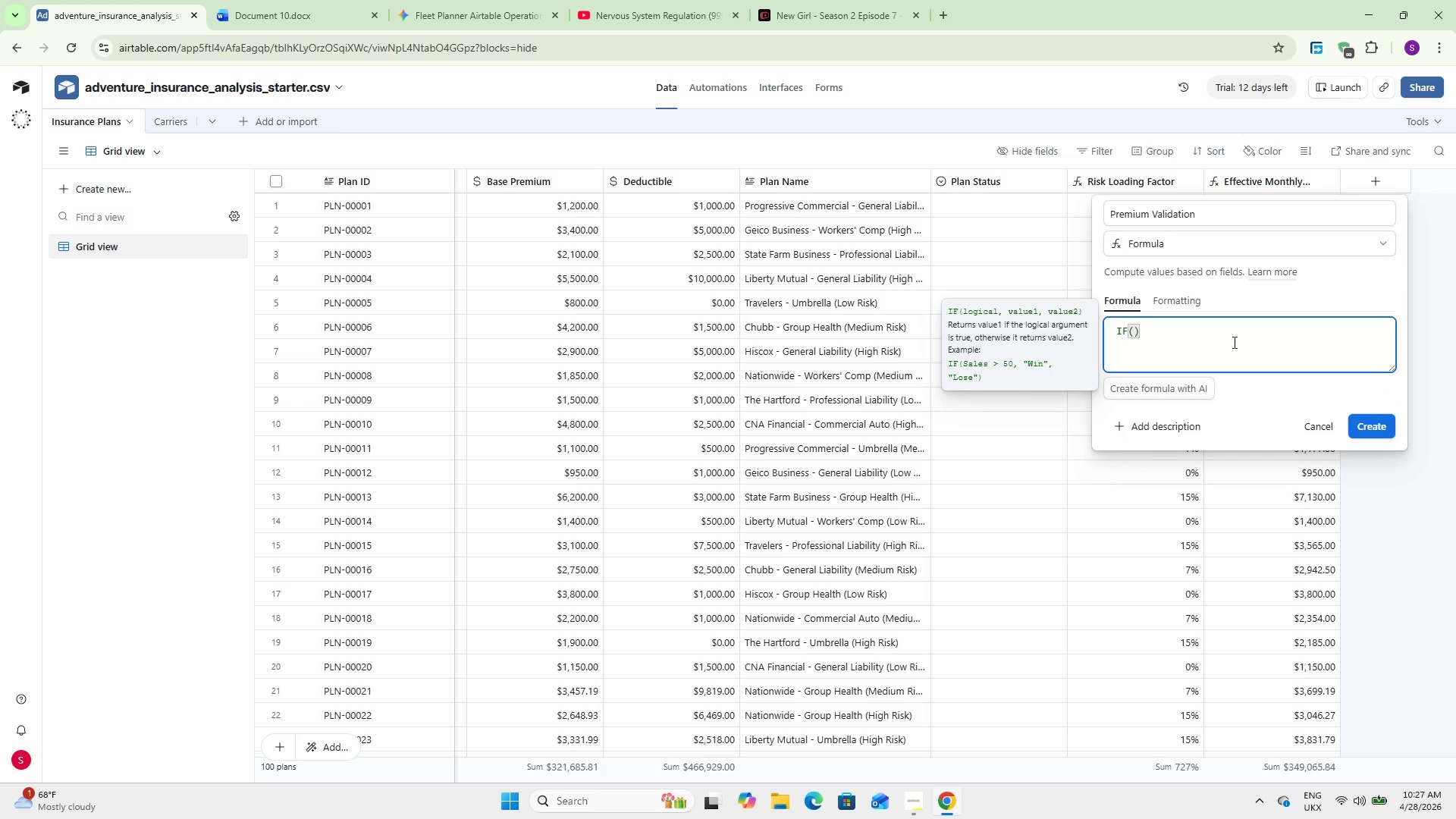 
key(Enter)
 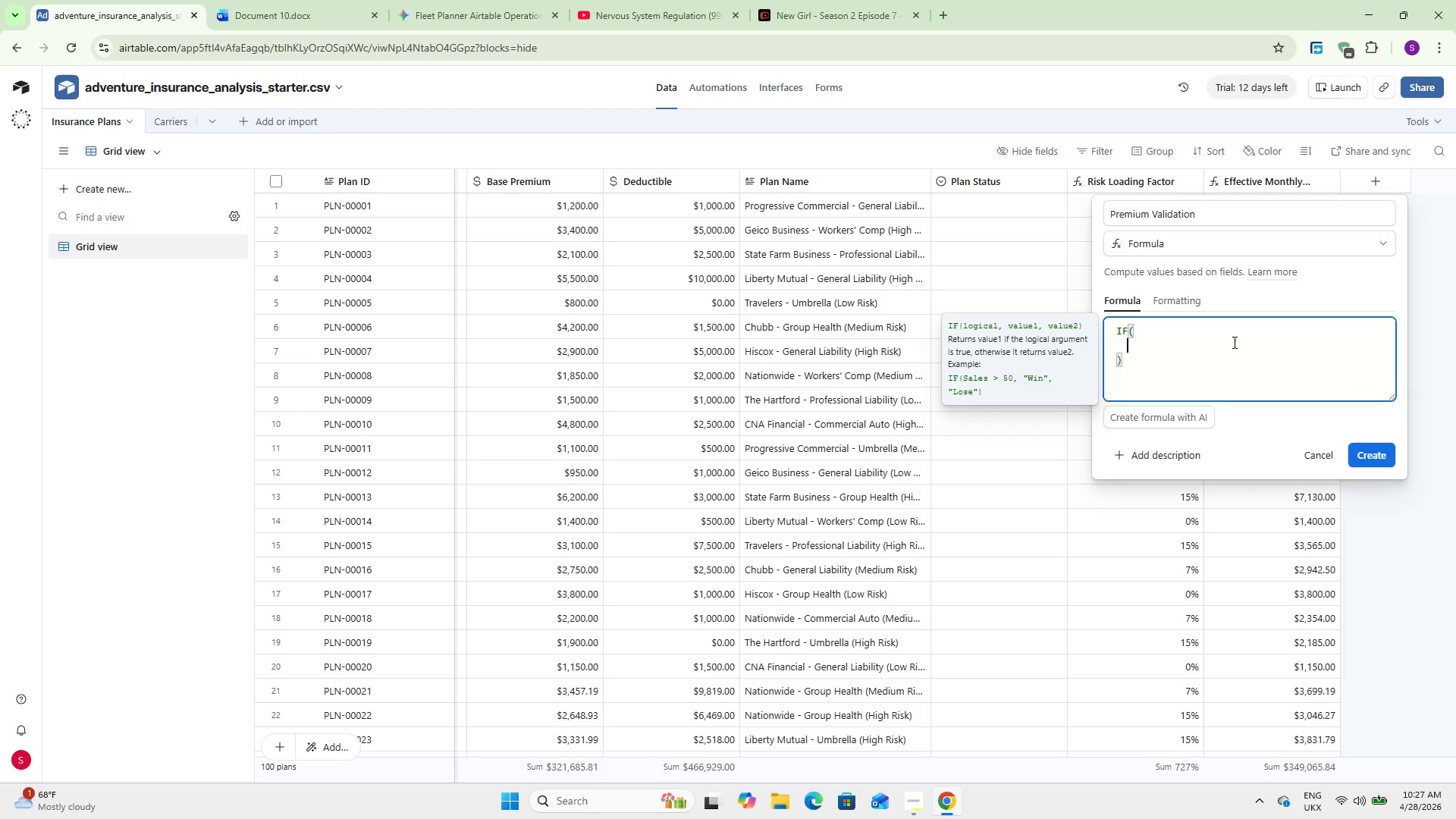 
type(OR(Base)
 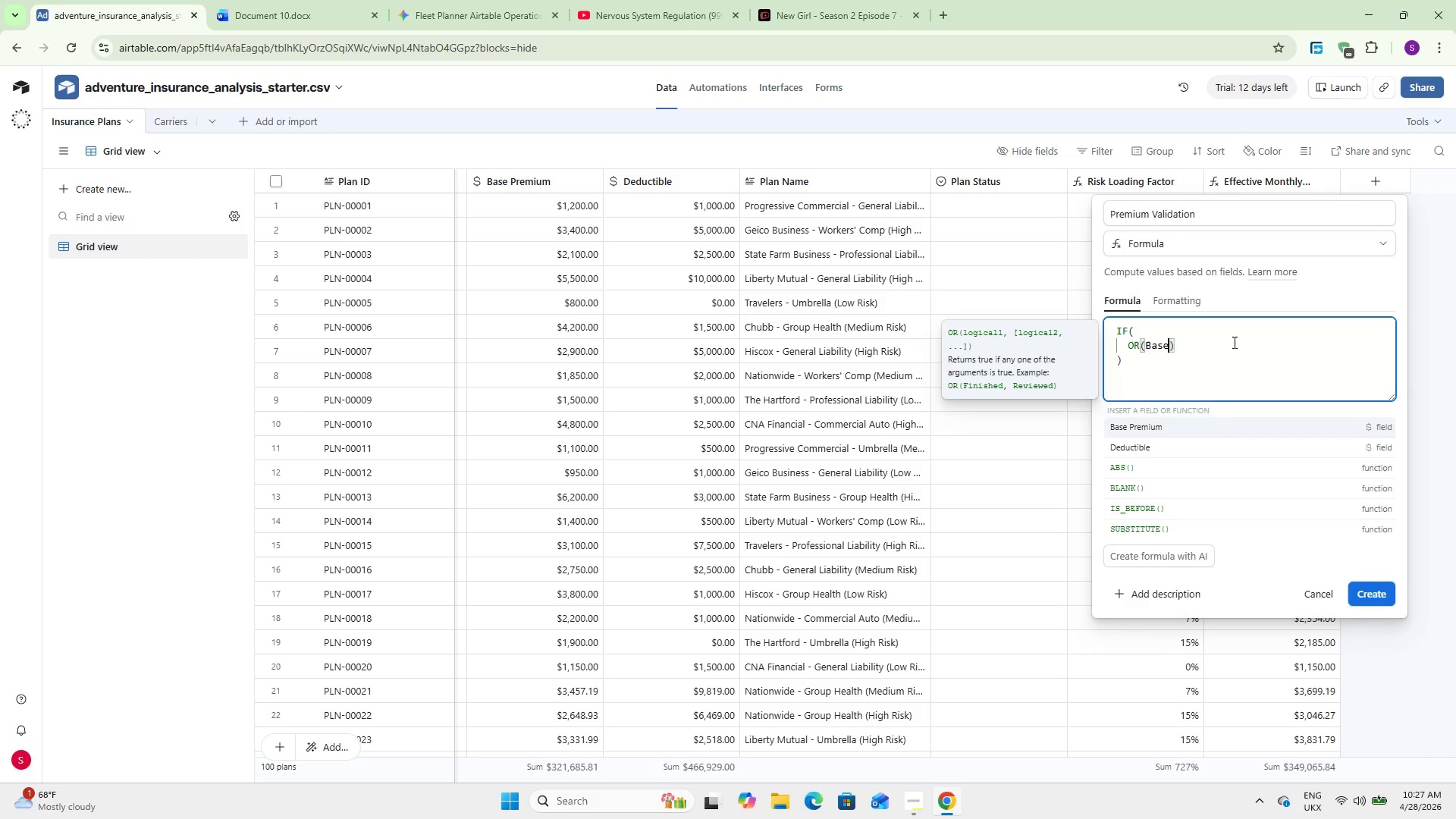 
key(Enter)
 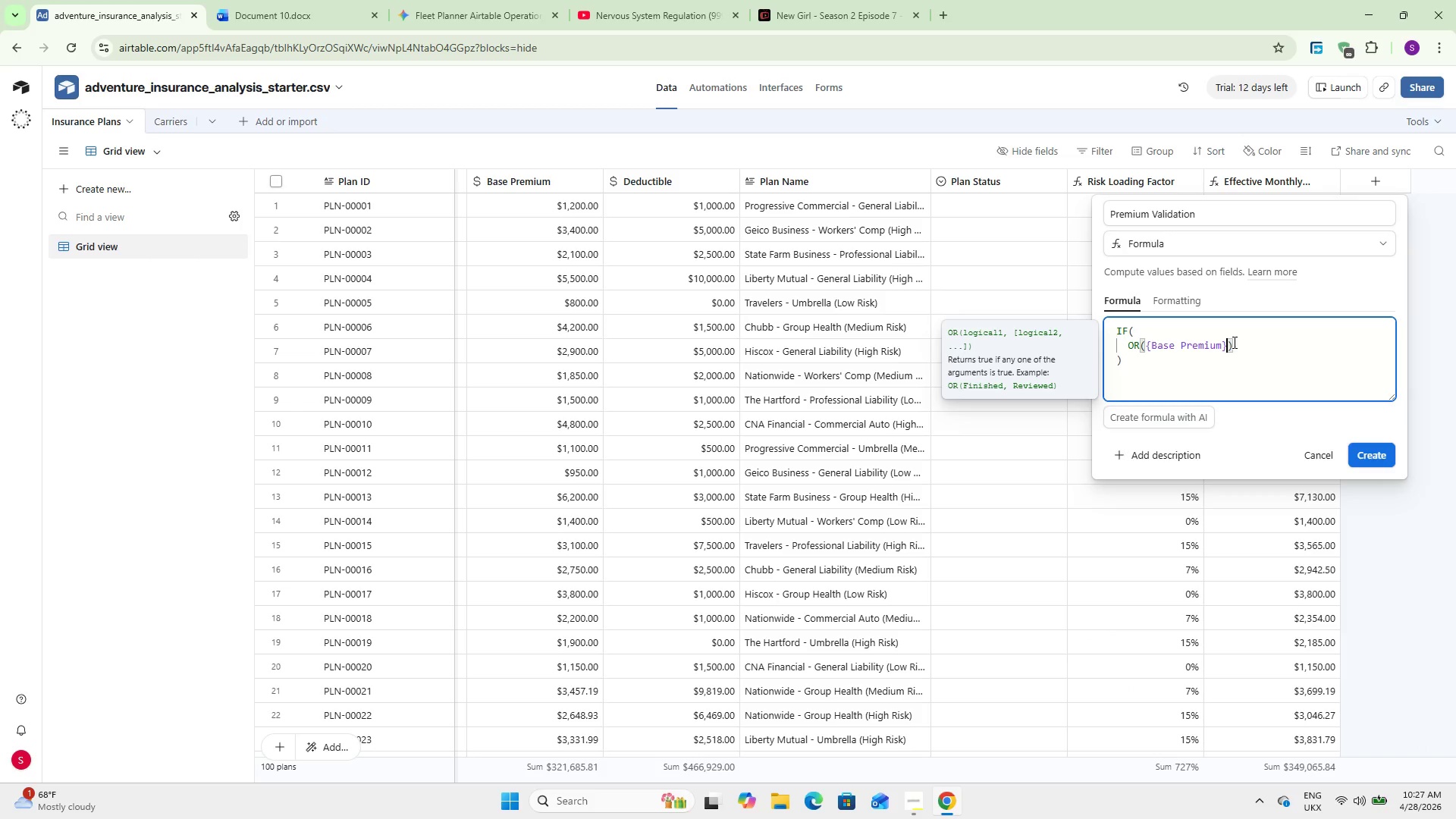 
key(Space)
 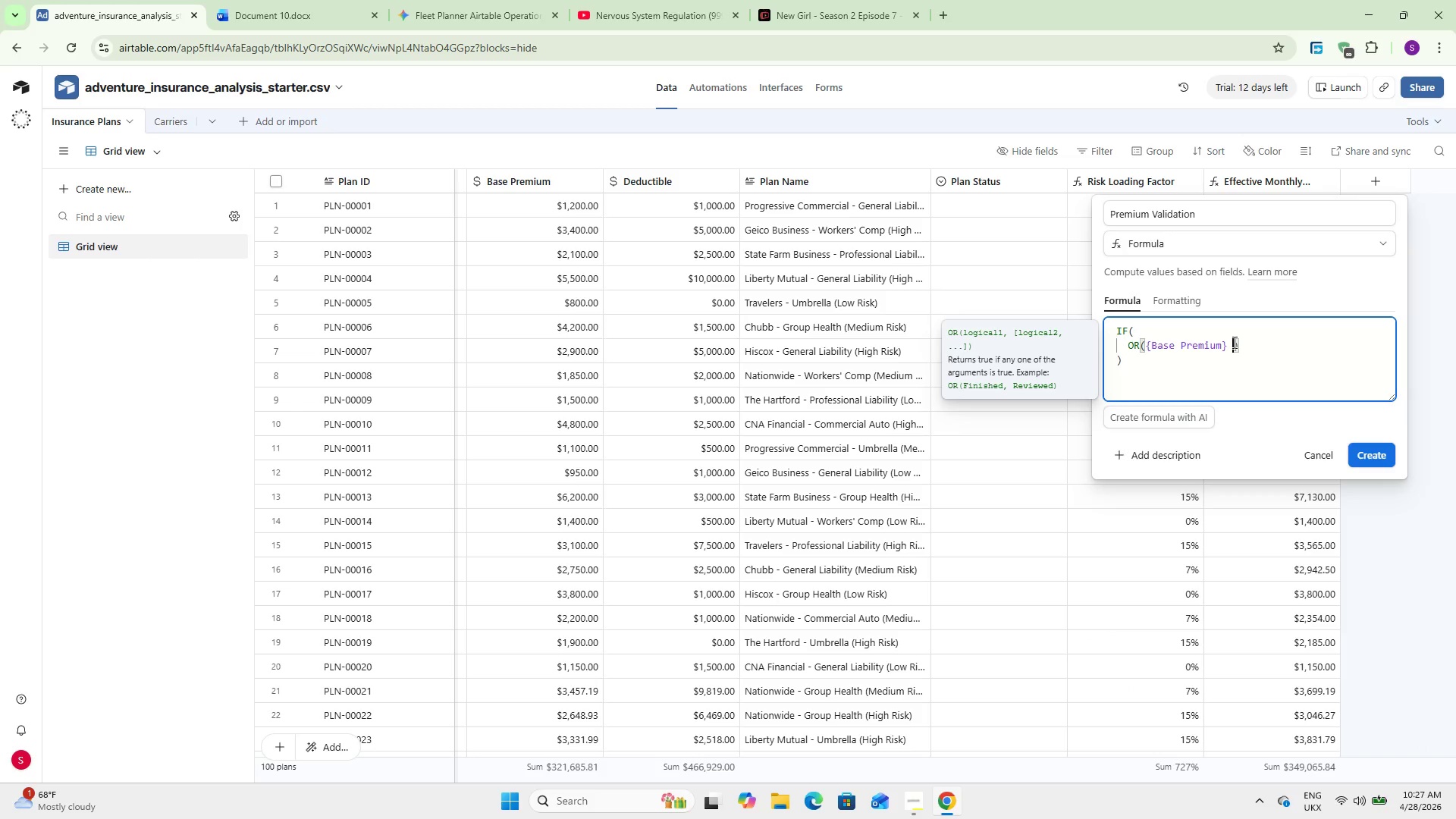 
key(Shift+Comma)
 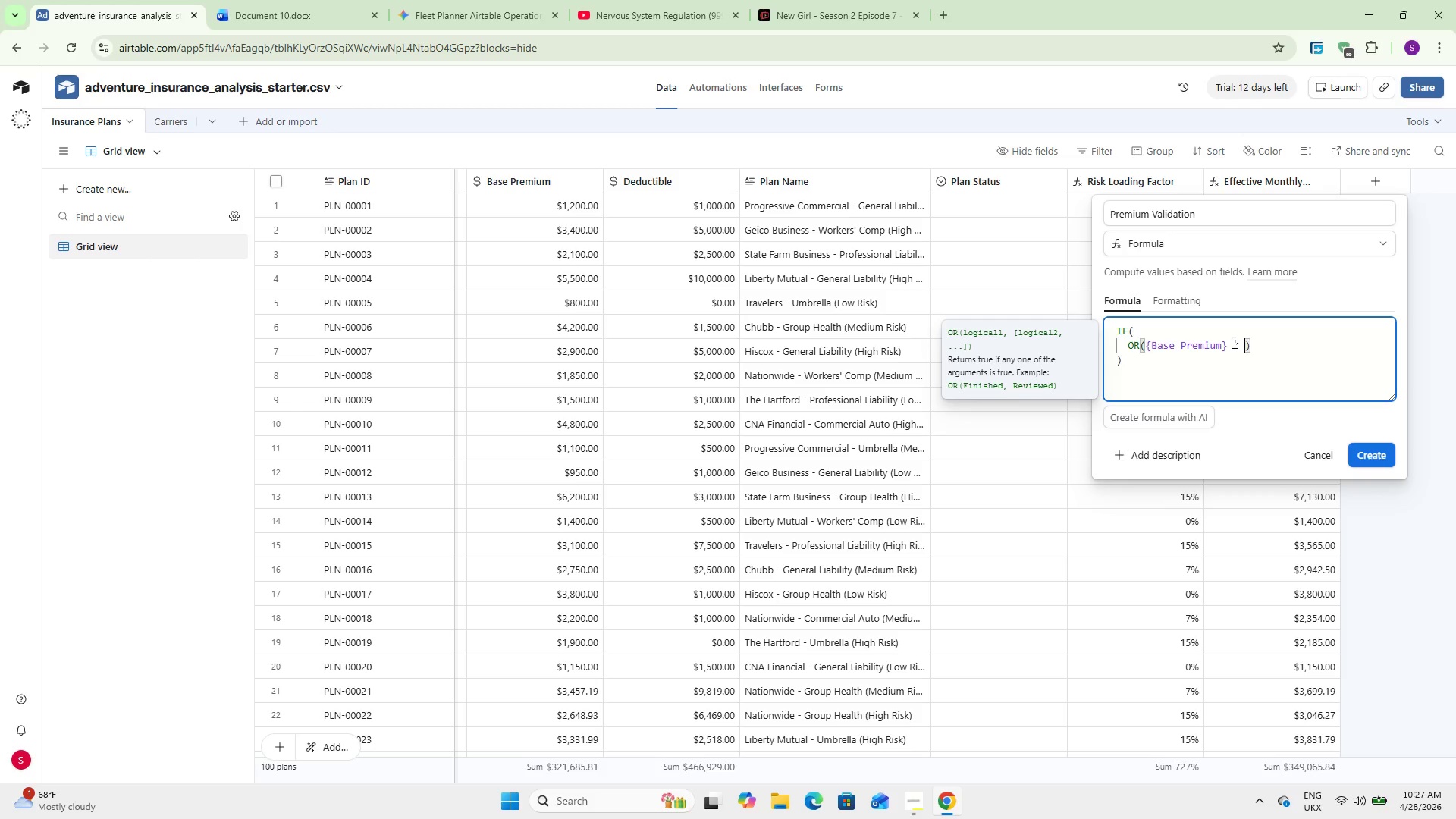 
key(Space)
 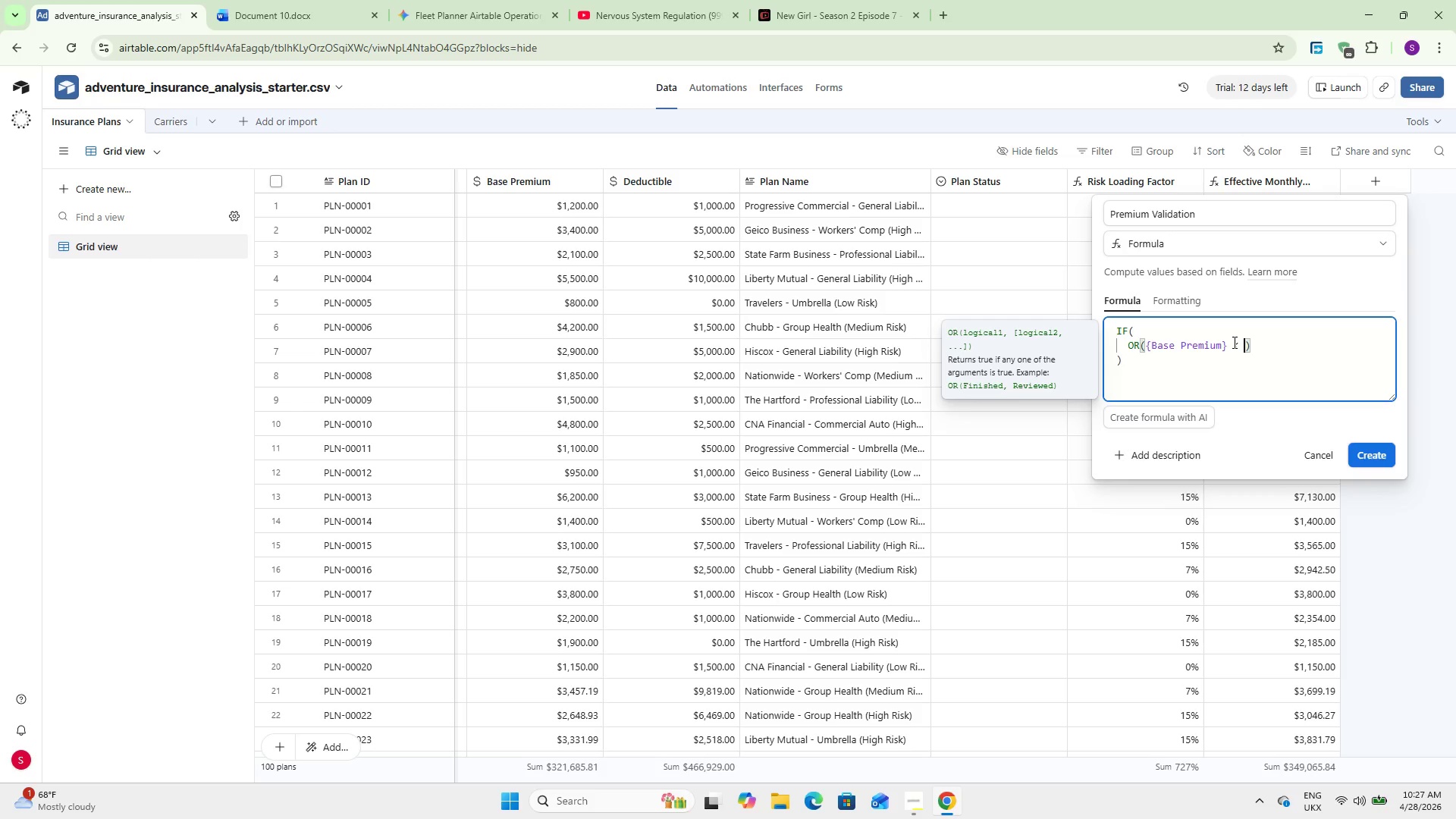 
key(0)
 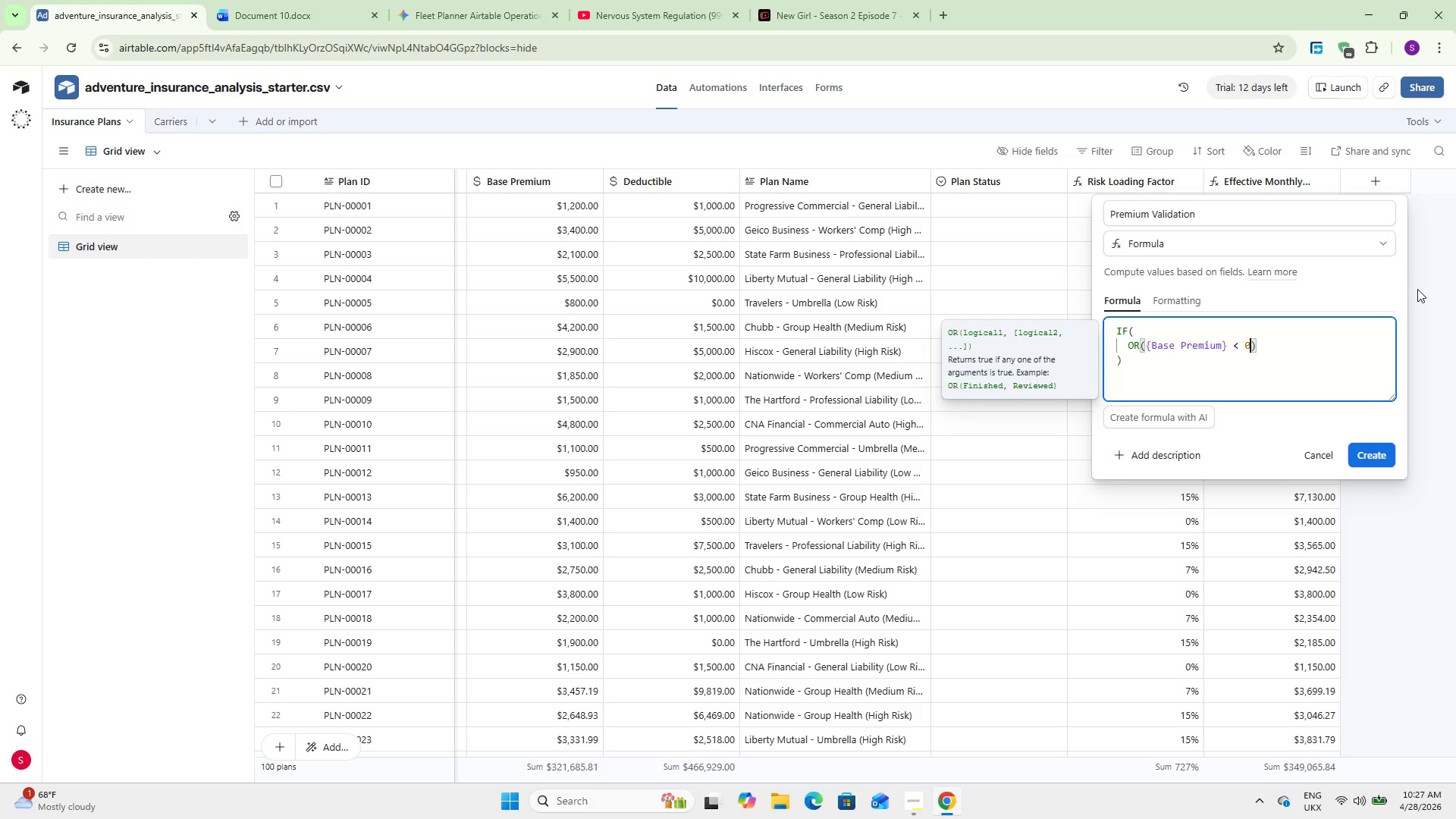 
type(/.)
key(Backspace)
key(Backspace)
type(. (Dedu)
 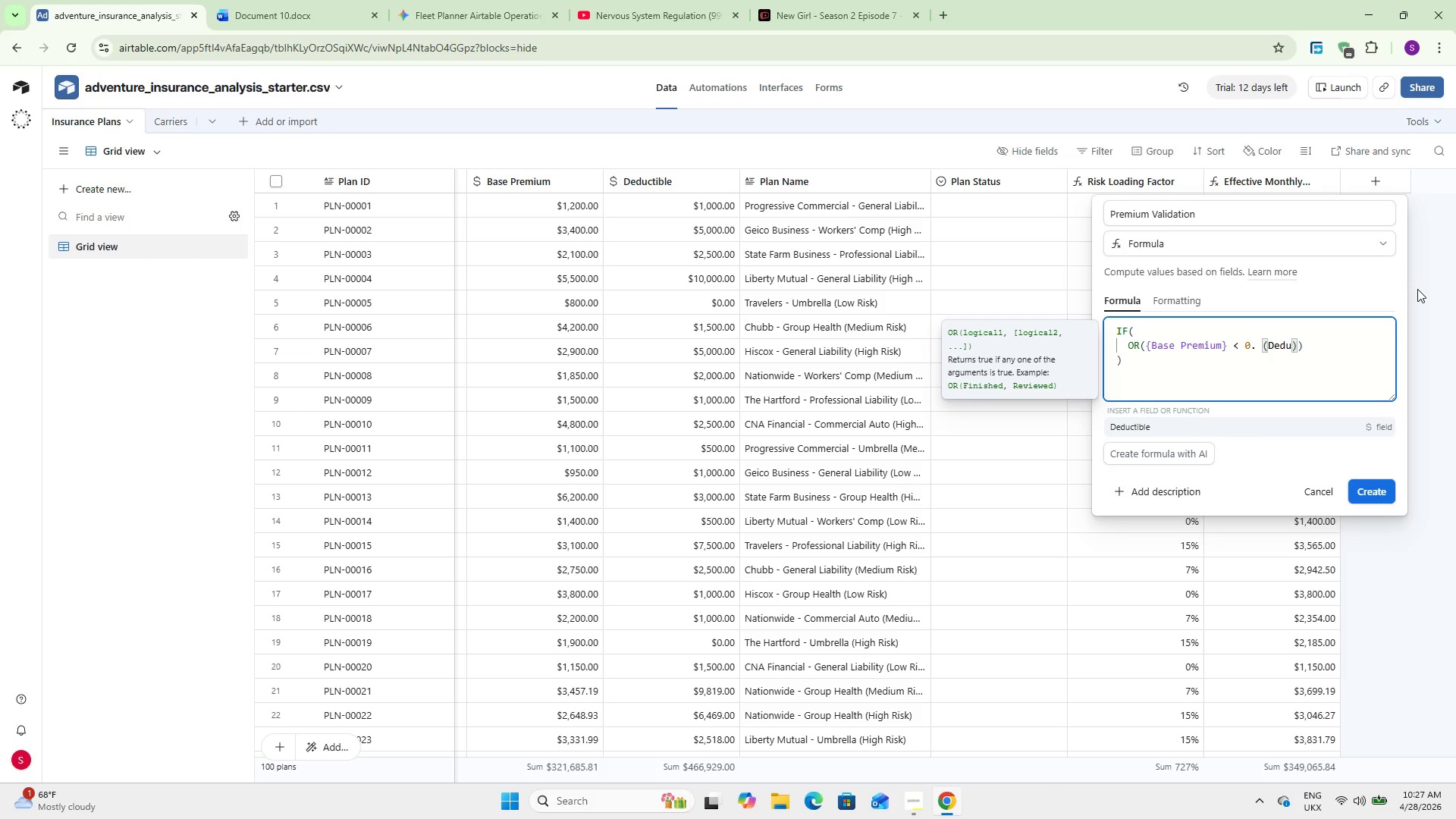 
 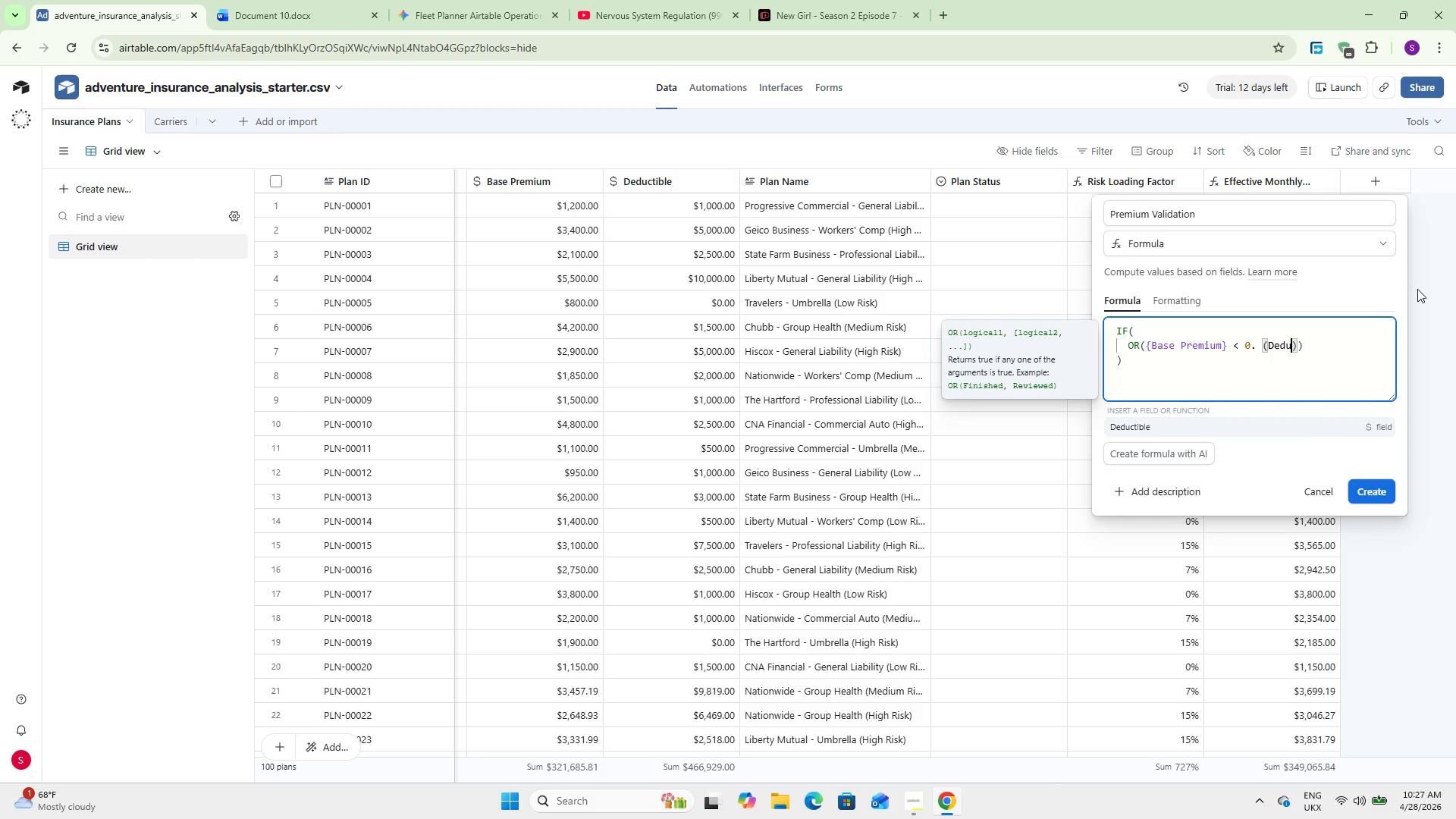 
key(Enter)
 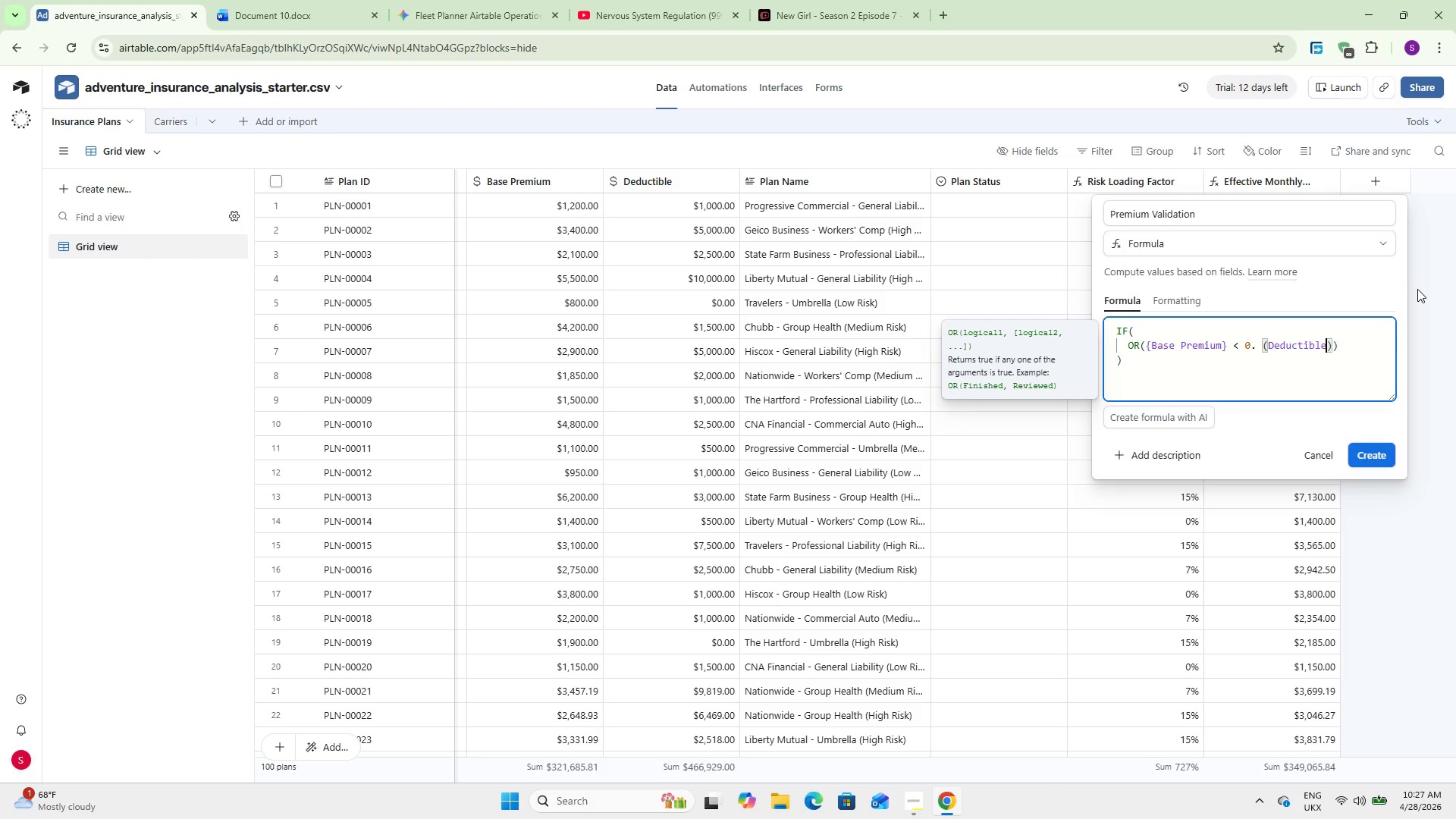 
key(ArrowRight)
 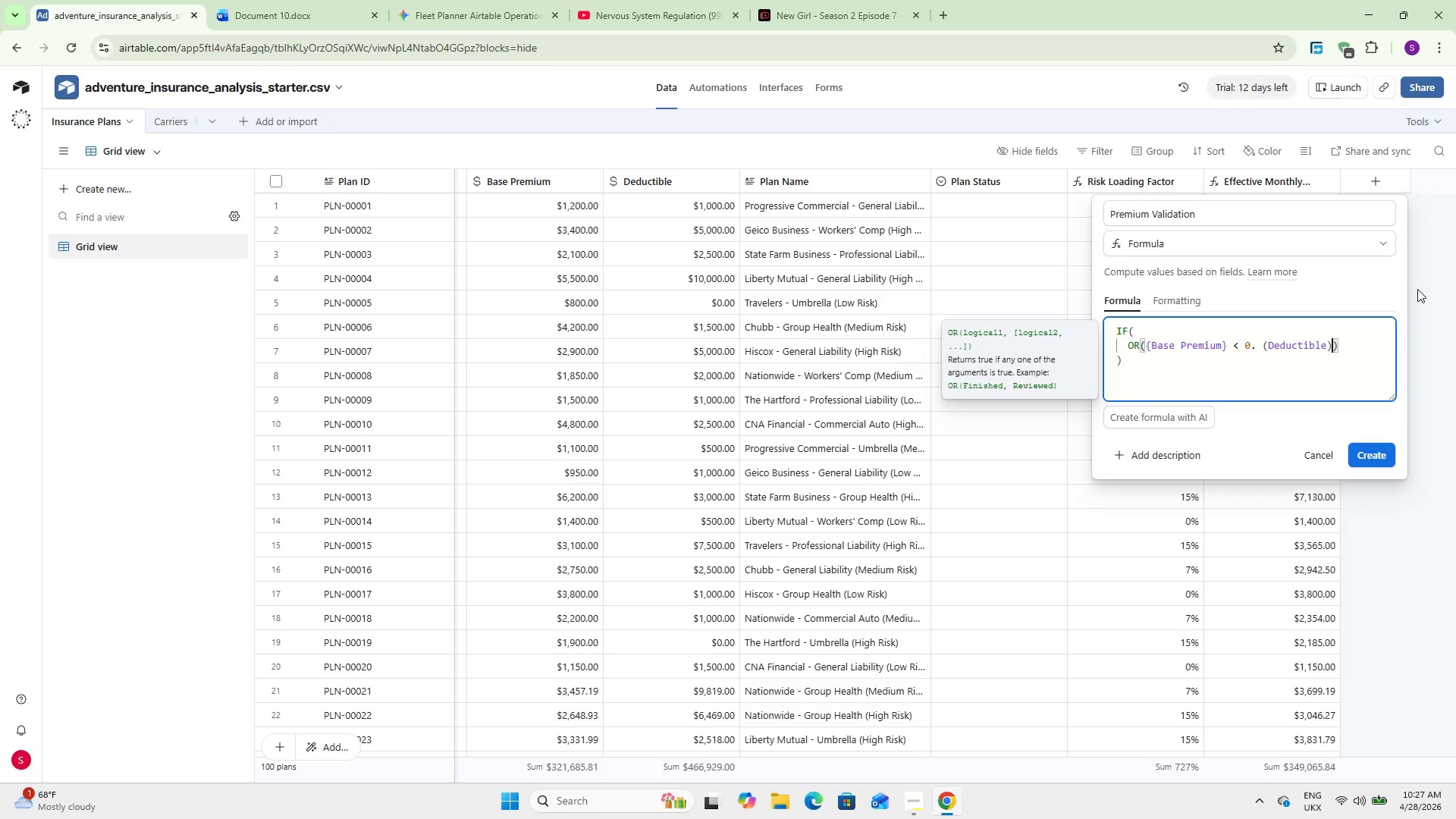 
key(Space)
 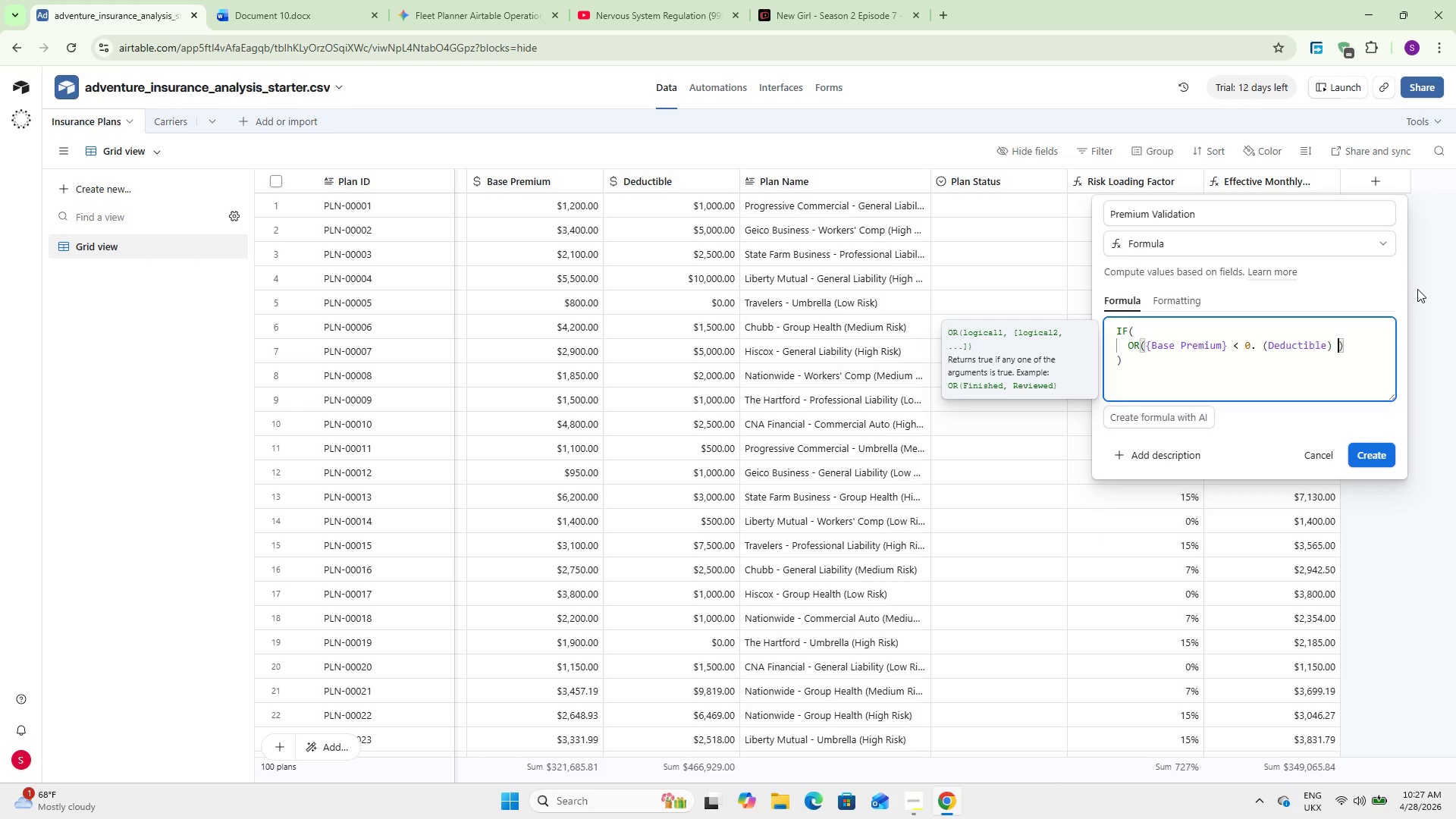 
key(Shift+Comma)
 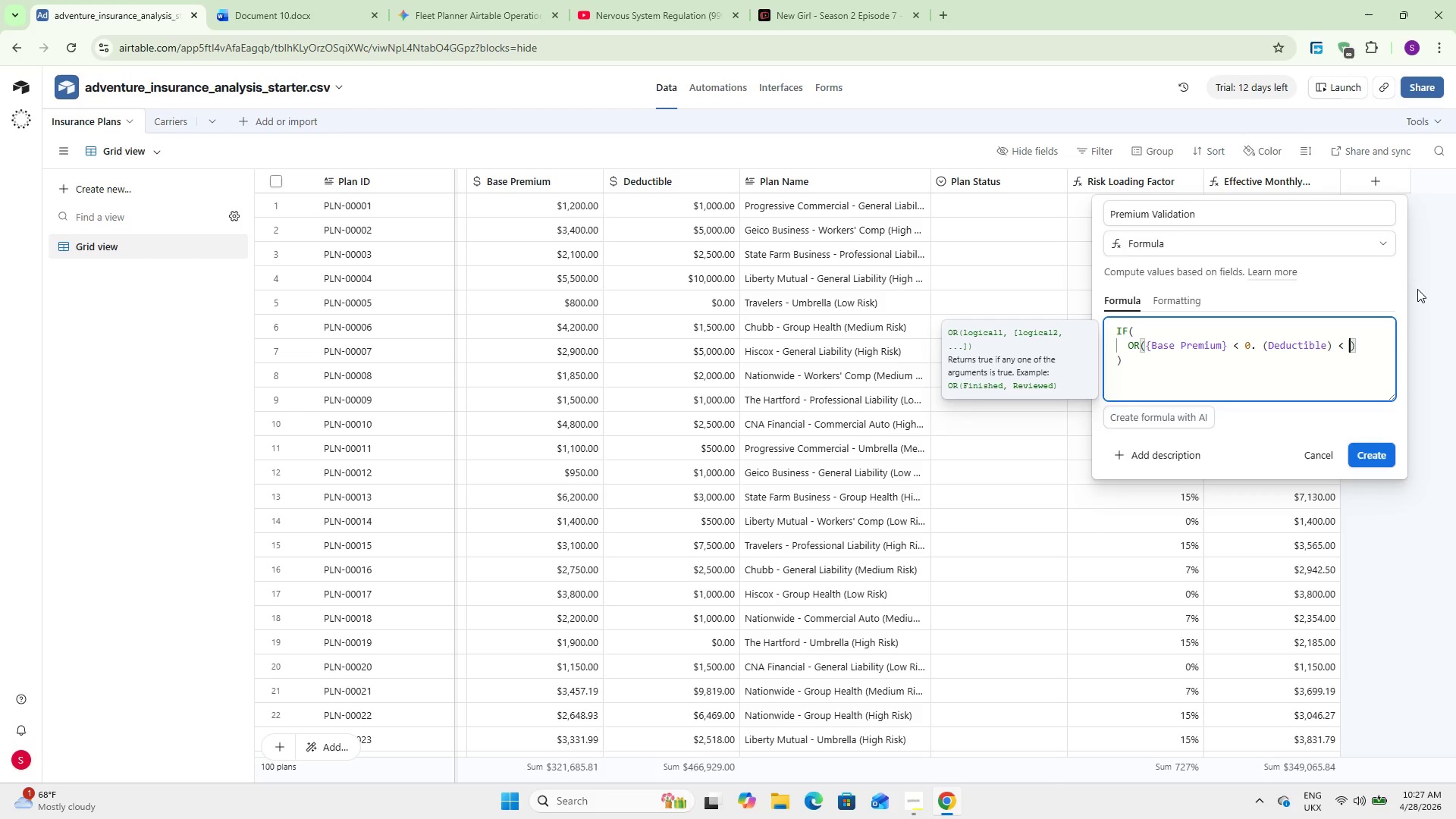 
key(Space)
 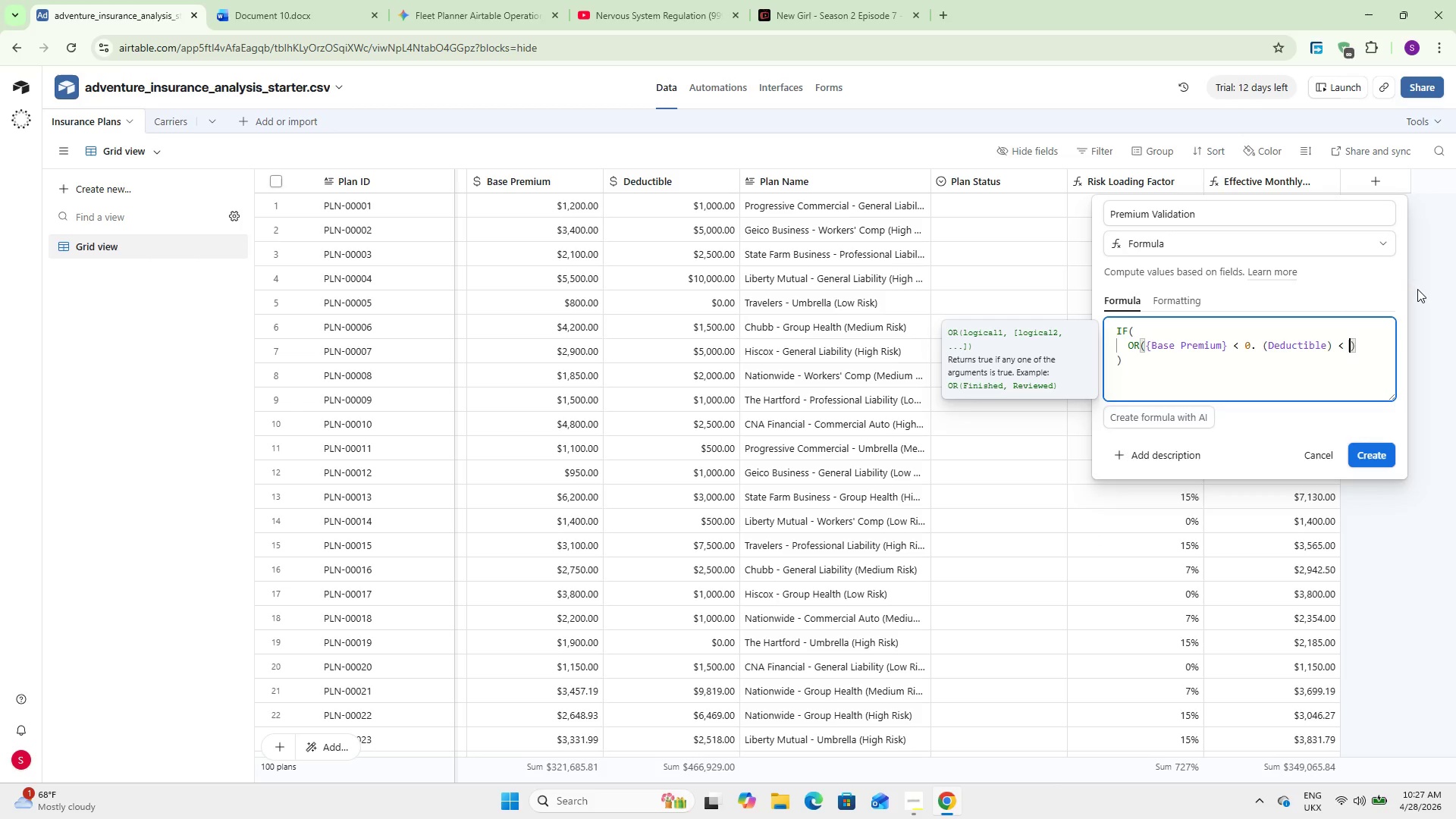 
key(0)
 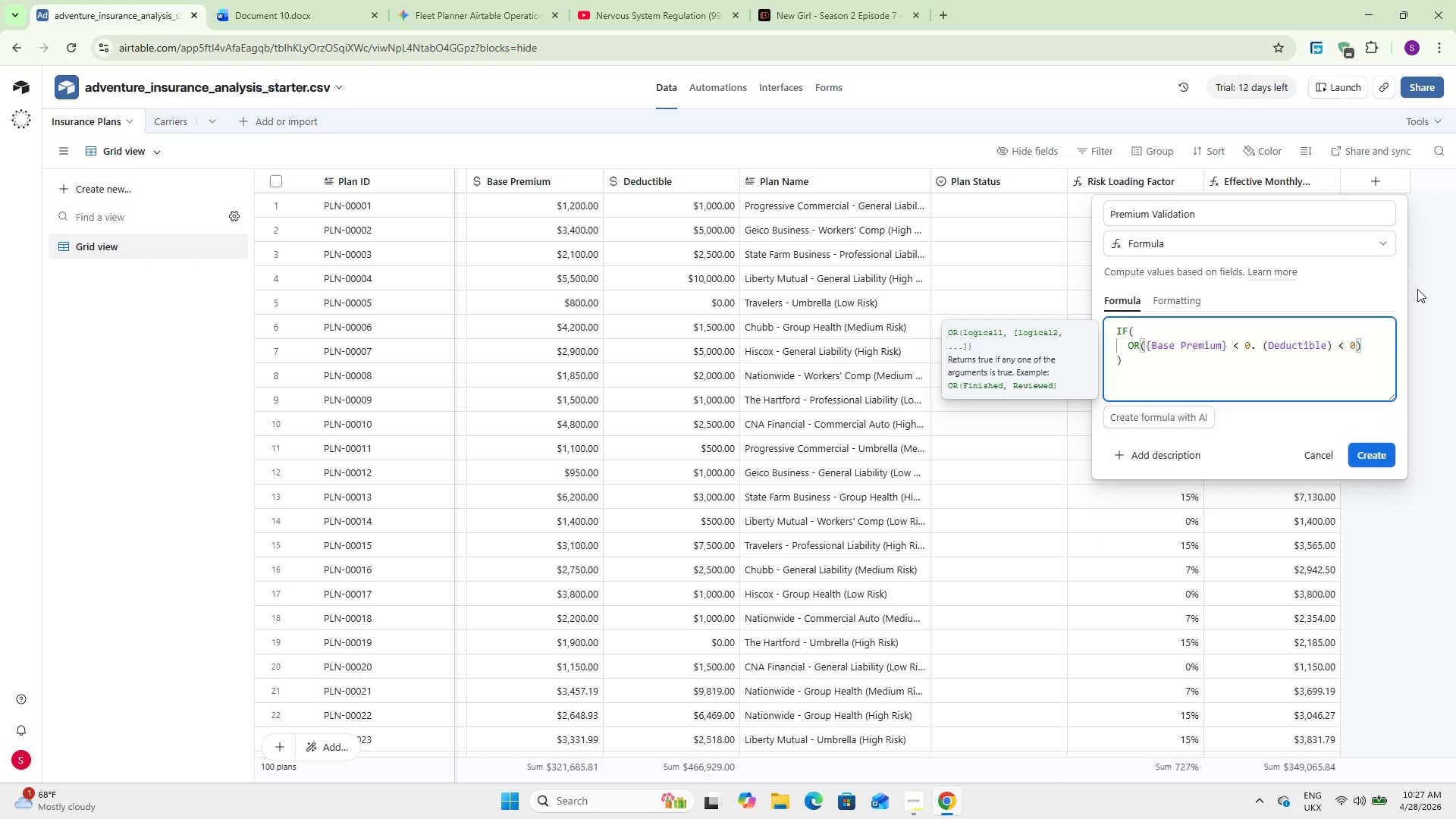 
key(ArrowRight)
 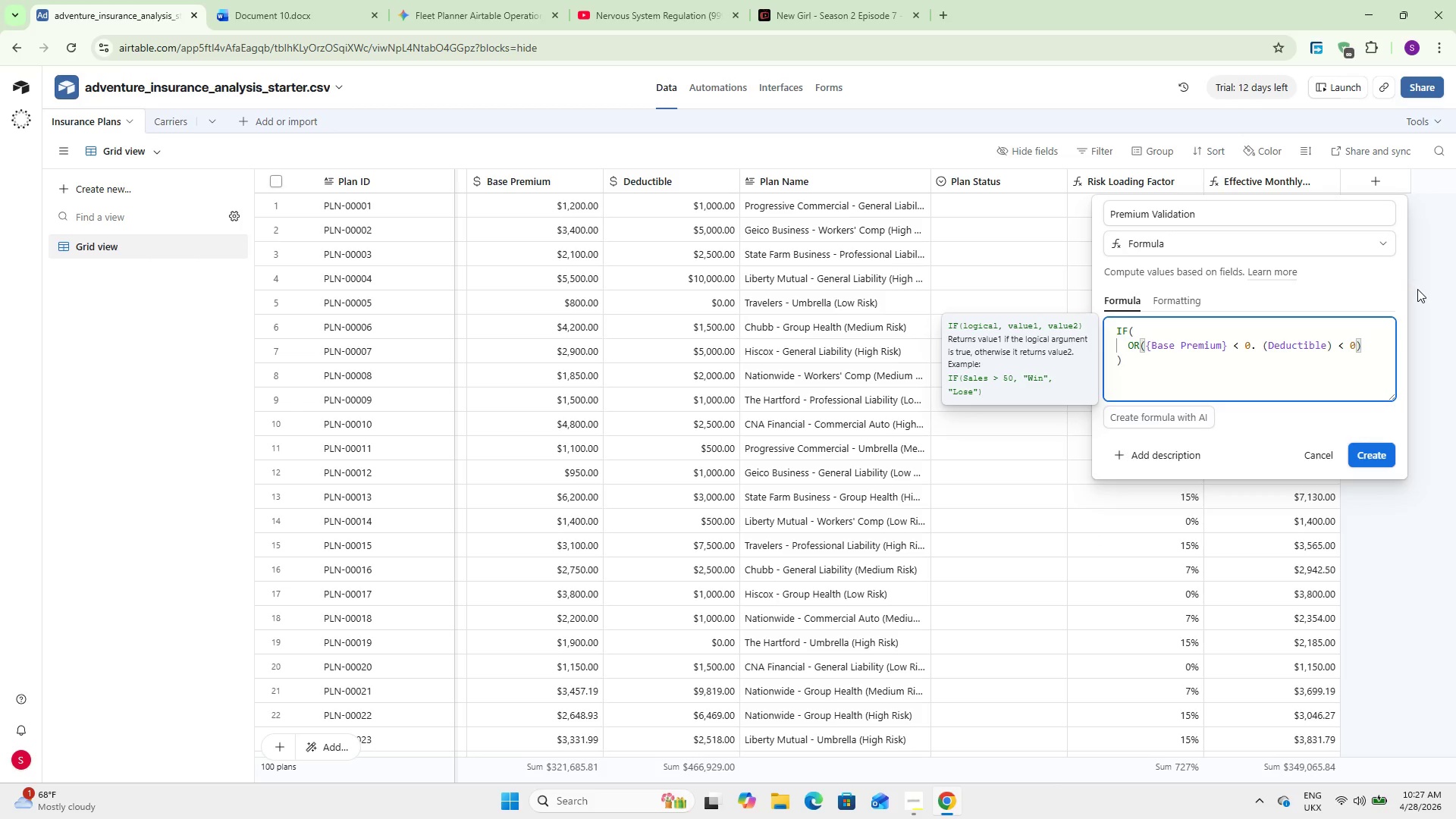 
key(Comma)
 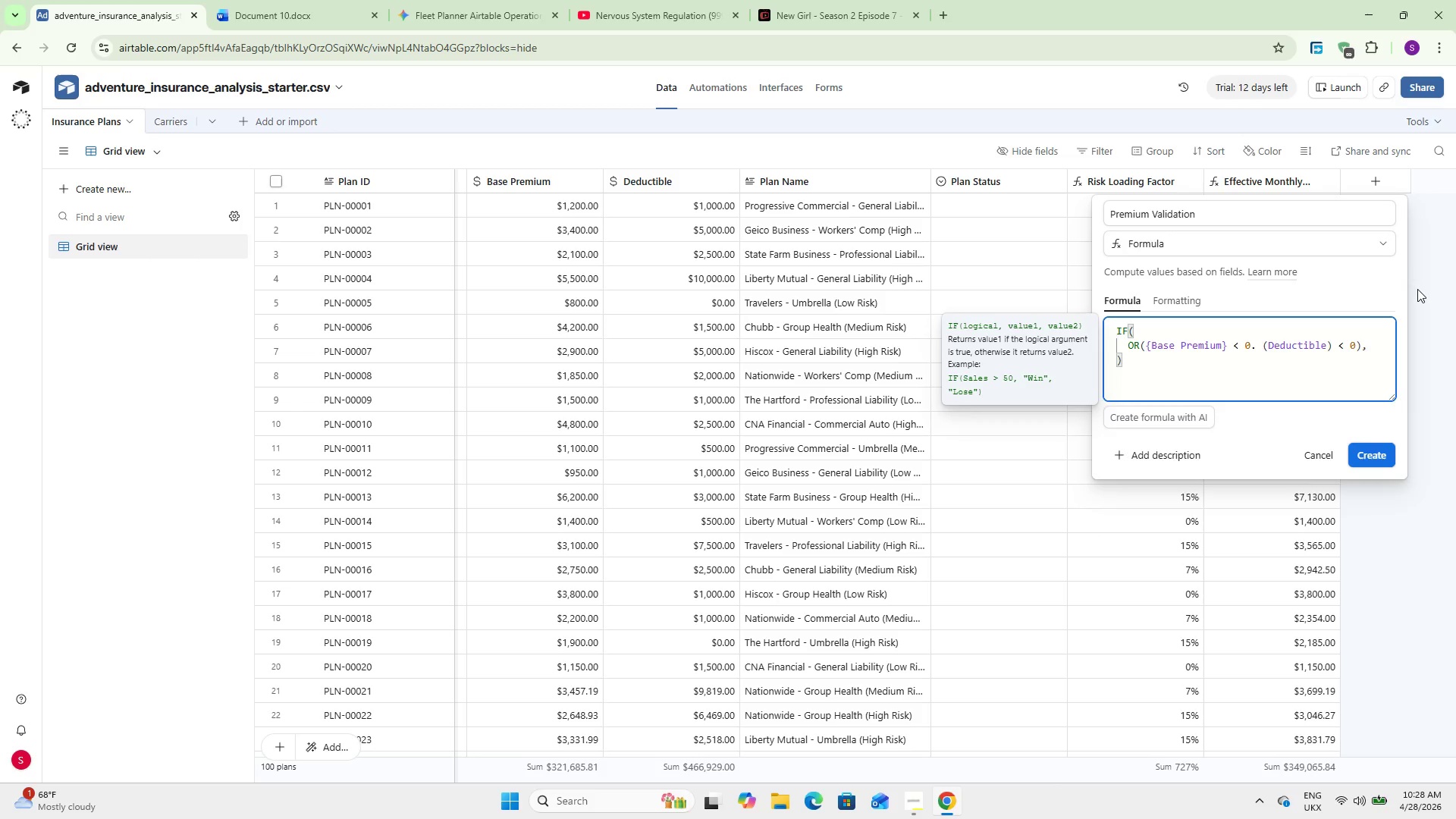 
key(Enter)
 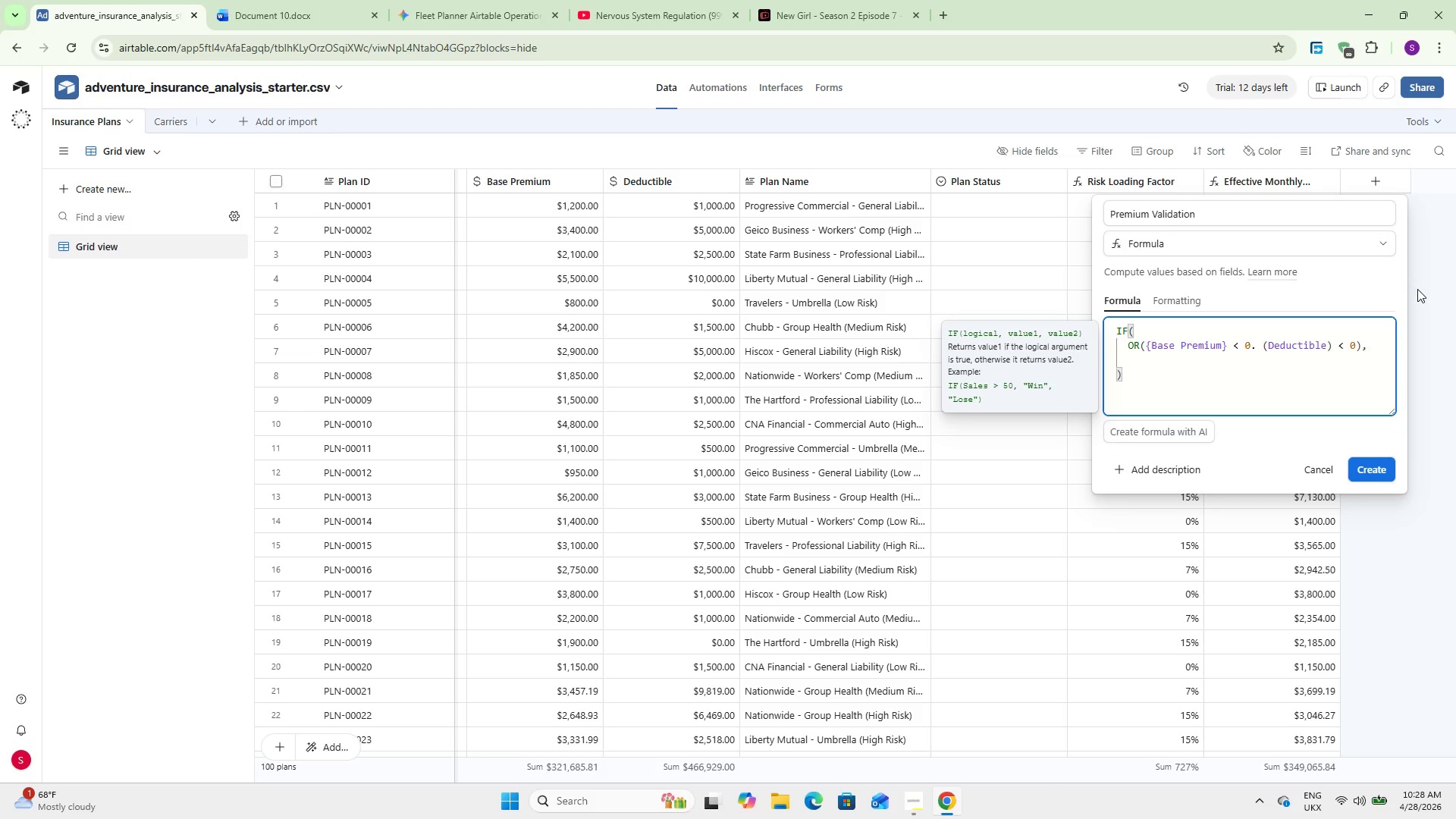 
type(@Invalid: Negative Value Detected)
 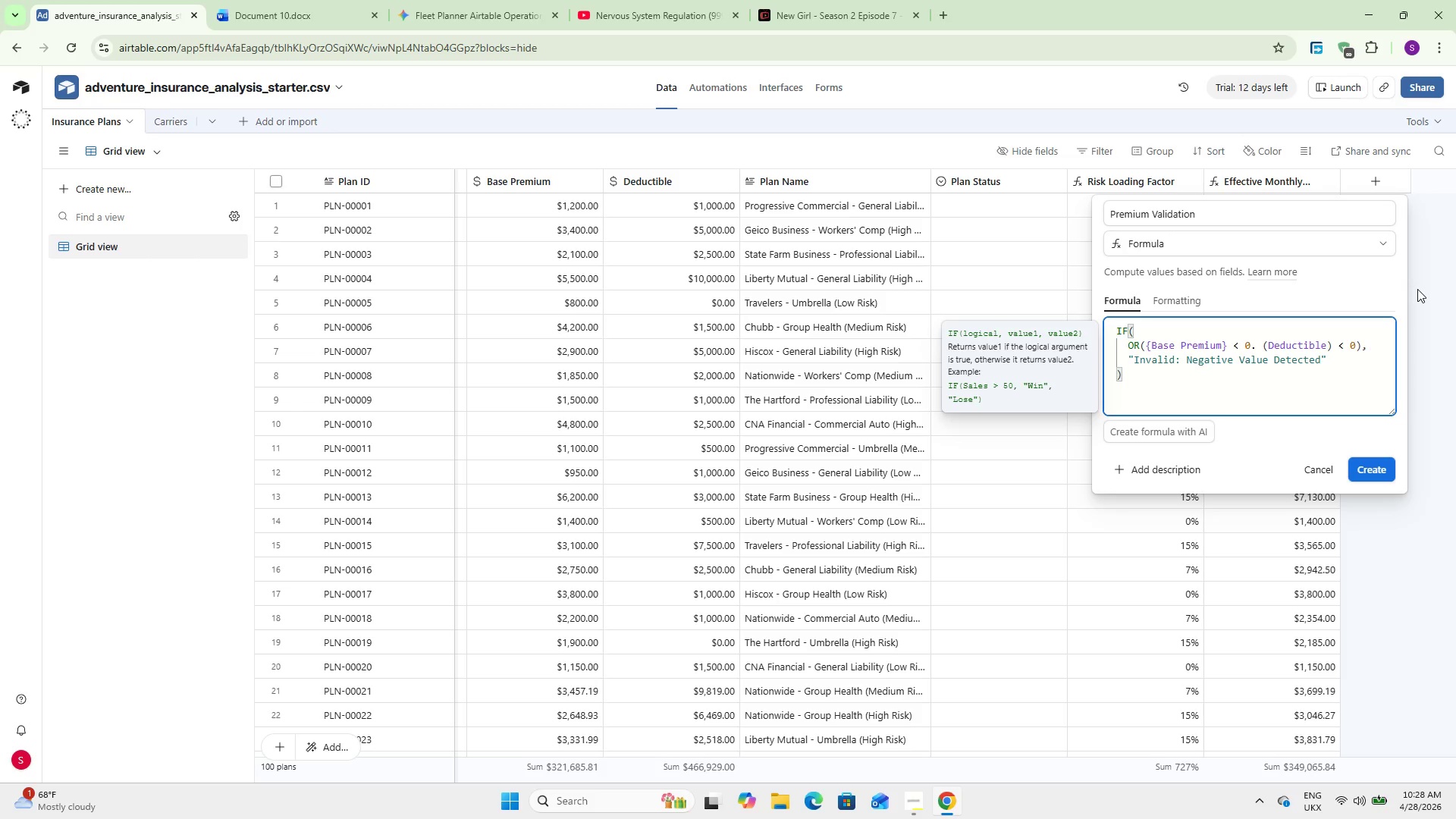 
key(ArrowRight)
 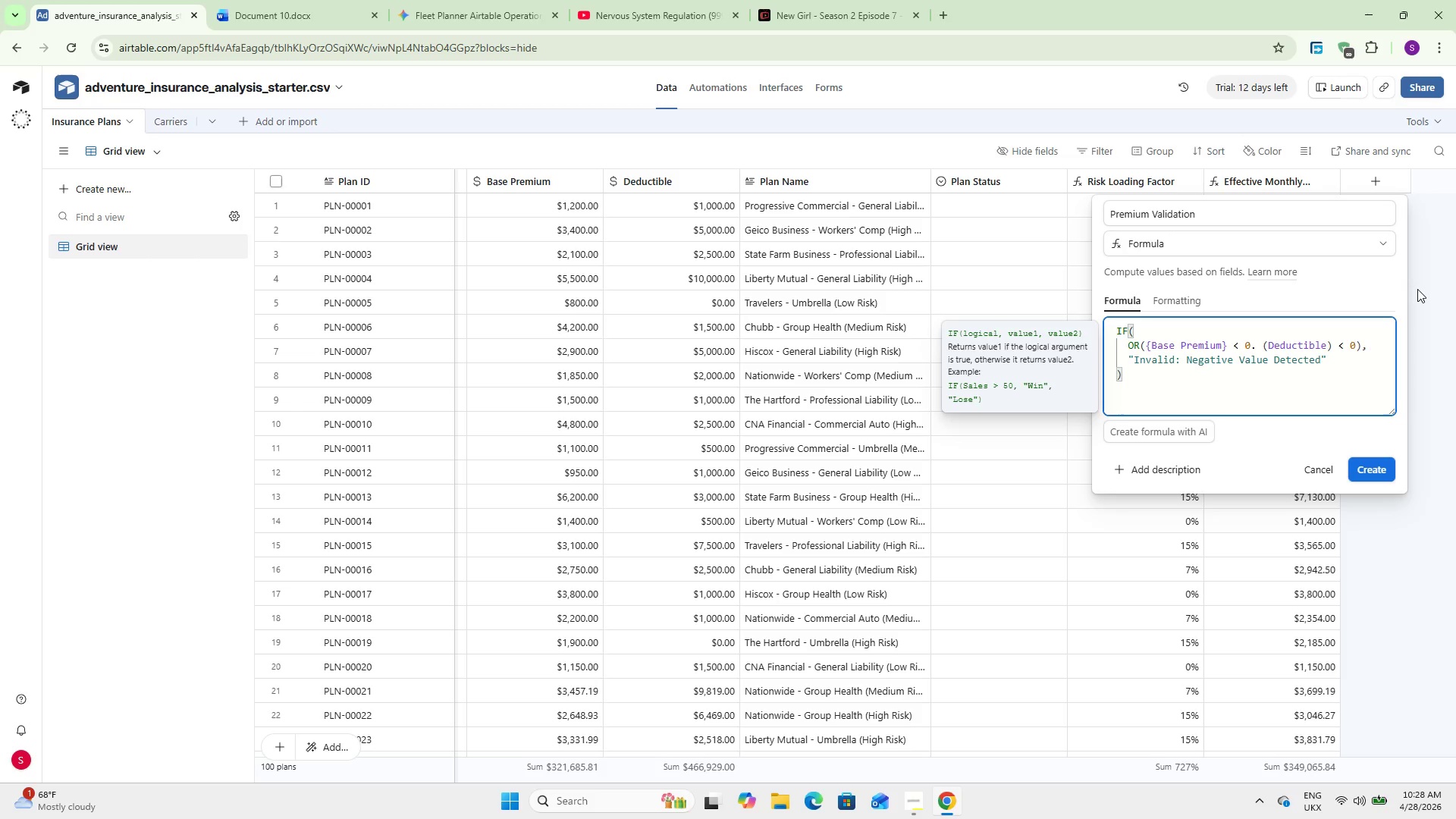 
key(Comma)
 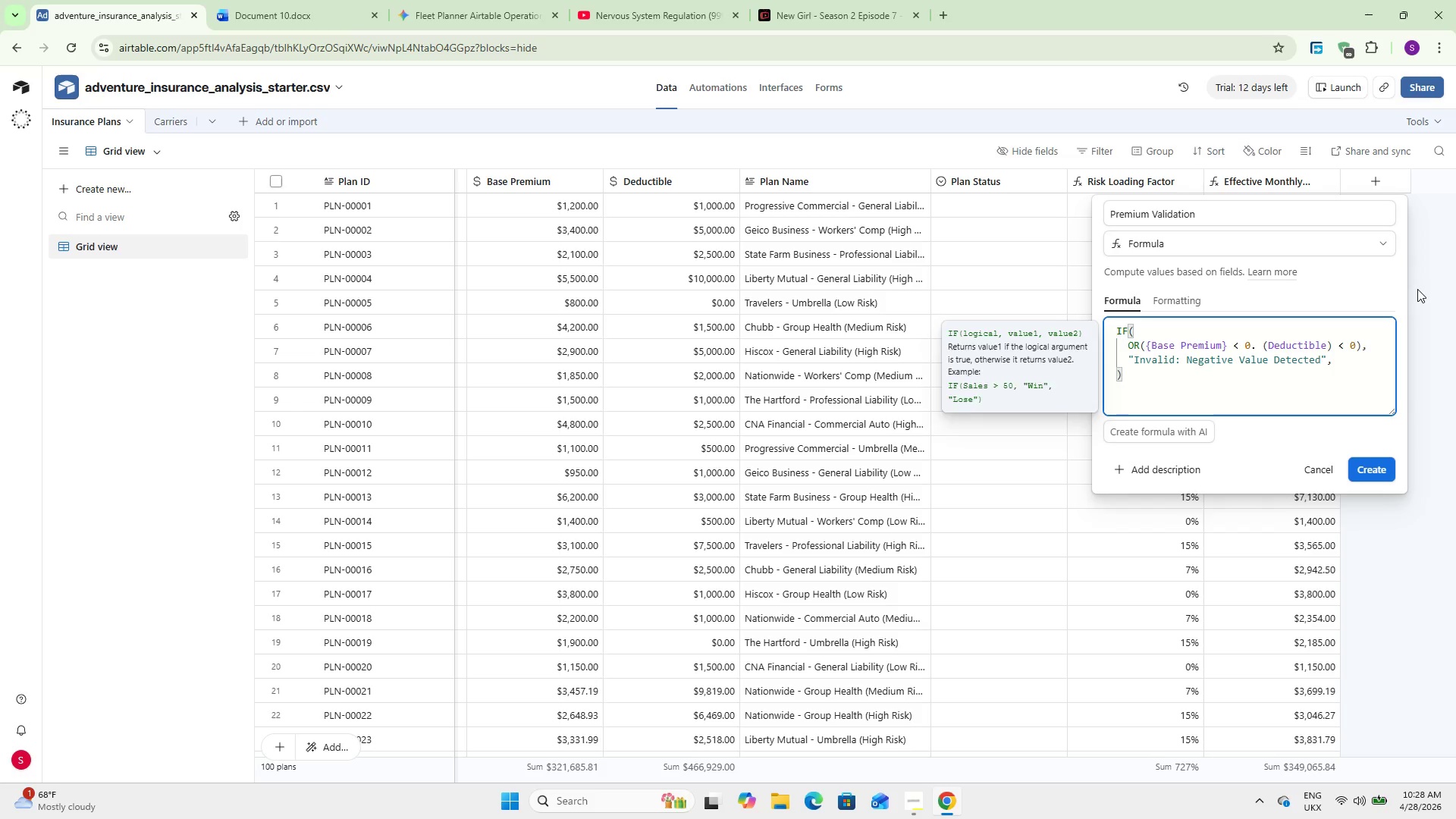 
key(Enter)
 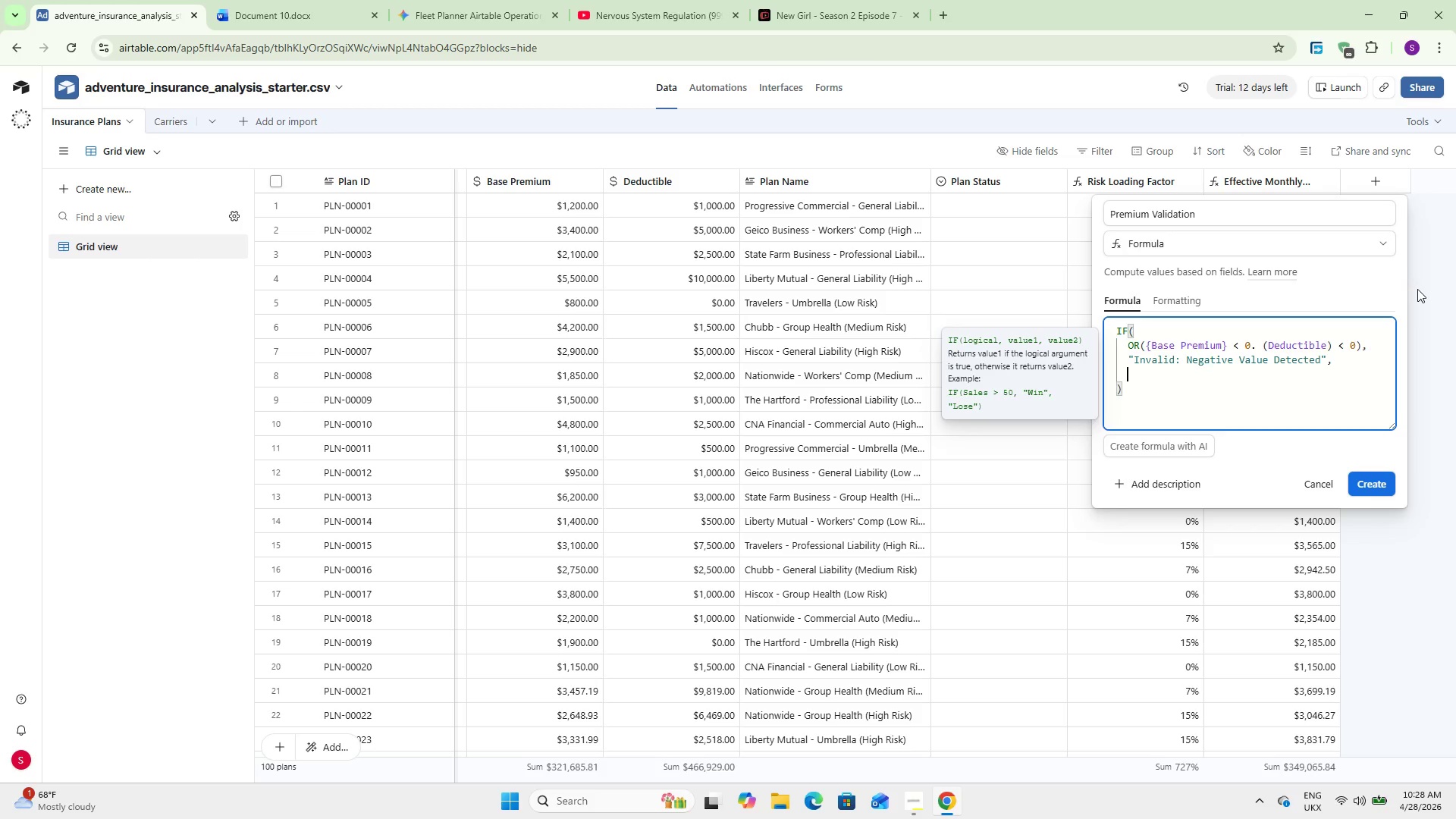 
type(@Valid)
 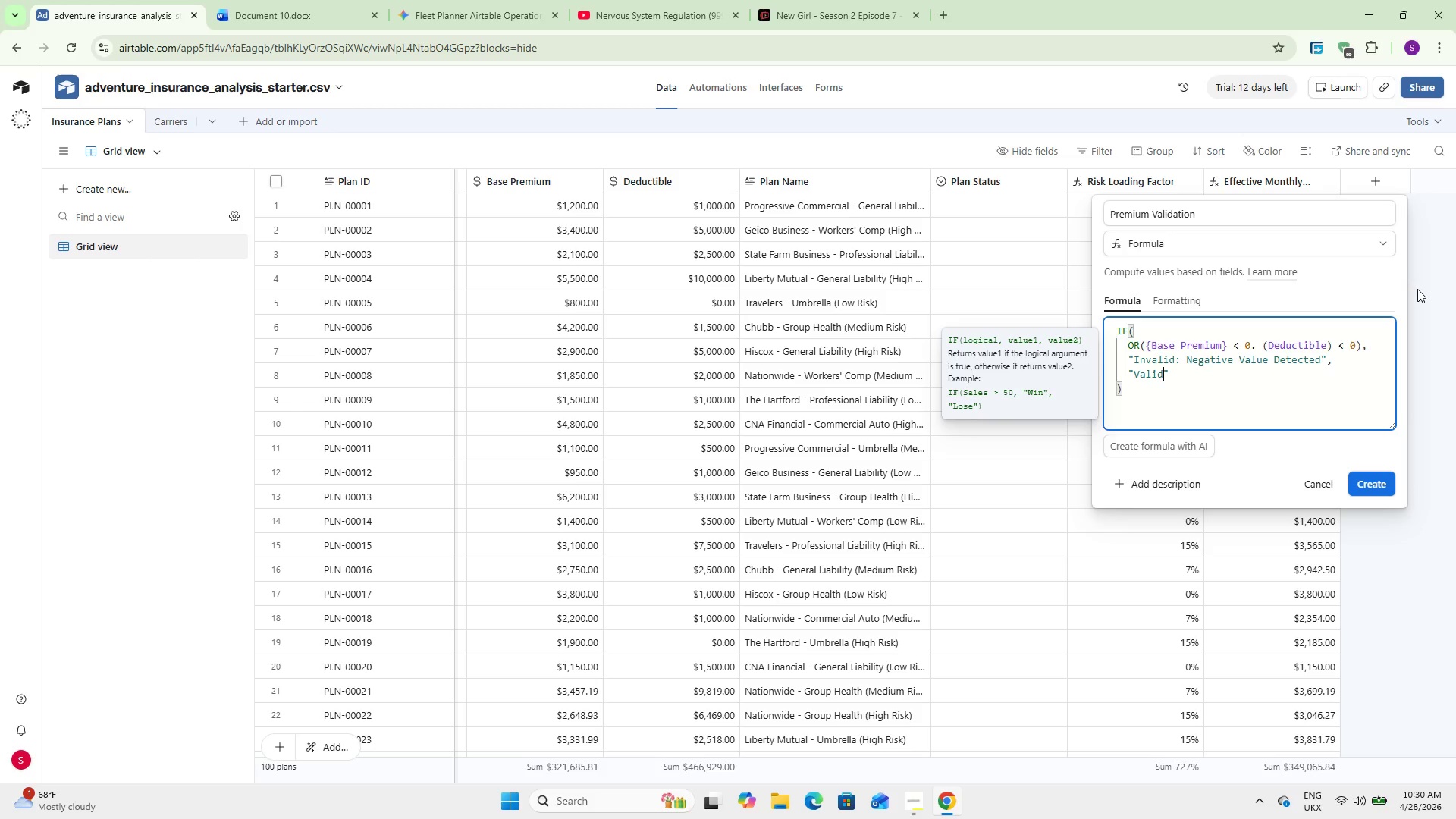 
wait(153.05)
 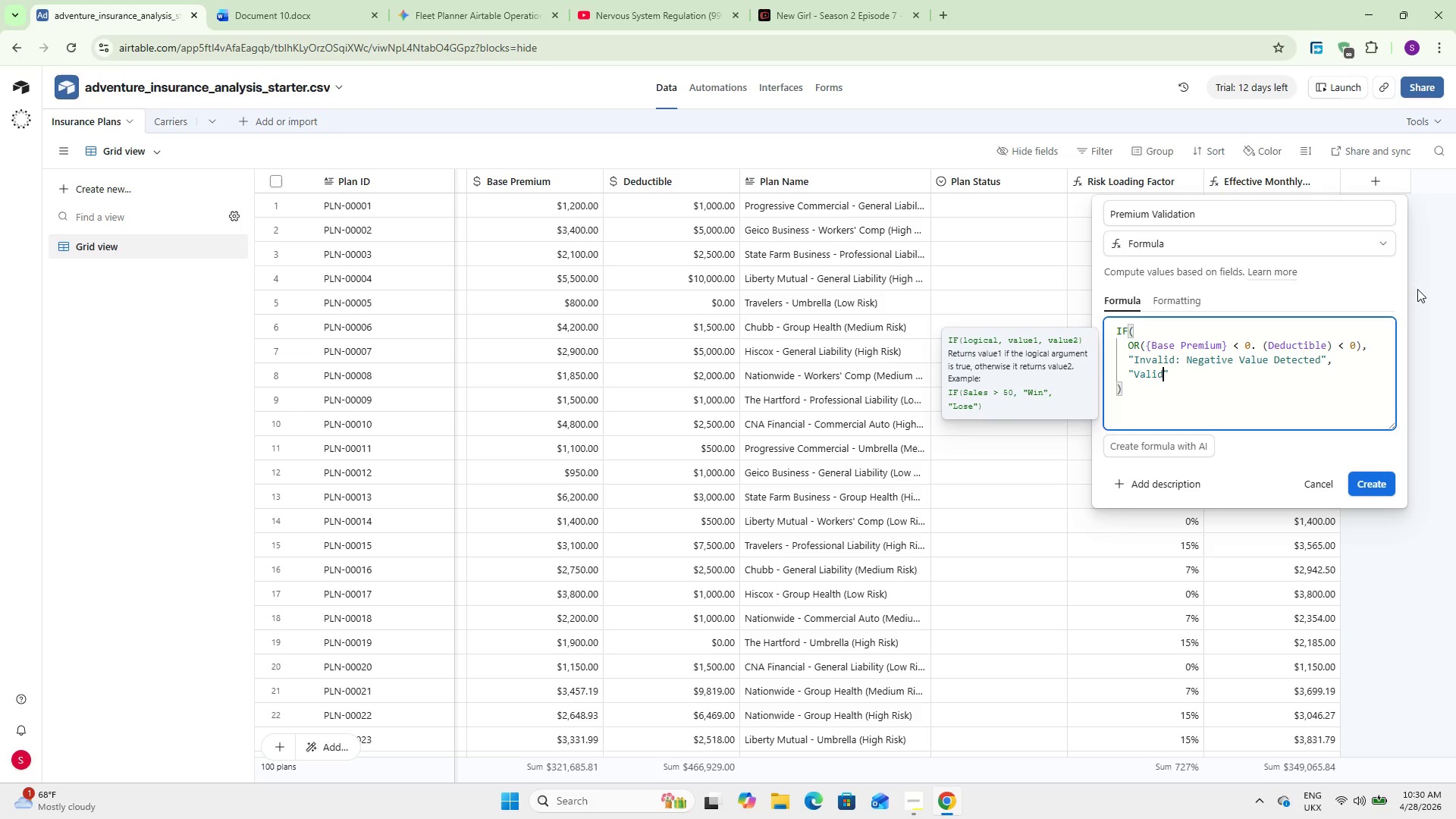 
left_click([1254, 344])
 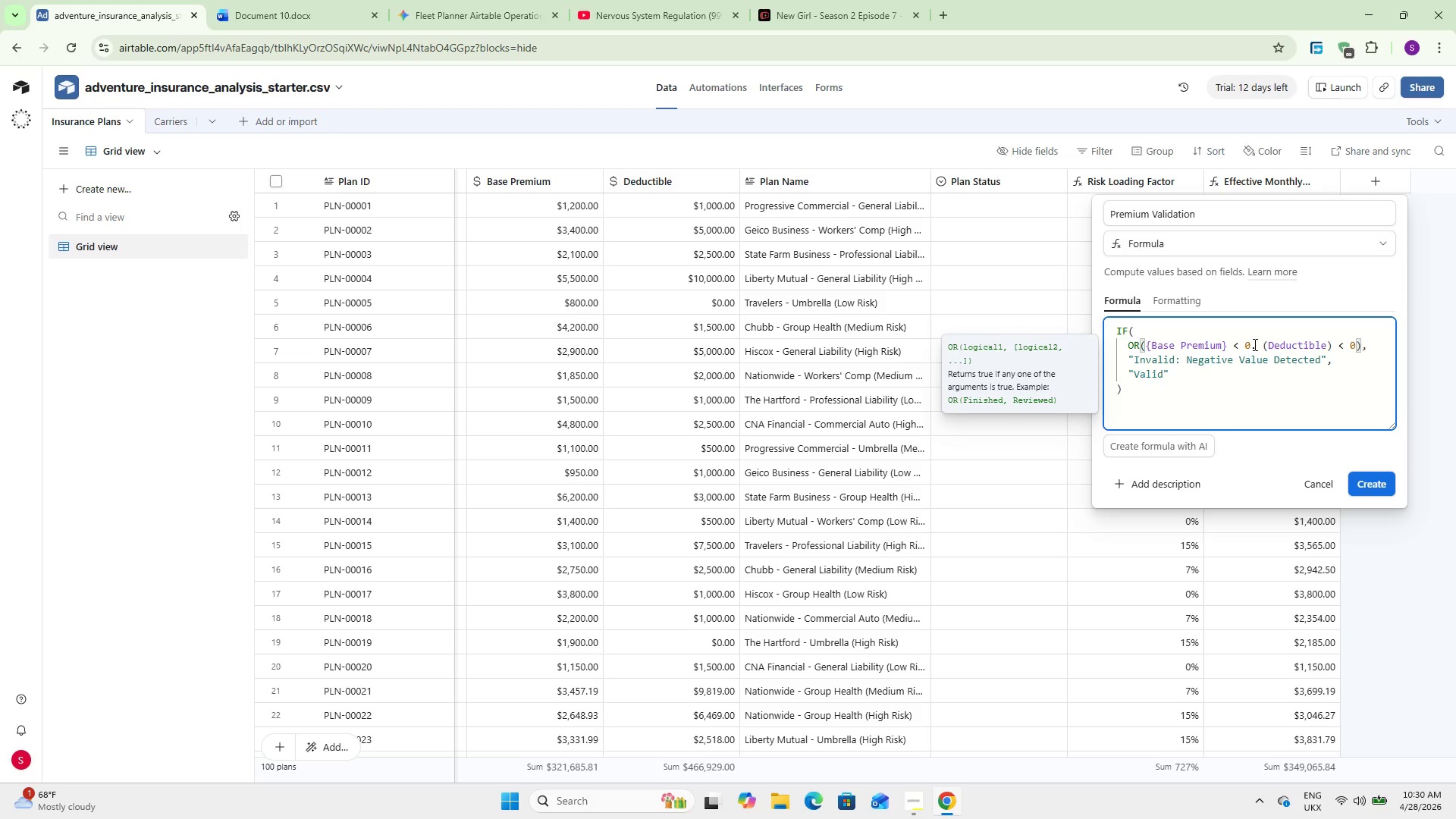 
key(Backspace)
 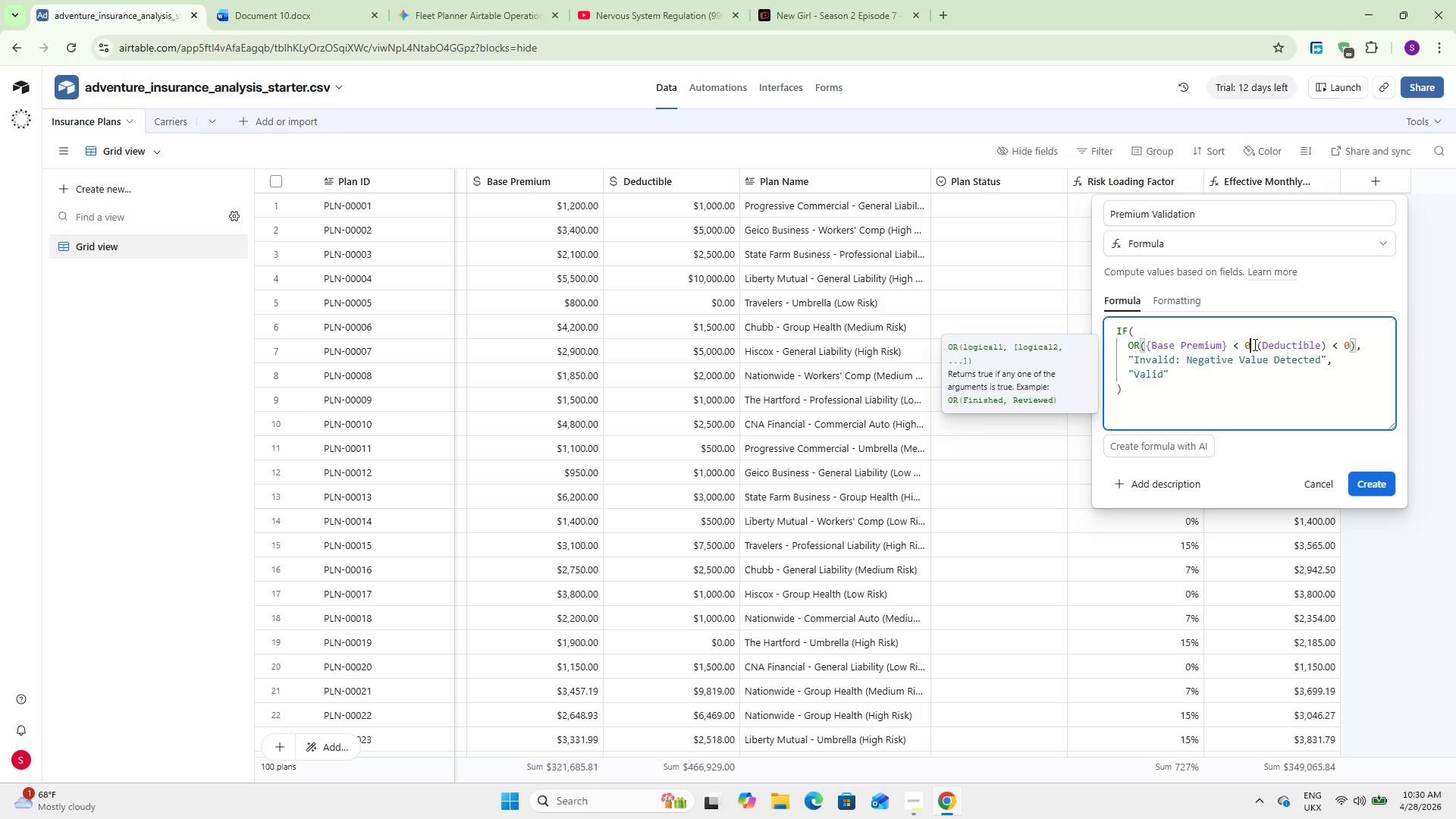 
key(Comma)
 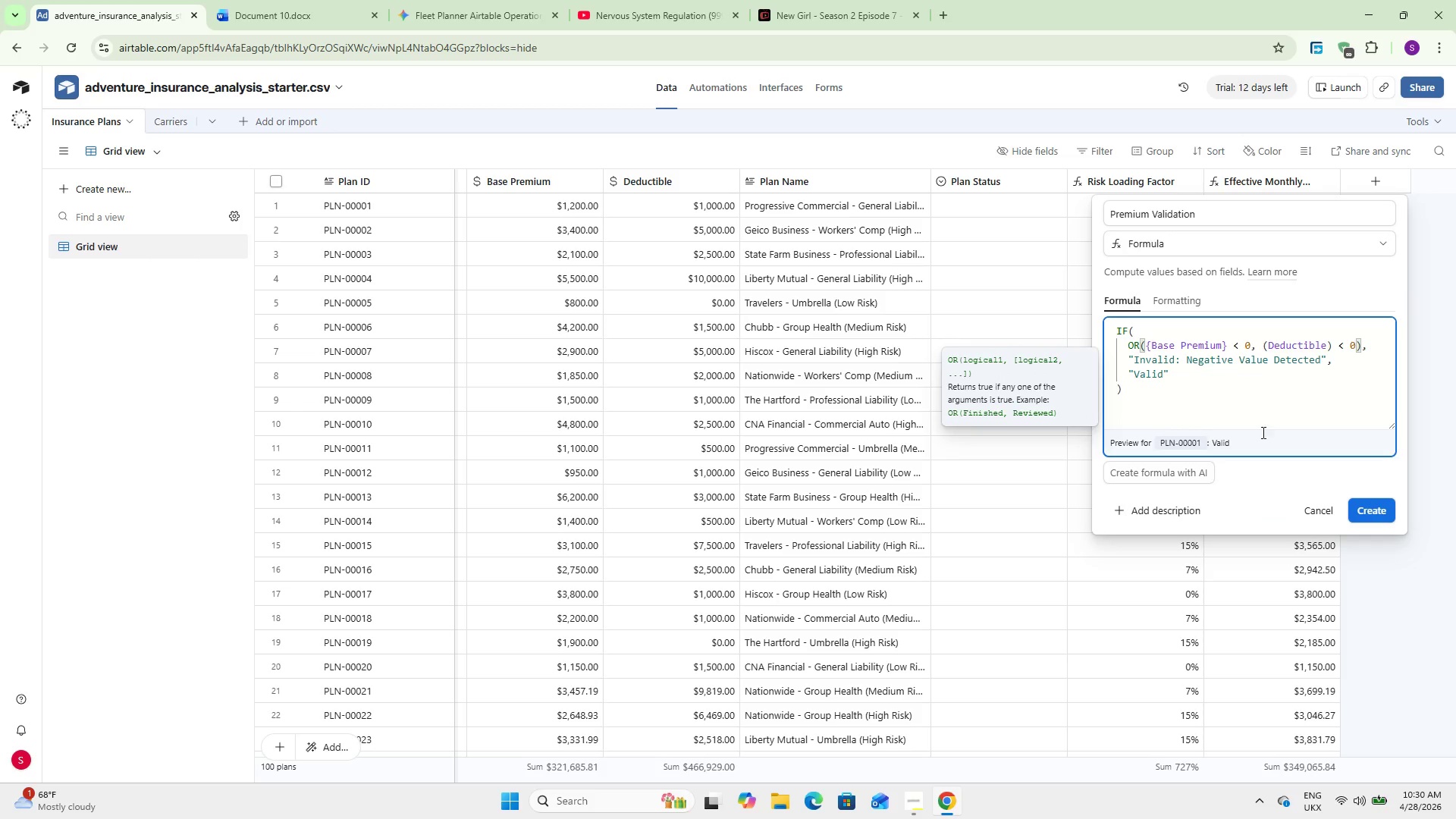 
left_click([1360, 504])
 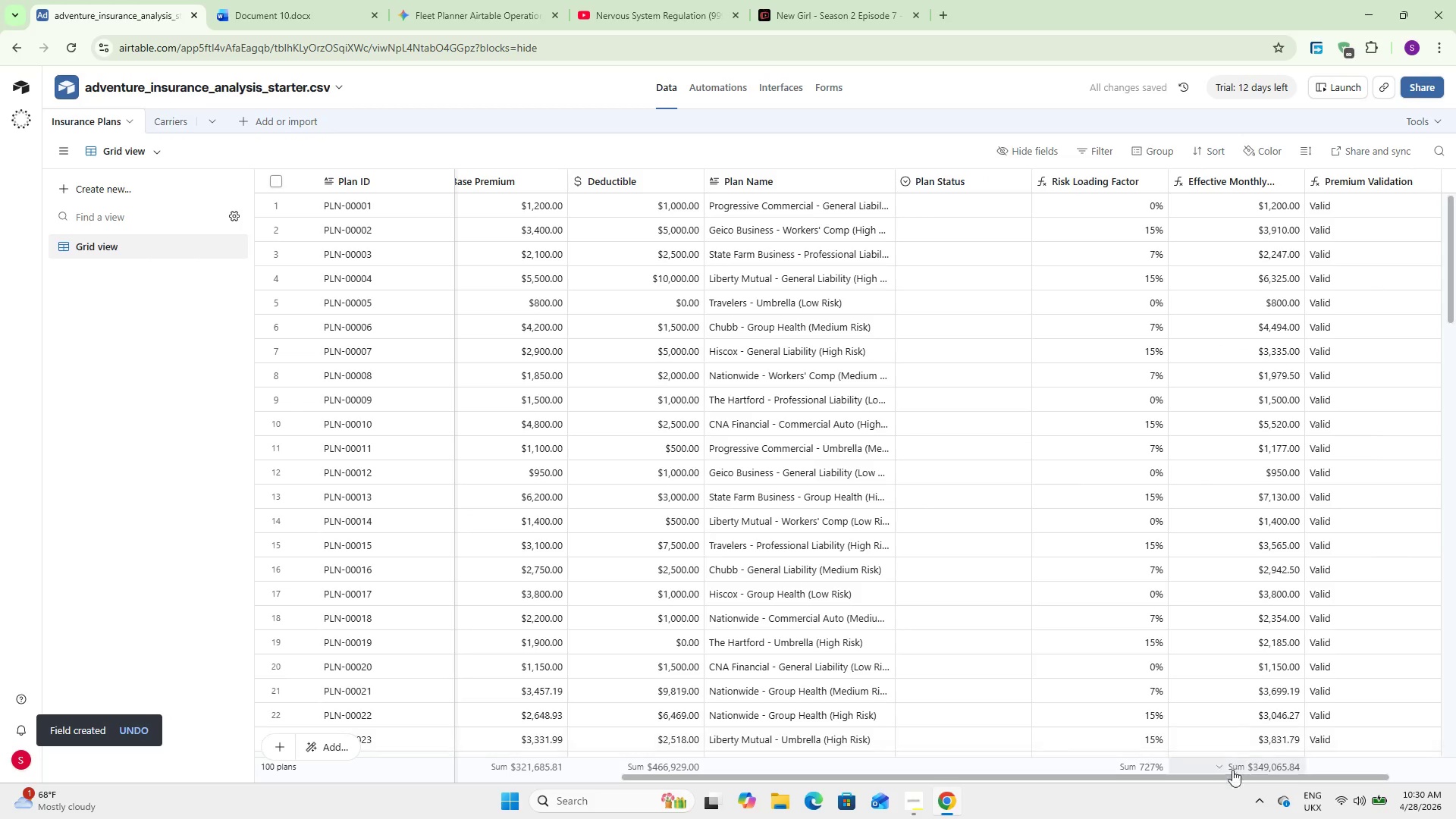 
left_click_drag(start_coordinate=[1228, 778], to_coordinate=[1303, 761])
 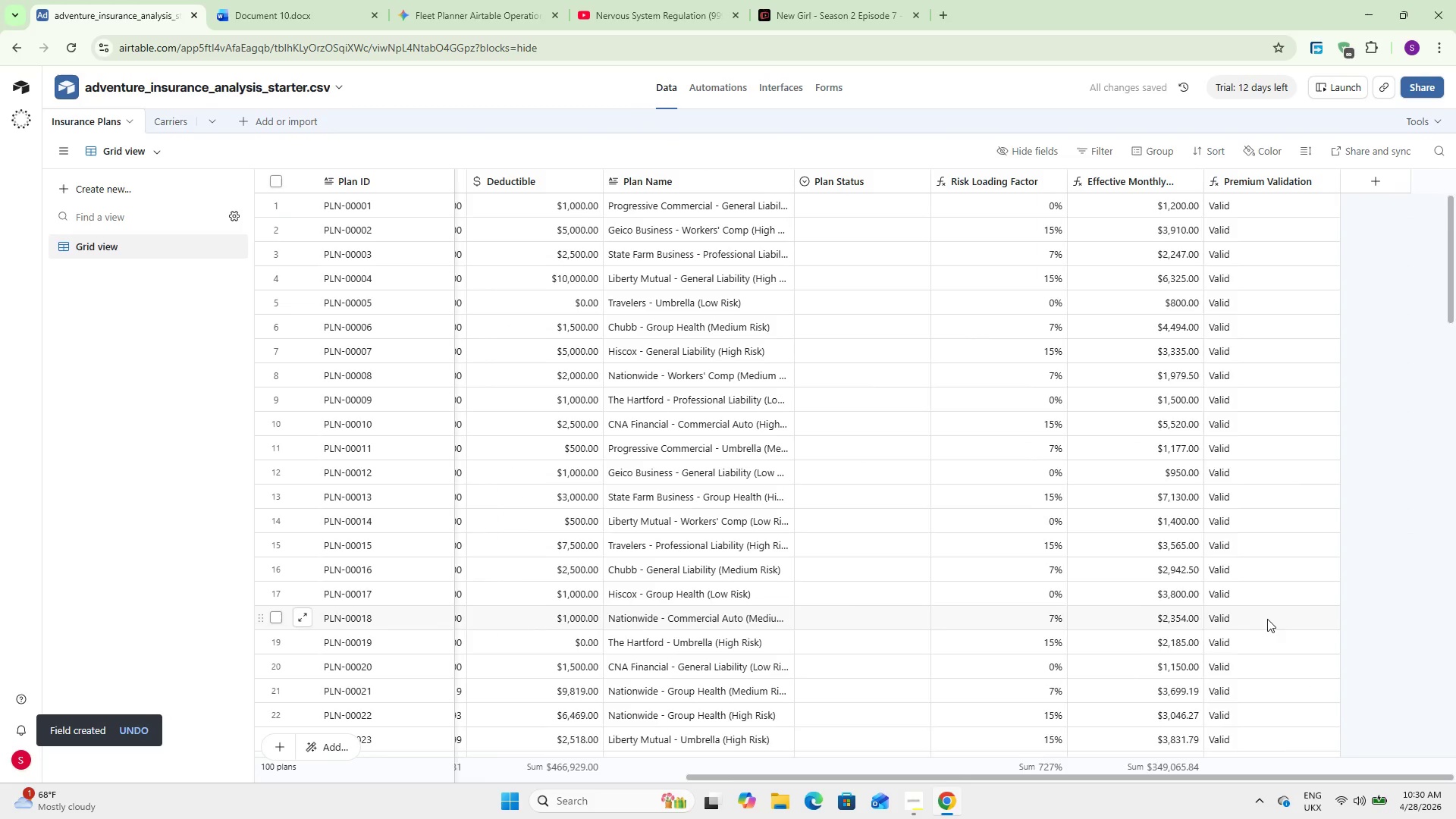 
scroll: coordinate [1263, 615], scroll_direction: down, amount: 57.0
 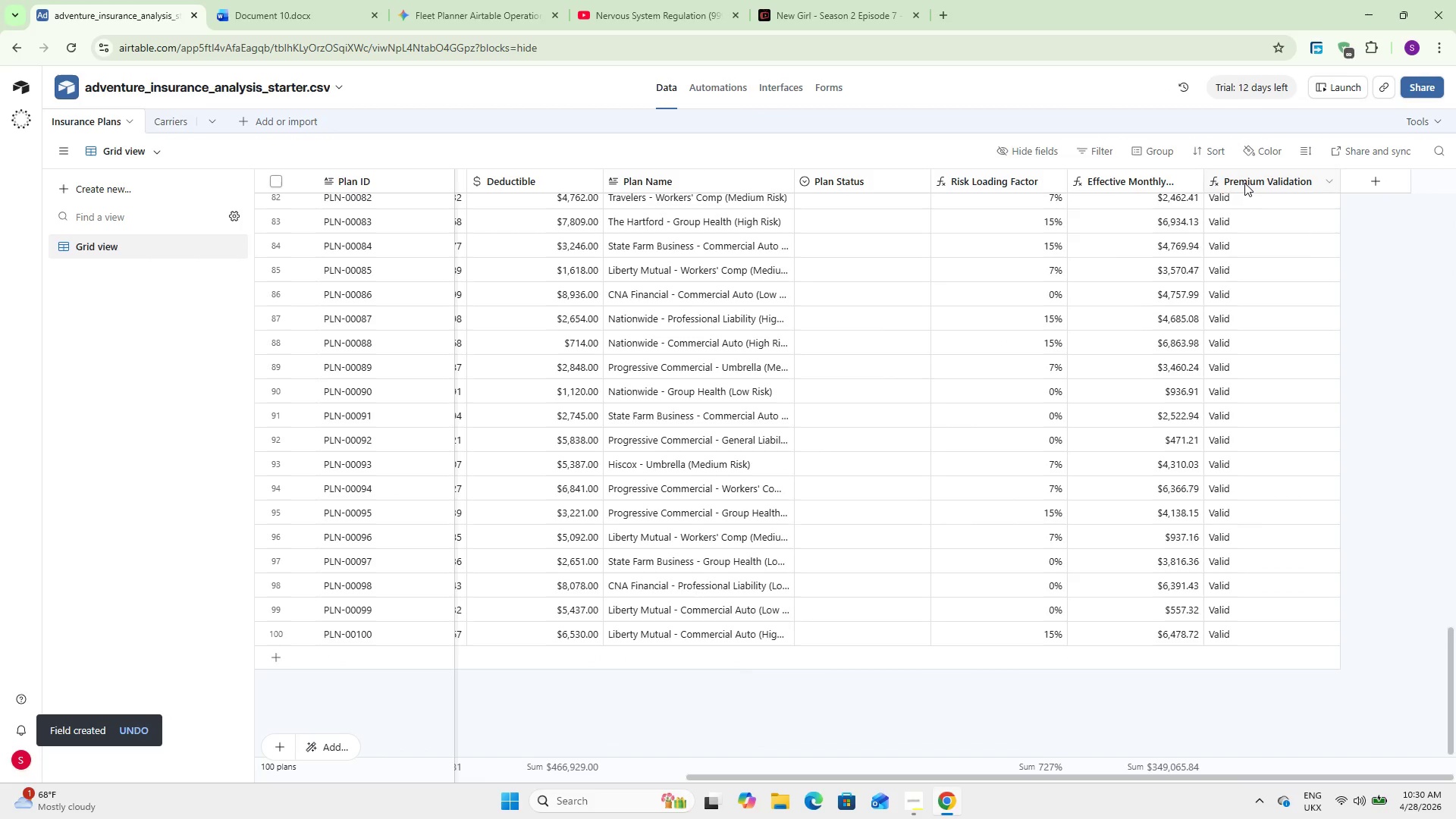 
double_click([1244, 183])
 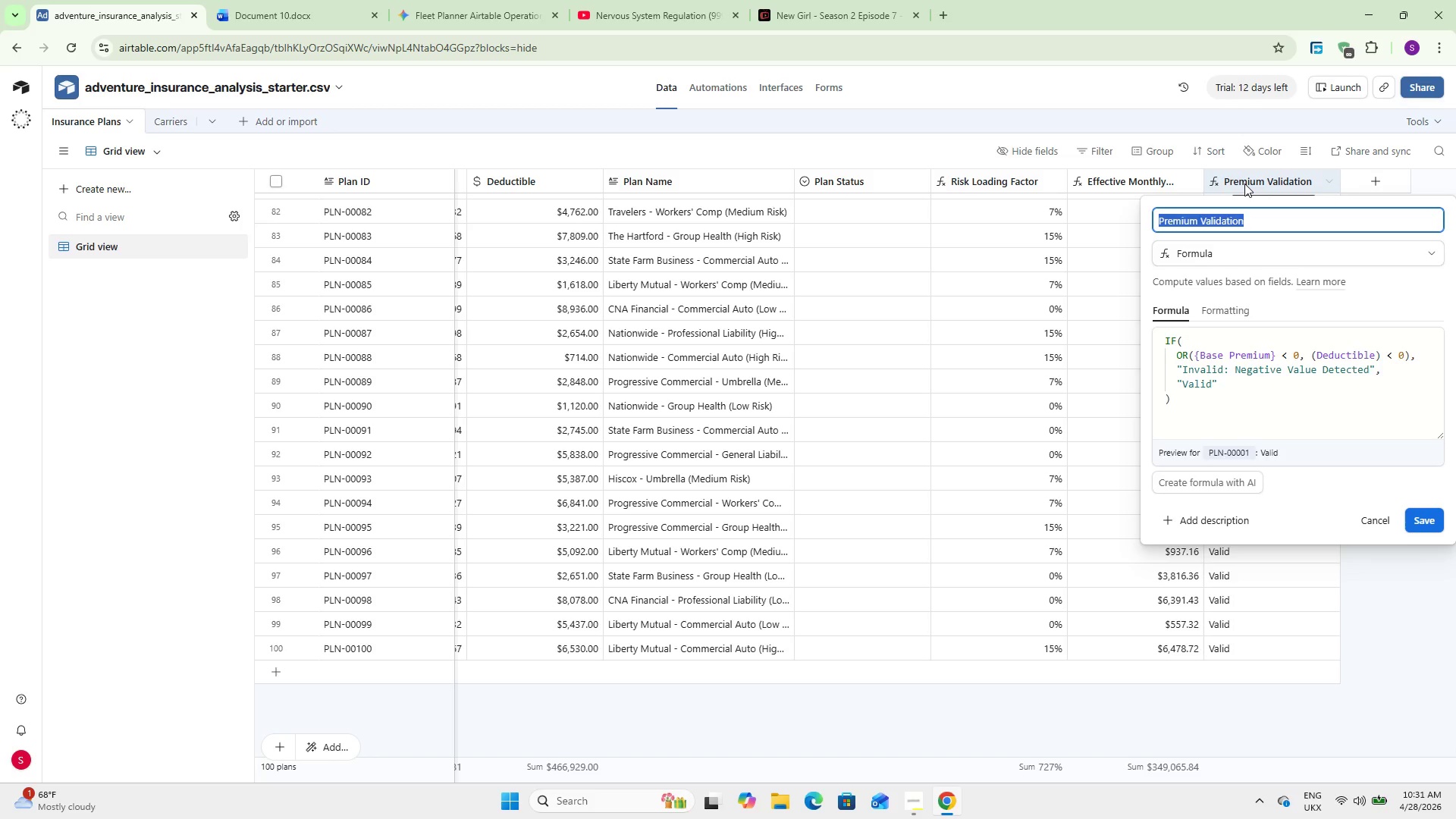 
wait(8.92)
 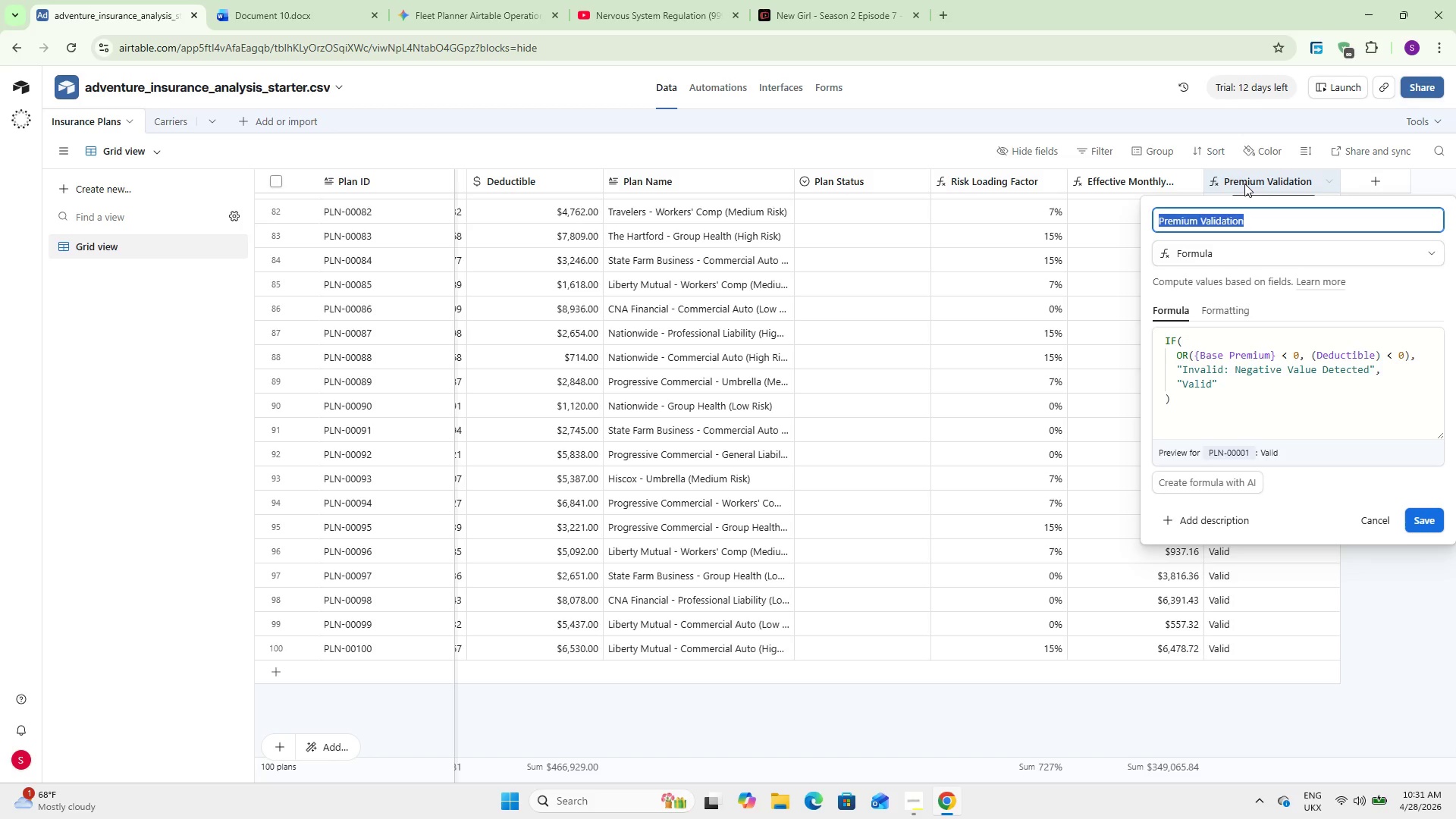 
left_click([987, 725])
 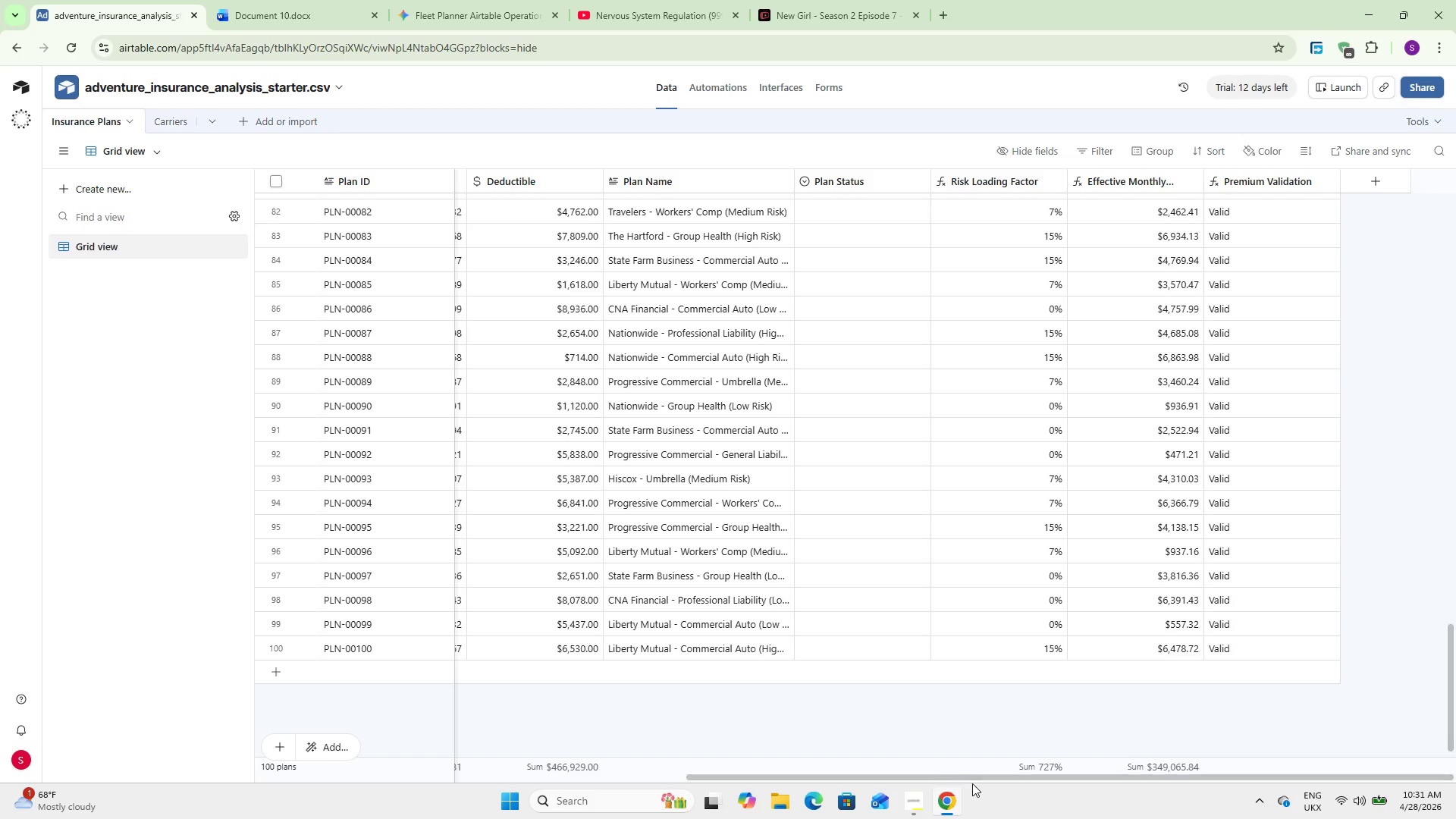 
left_click_drag(start_coordinate=[974, 777], to_coordinate=[1057, 771])
 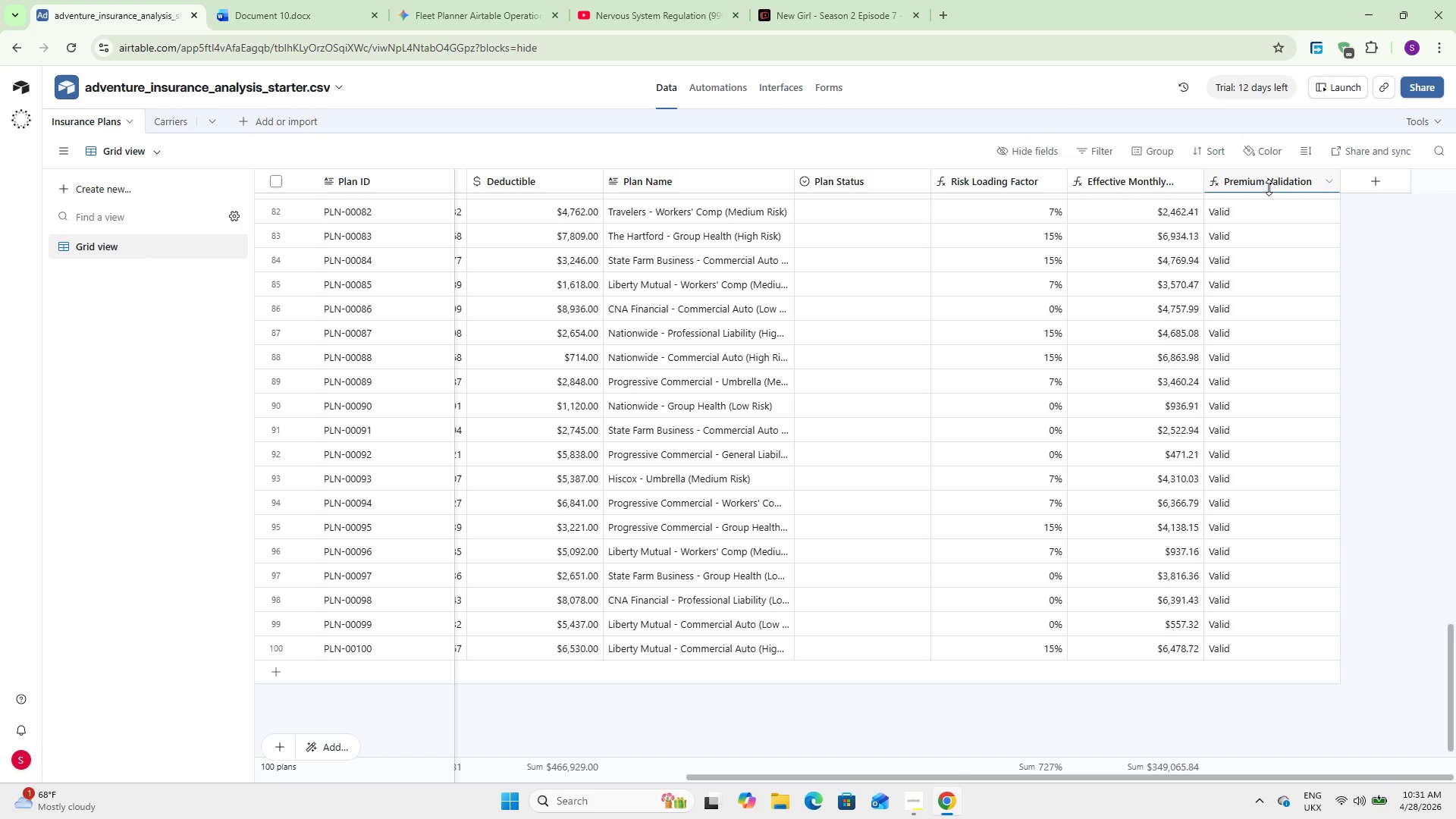 
scroll: coordinate [1027, 411], scroll_direction: up, amount: 27.0
 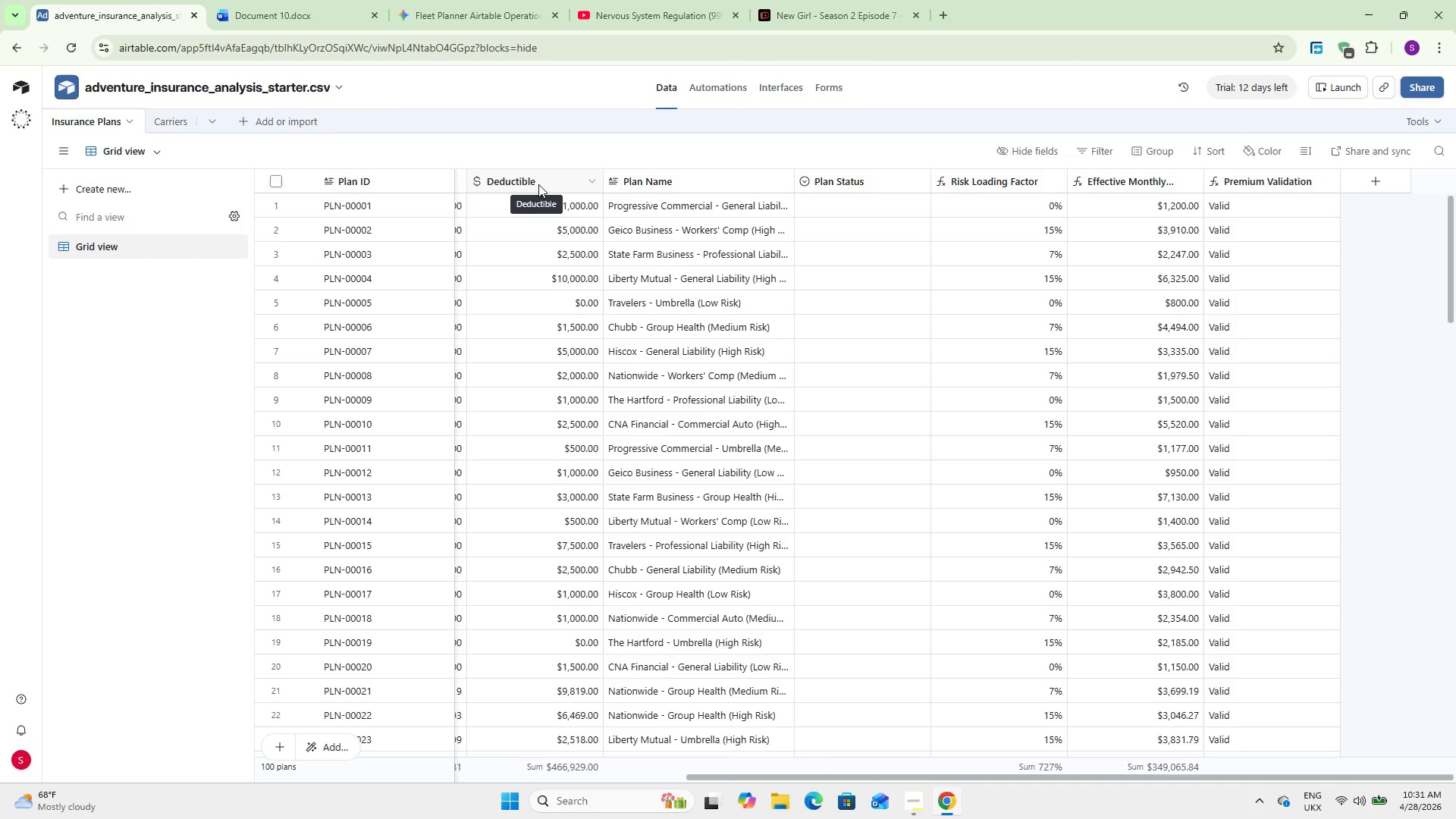 
wait(47.94)
 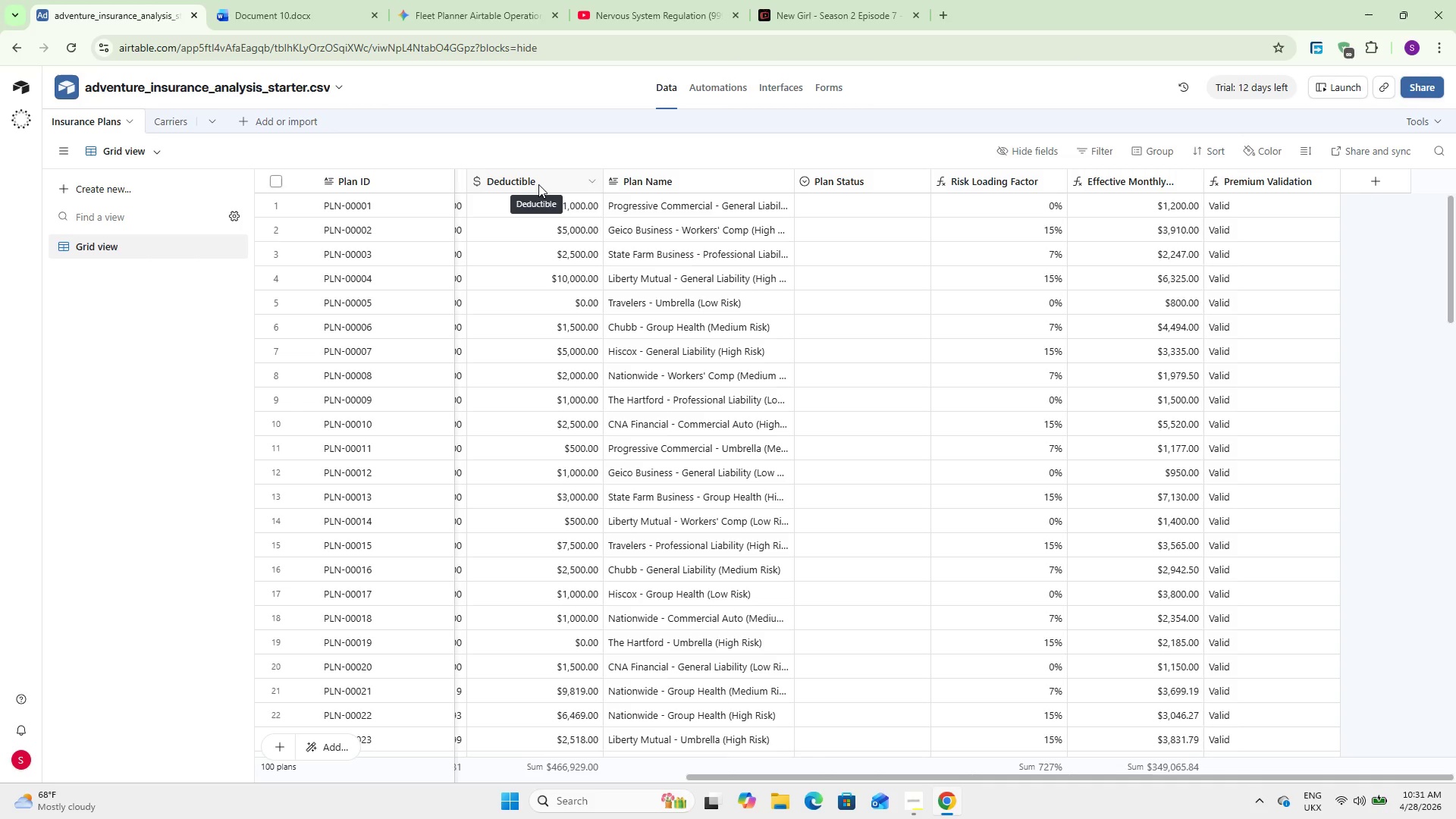 
left_click_drag(start_coordinate=[746, 775], to_coordinate=[257, 748])
 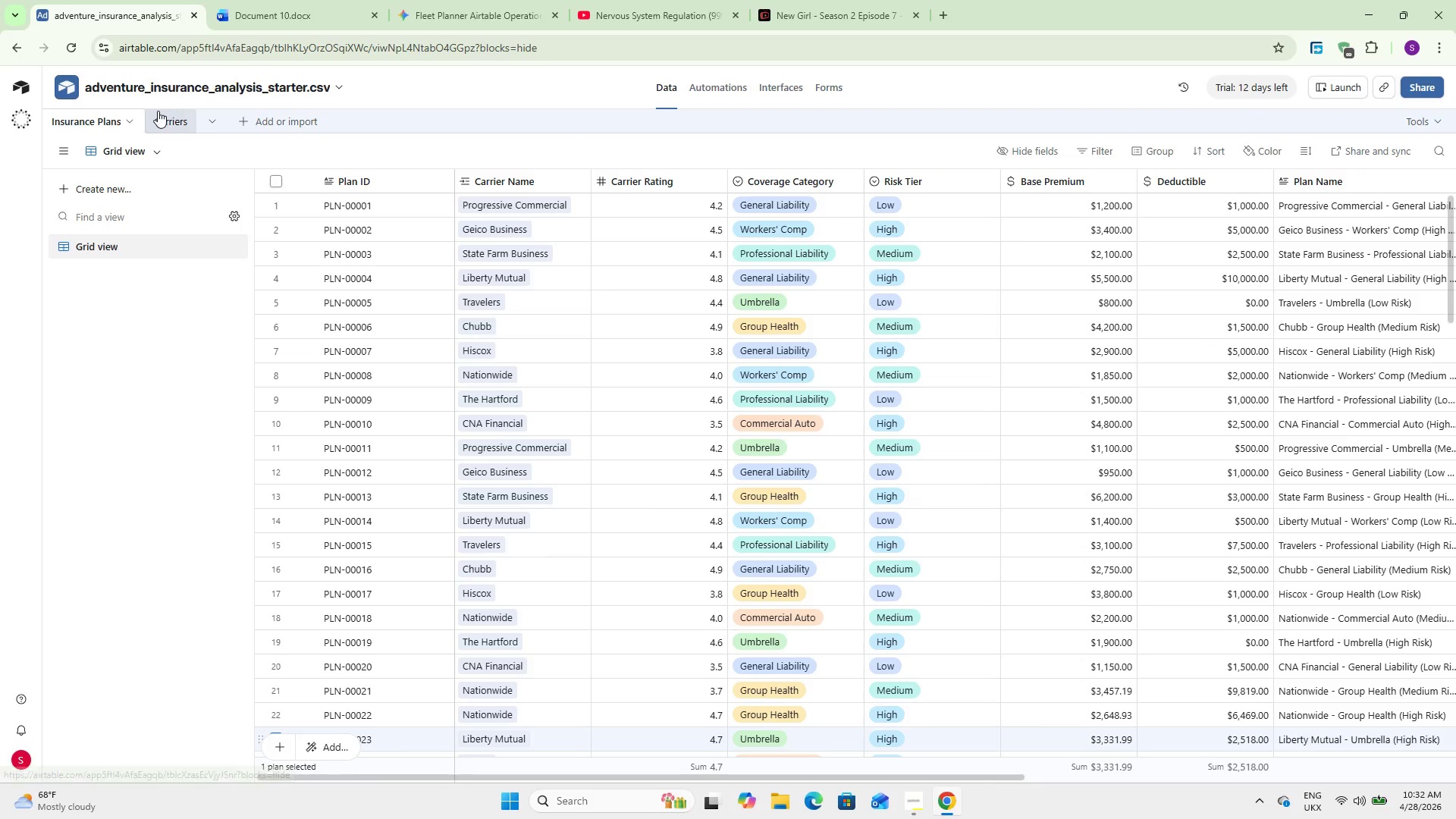 
left_click([158, 116])
 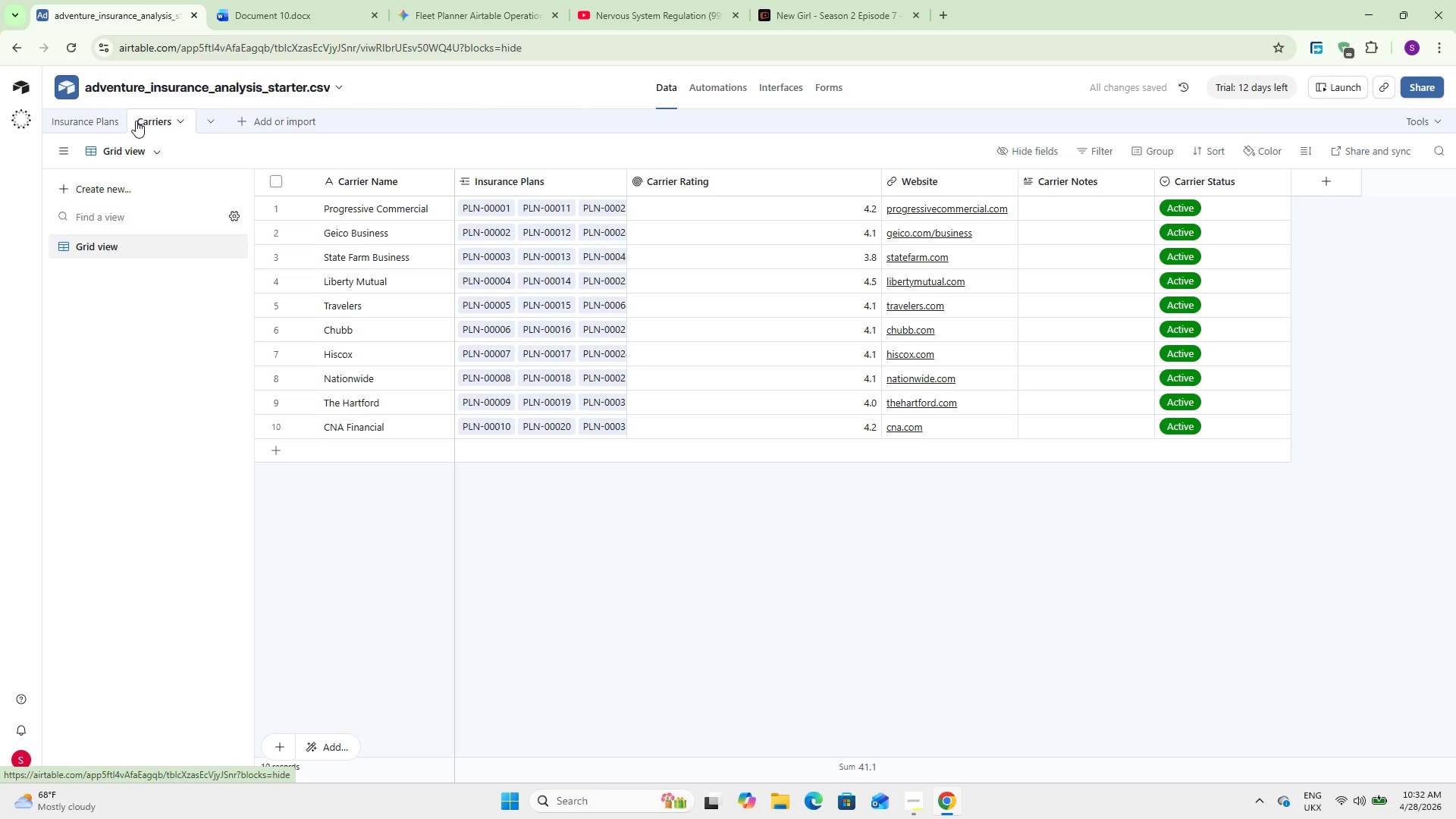 
wait(7.34)
 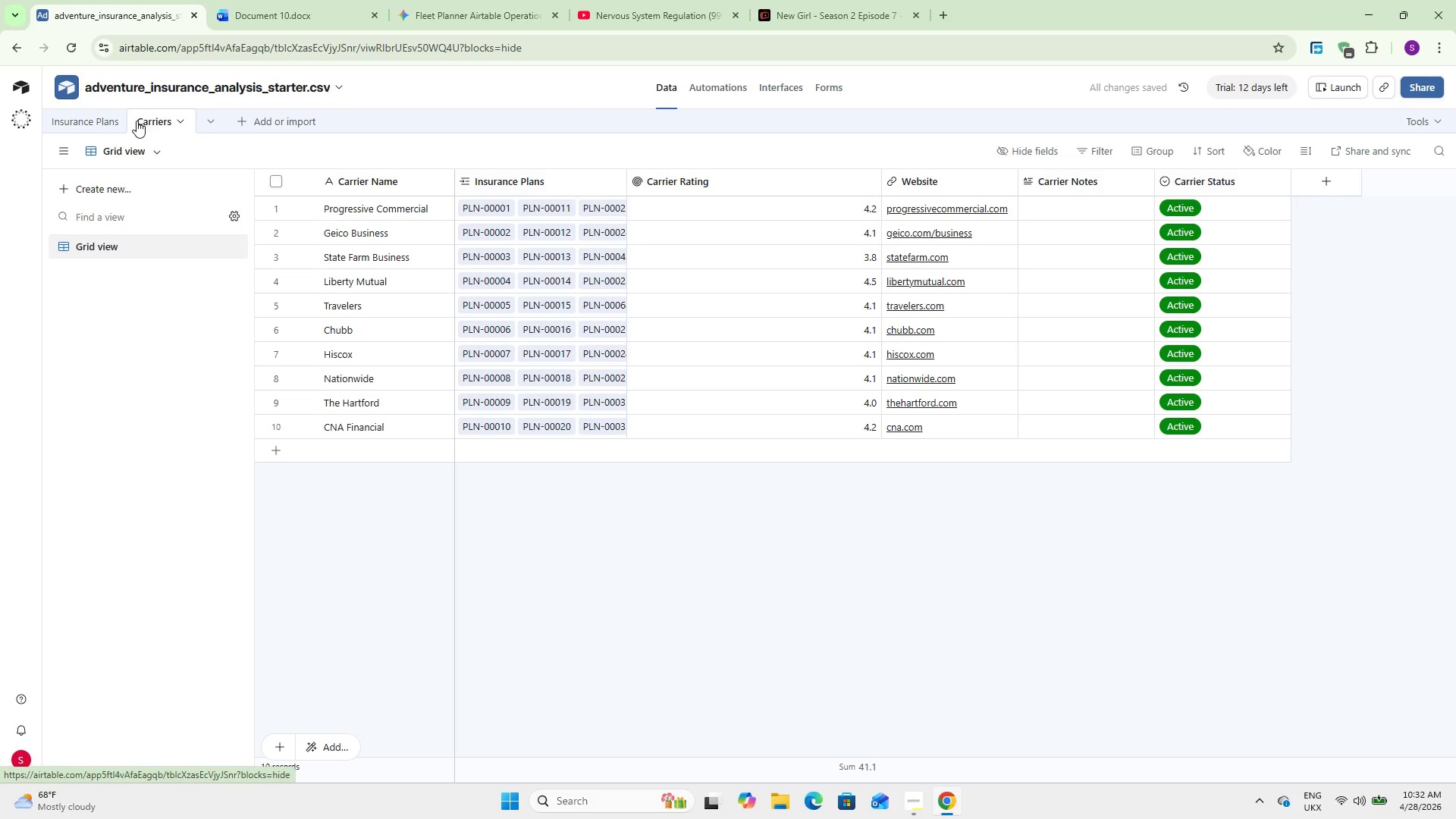 
left_click([83, 119])
 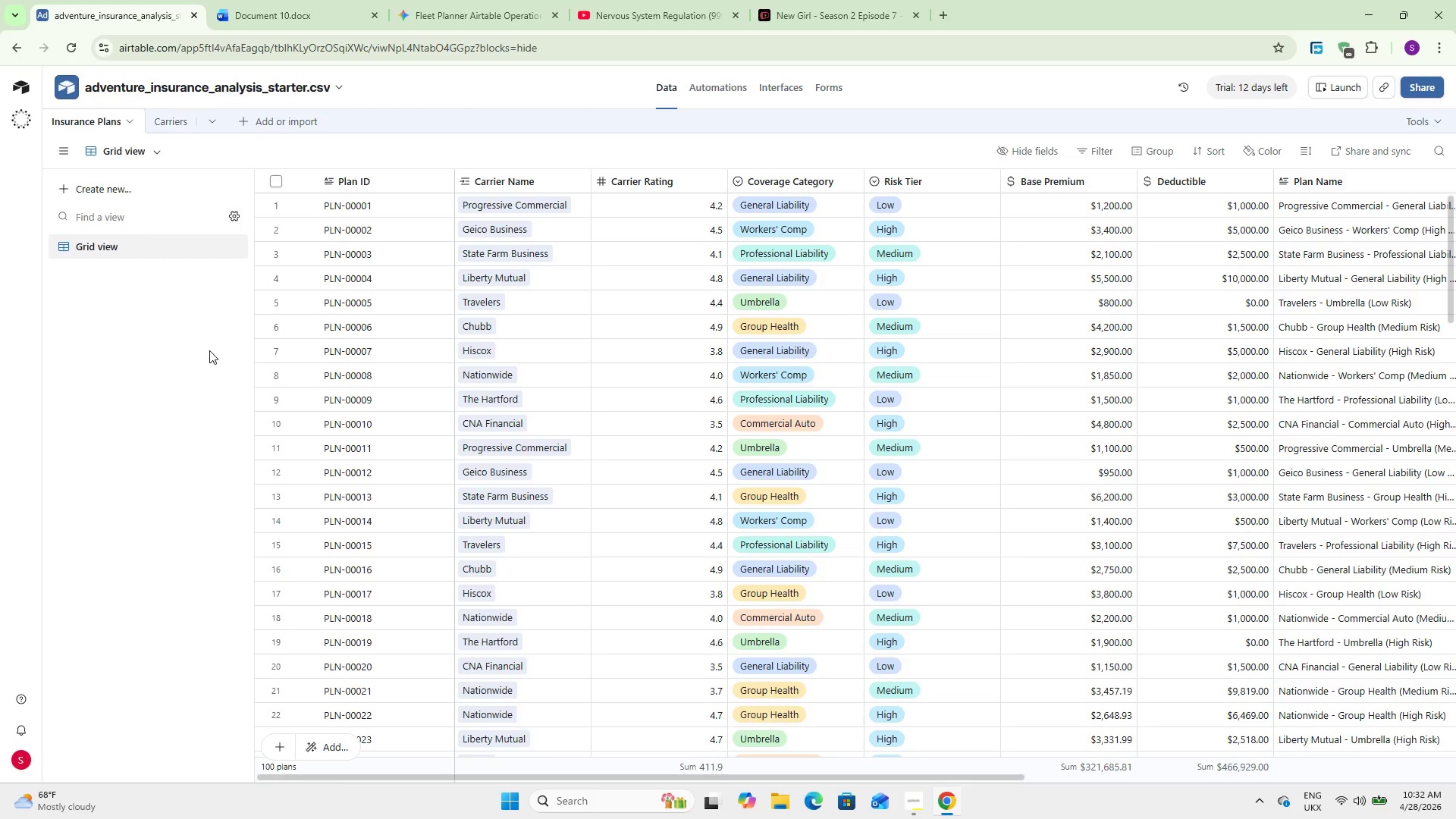 
wait(8.78)
 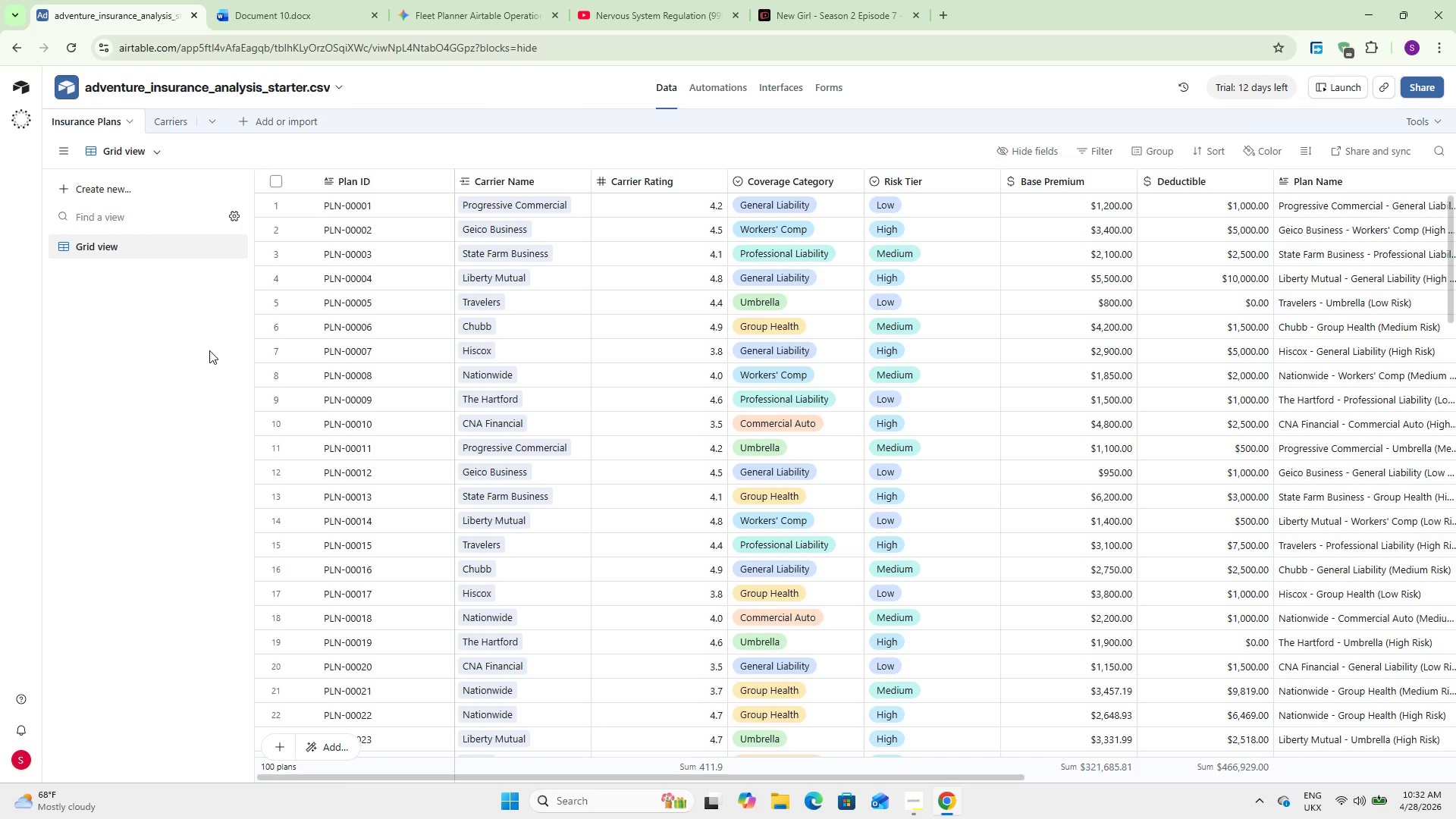 
left_click_drag(start_coordinate=[909, 780], to_coordinate=[1329, 766])
 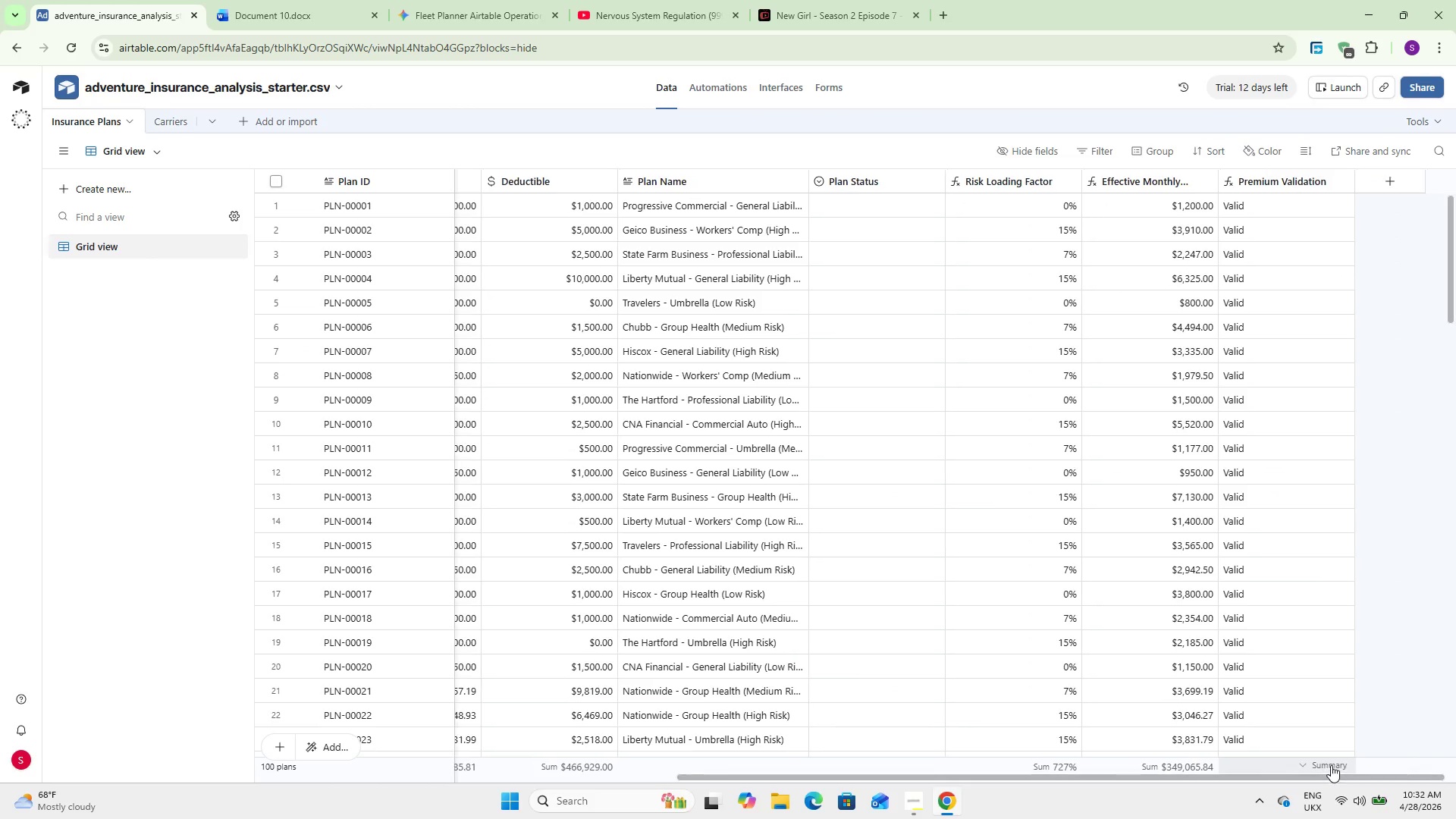 
left_click([1331, 765])
 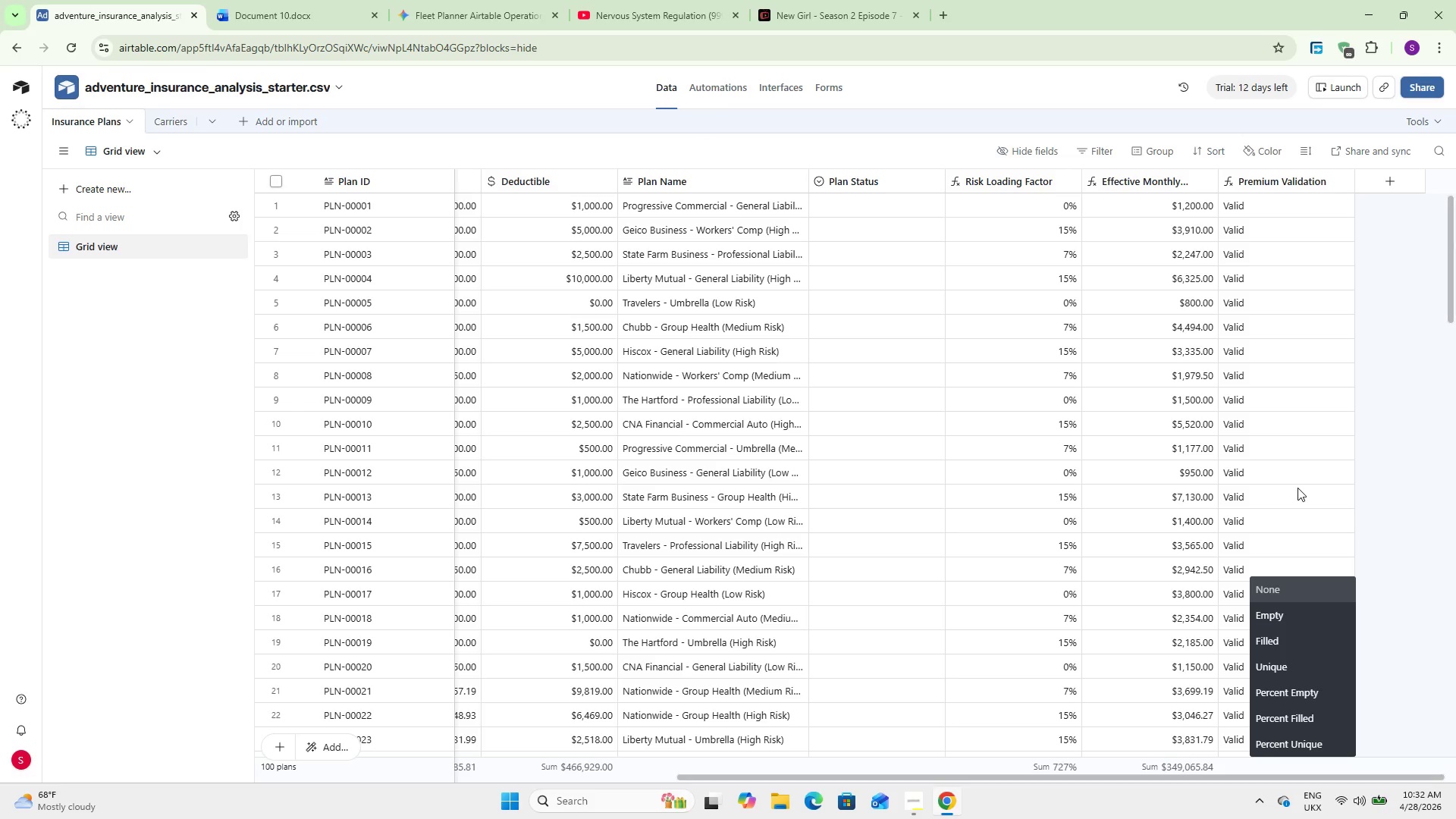 
wait(5.45)
 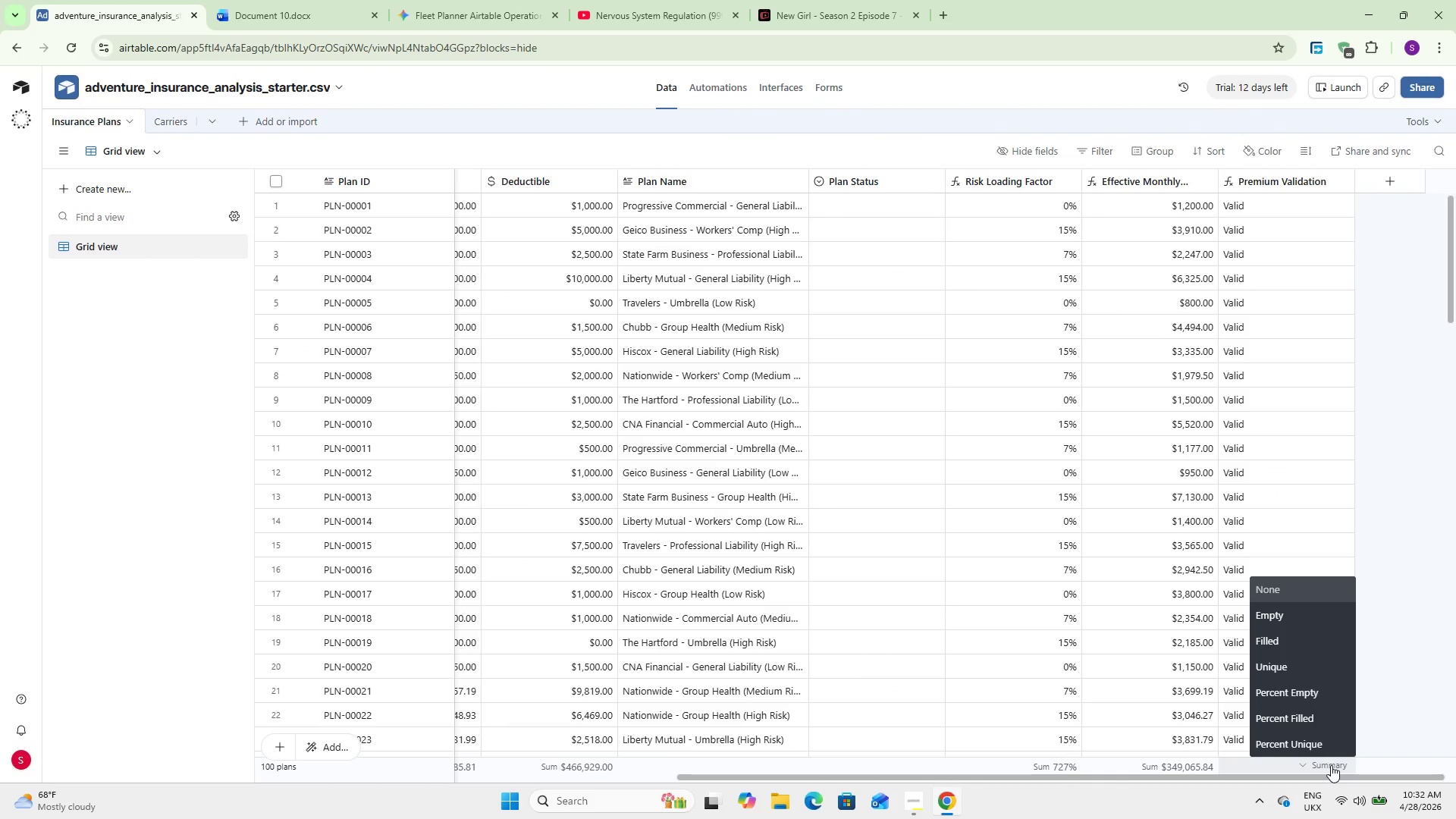 
left_click([1389, 174])
 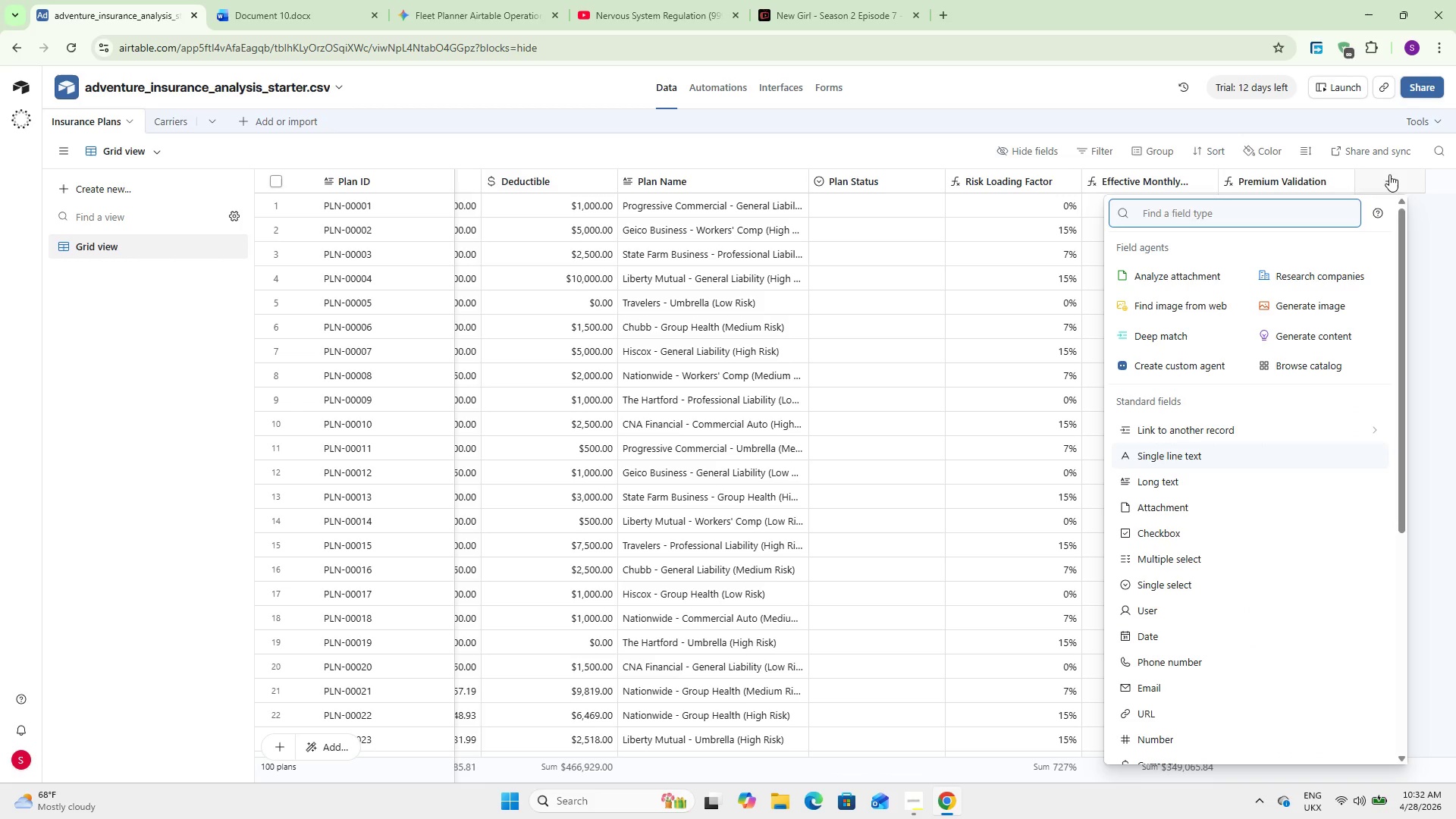 
type(Recommenfor)
 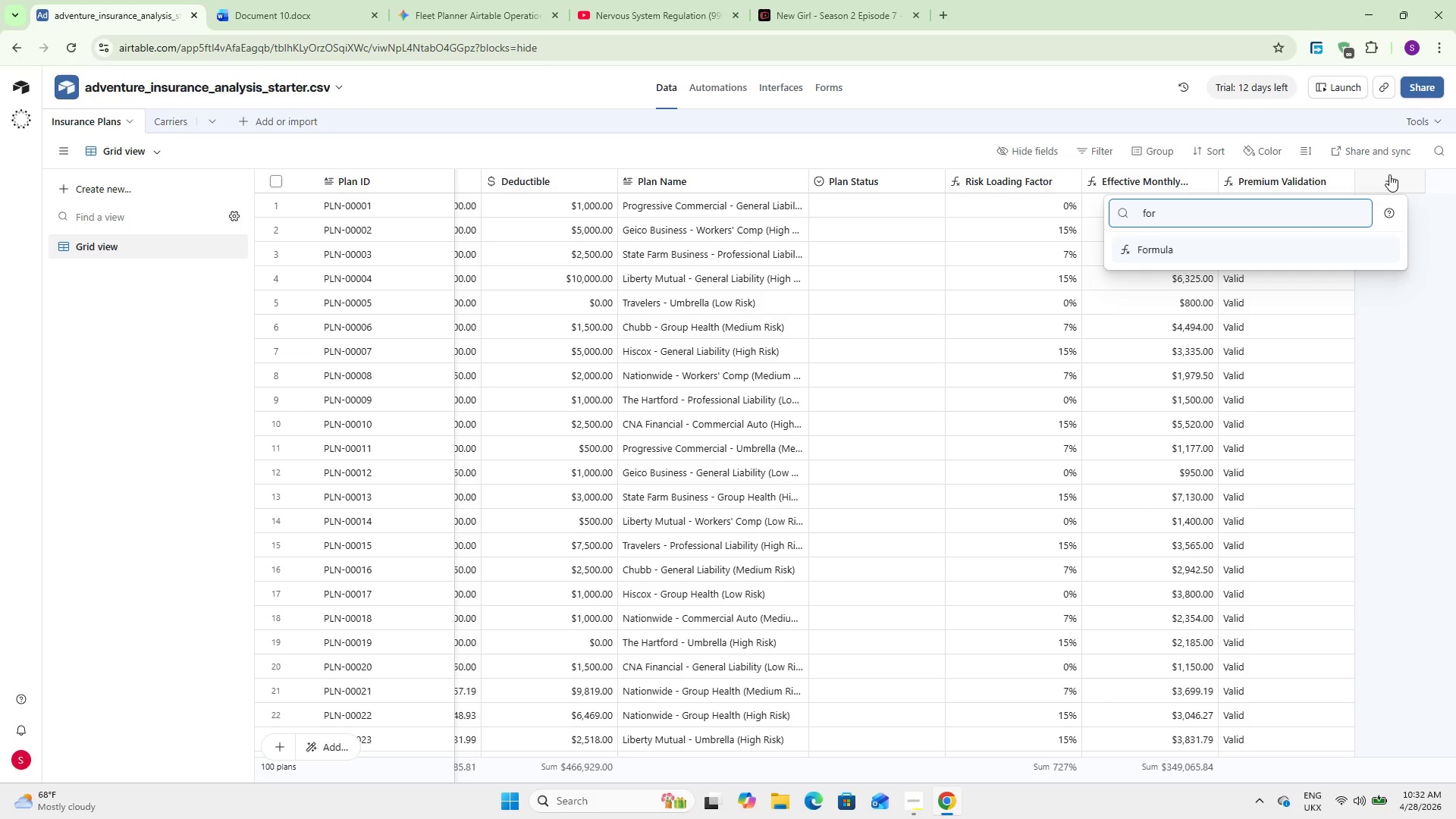 
hold_key(key=Backspace, duration=1.09)
 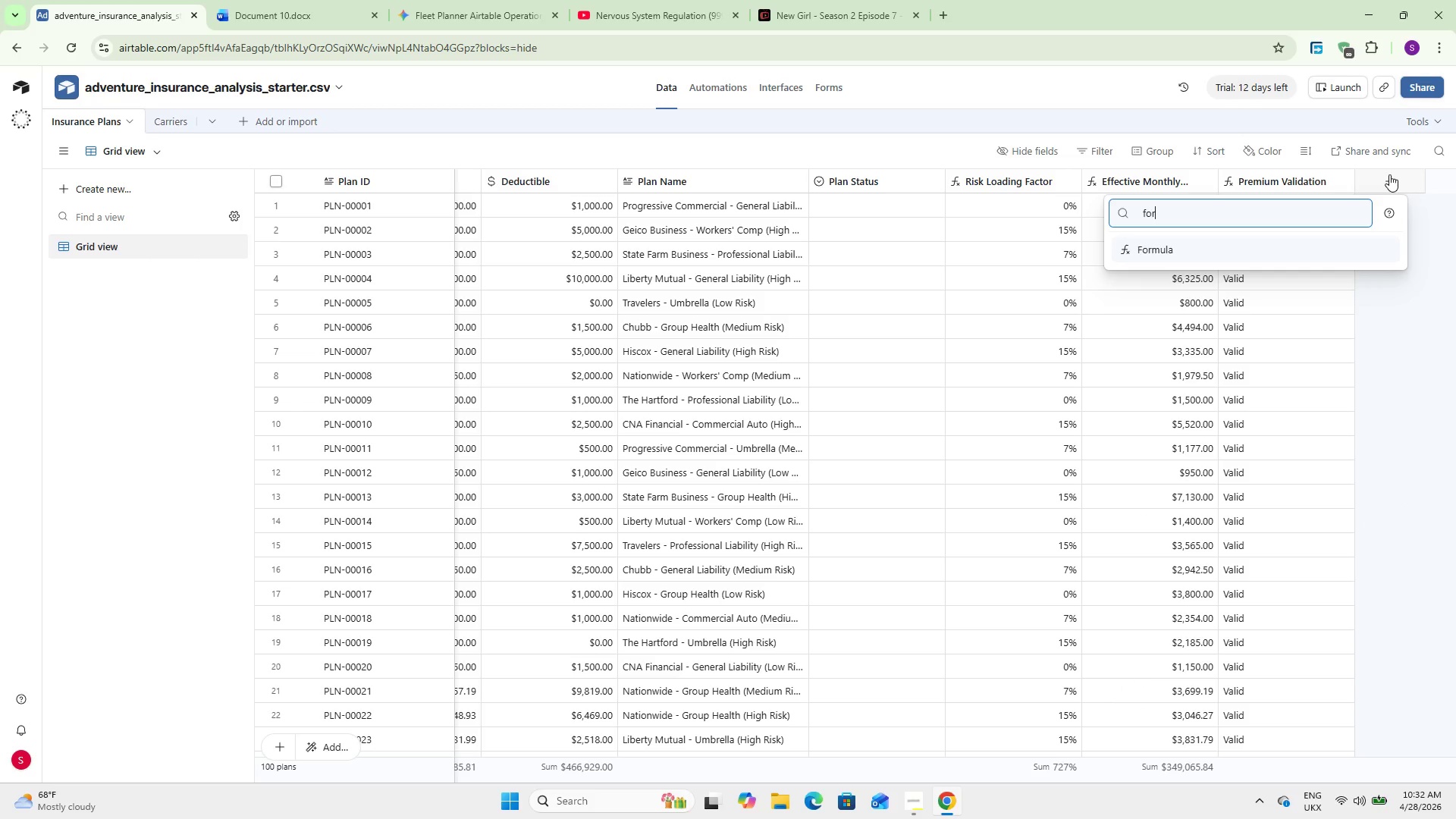 
key(Enter)
 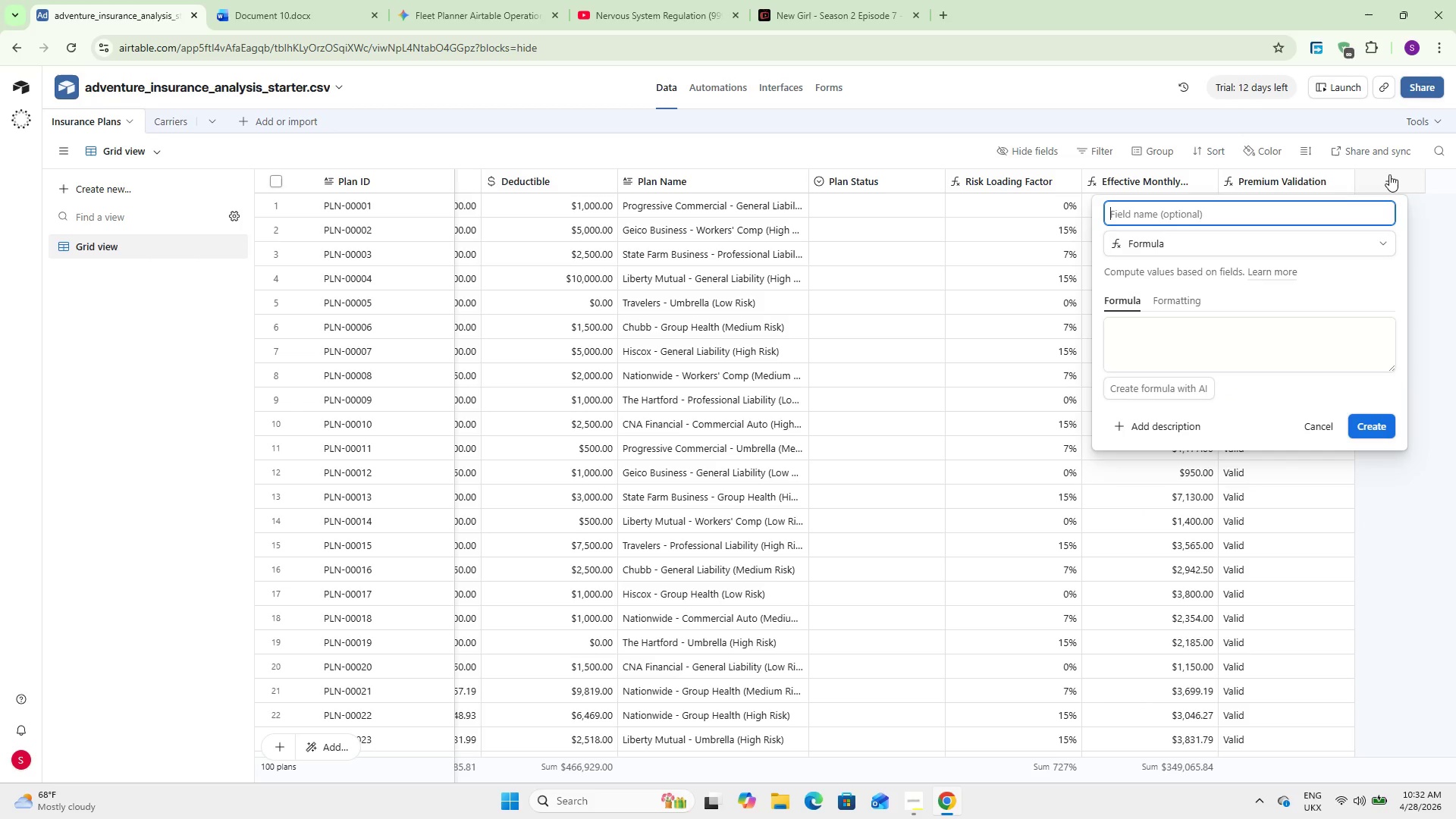 
type(Recommended)
 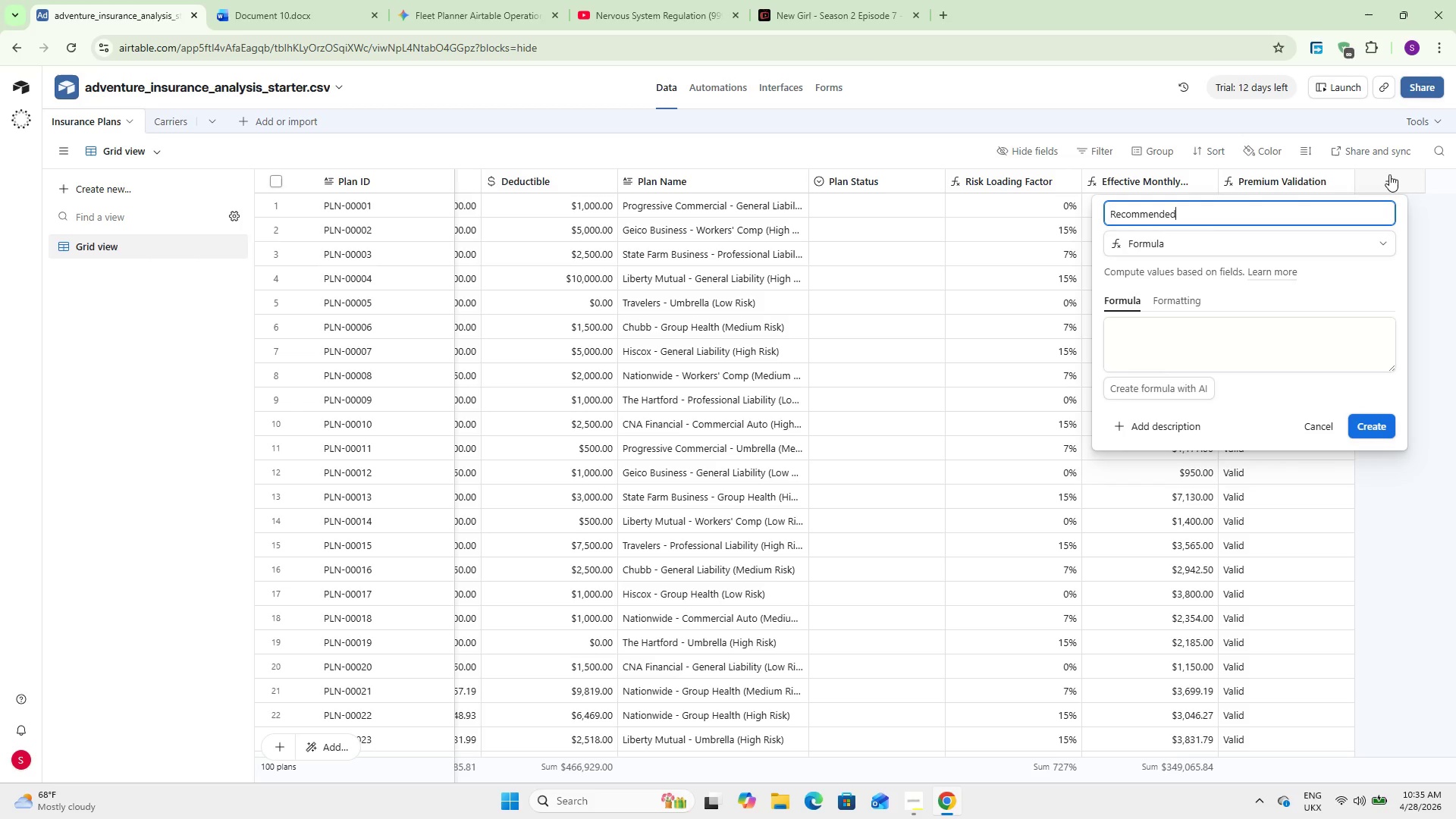 
wait(184.12)
 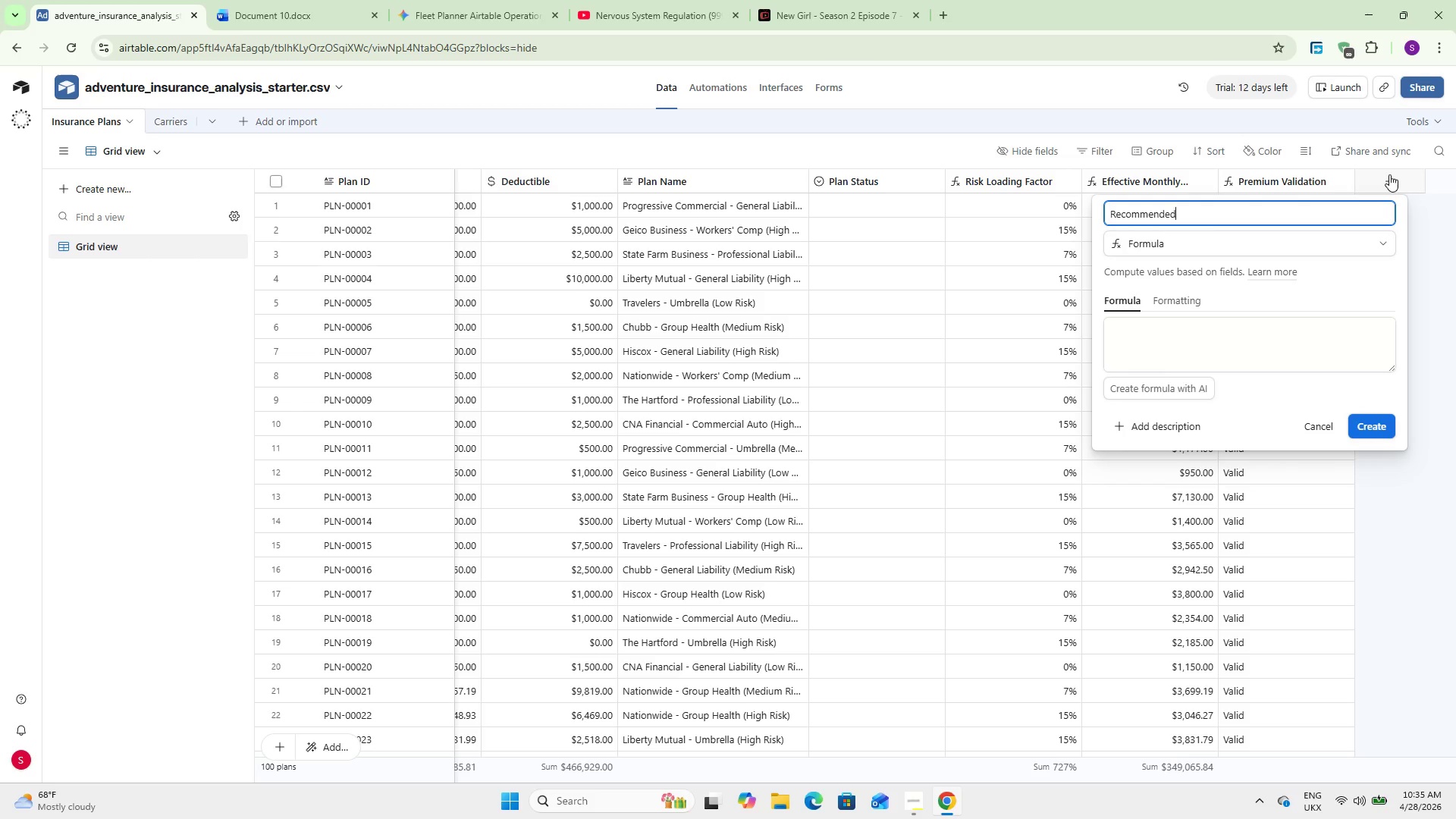 
left_click([1272, 350])
 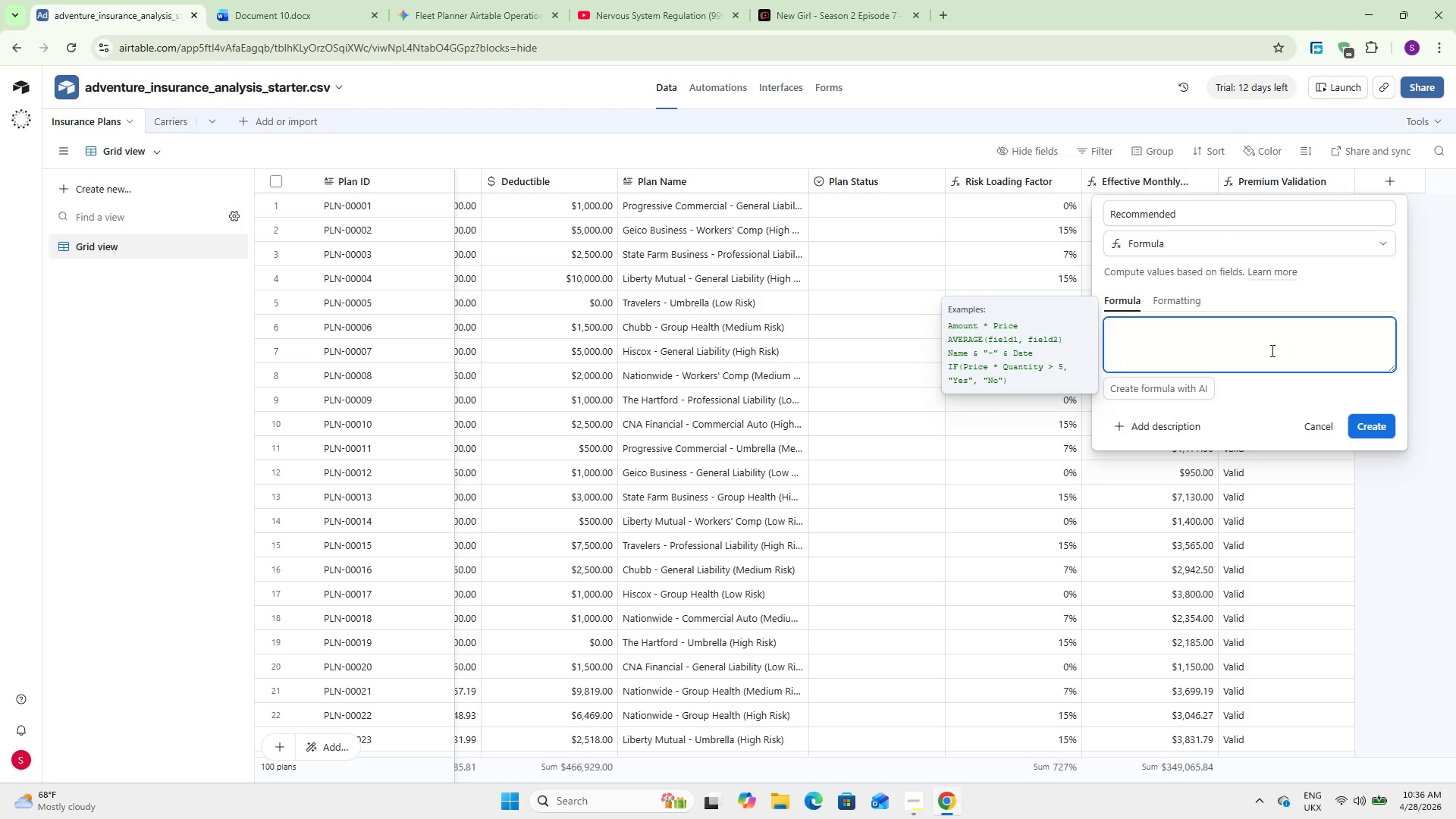 
type(IF(AND()
 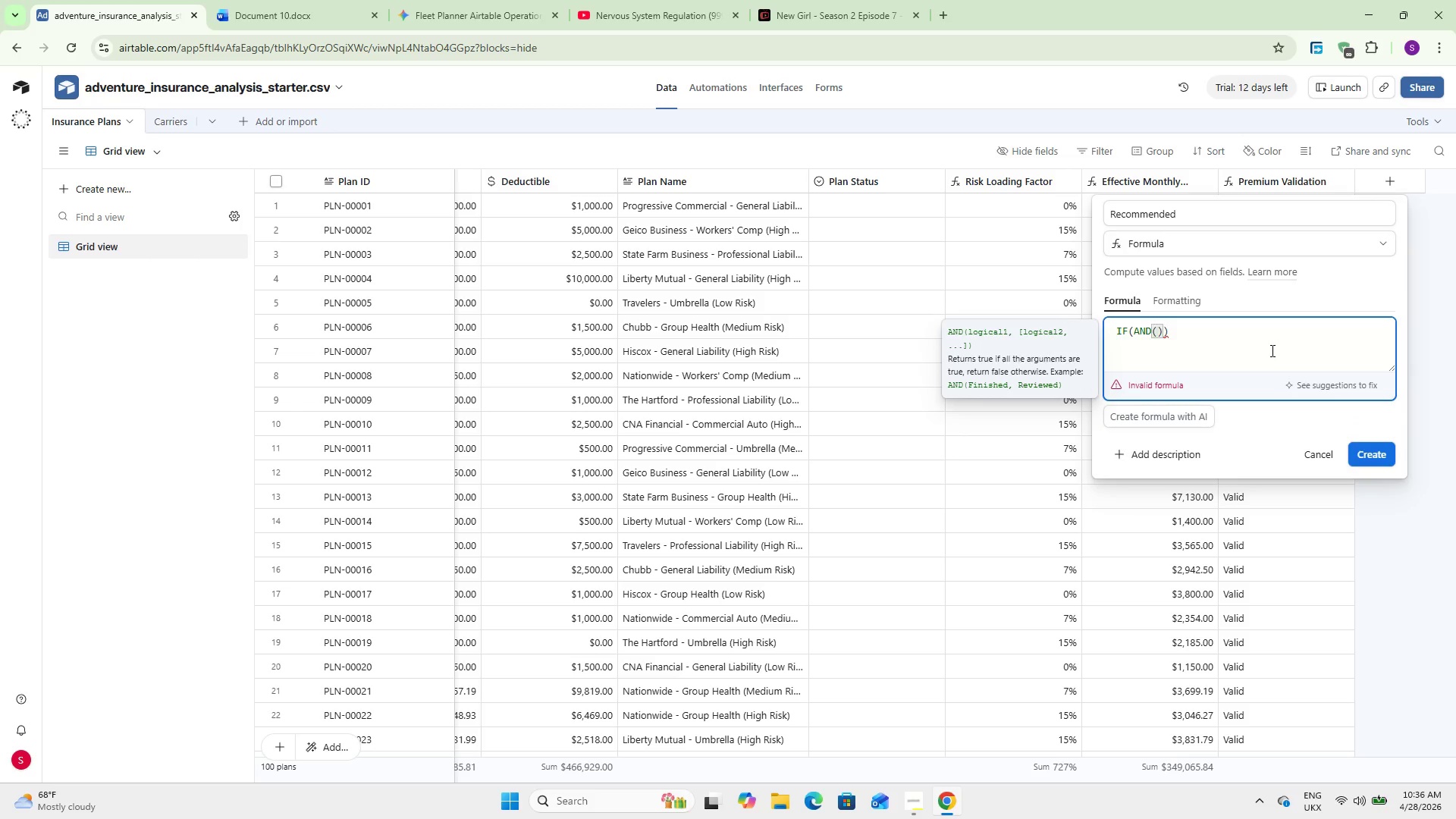 
key(Enter)
 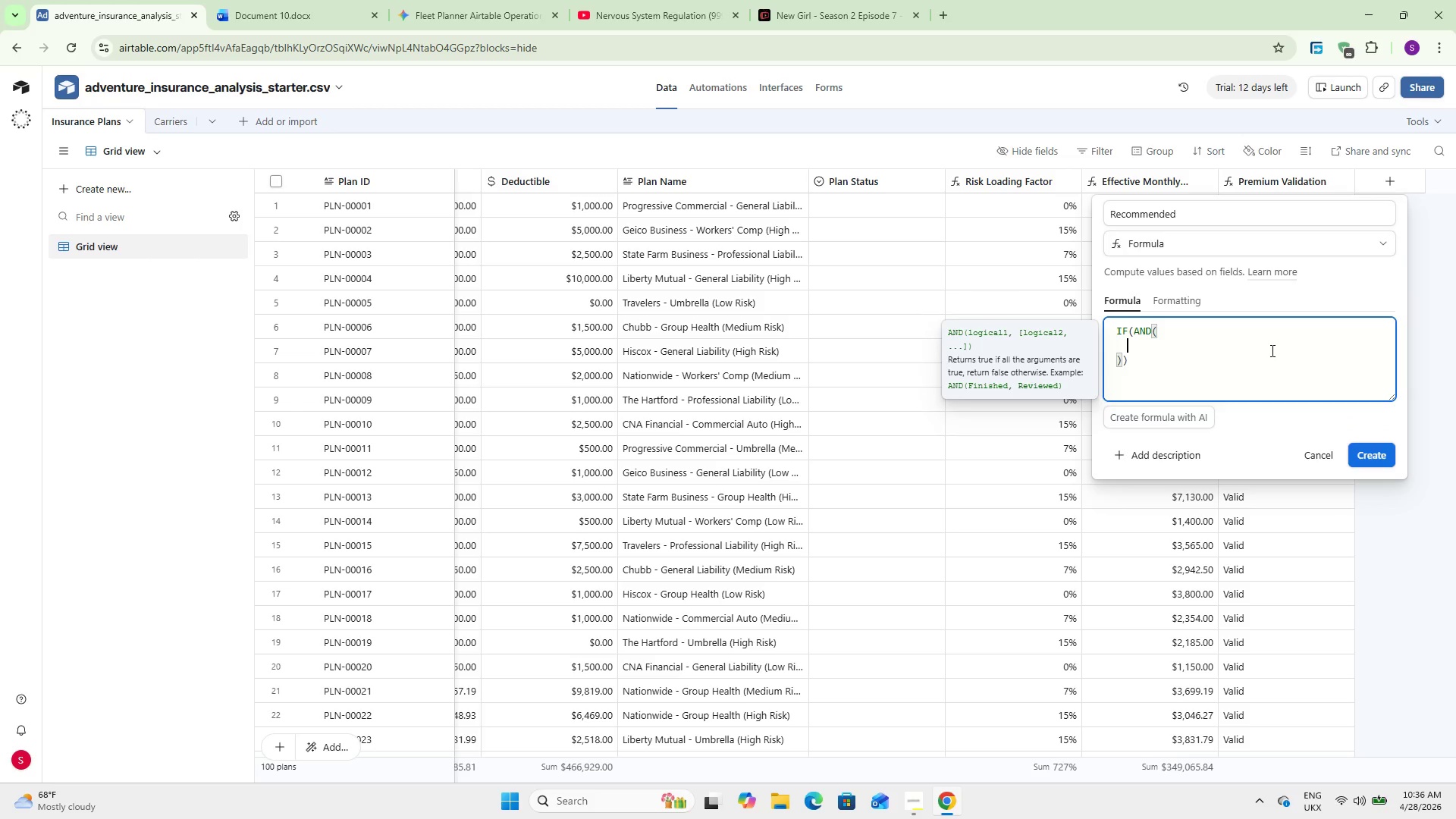 
type(carr)
 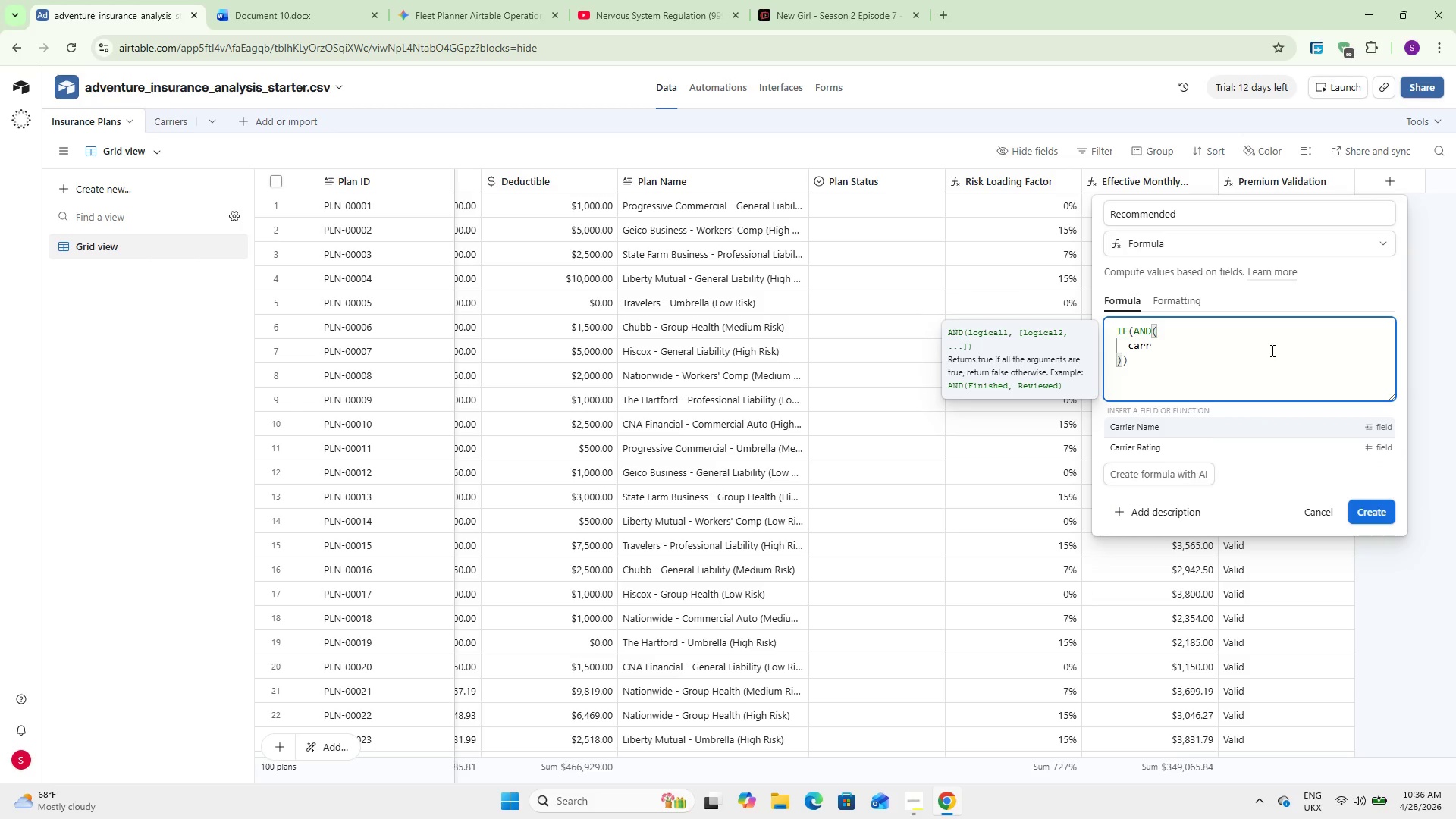 
key(ArrowDown)
 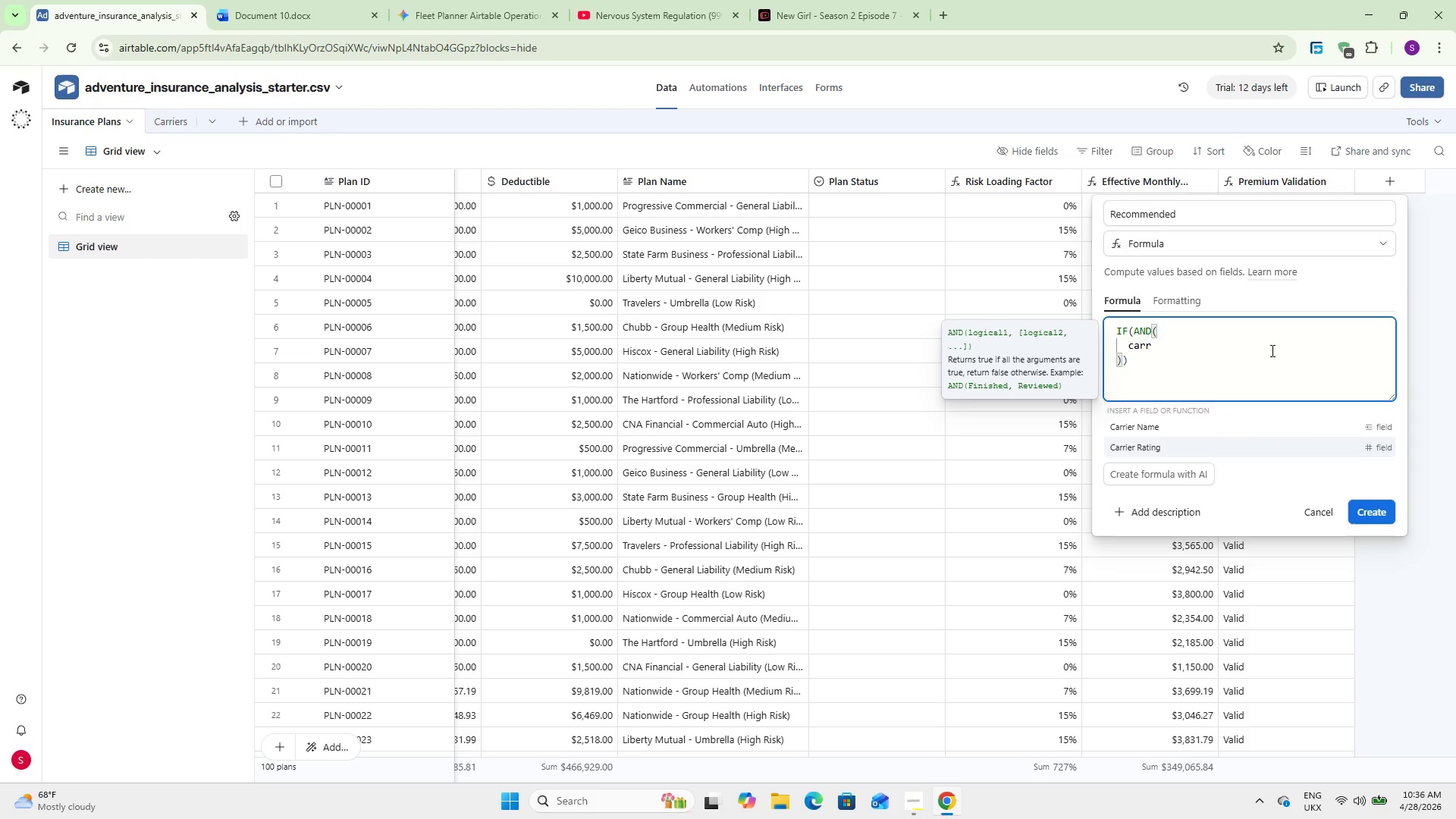 
key(Enter)
 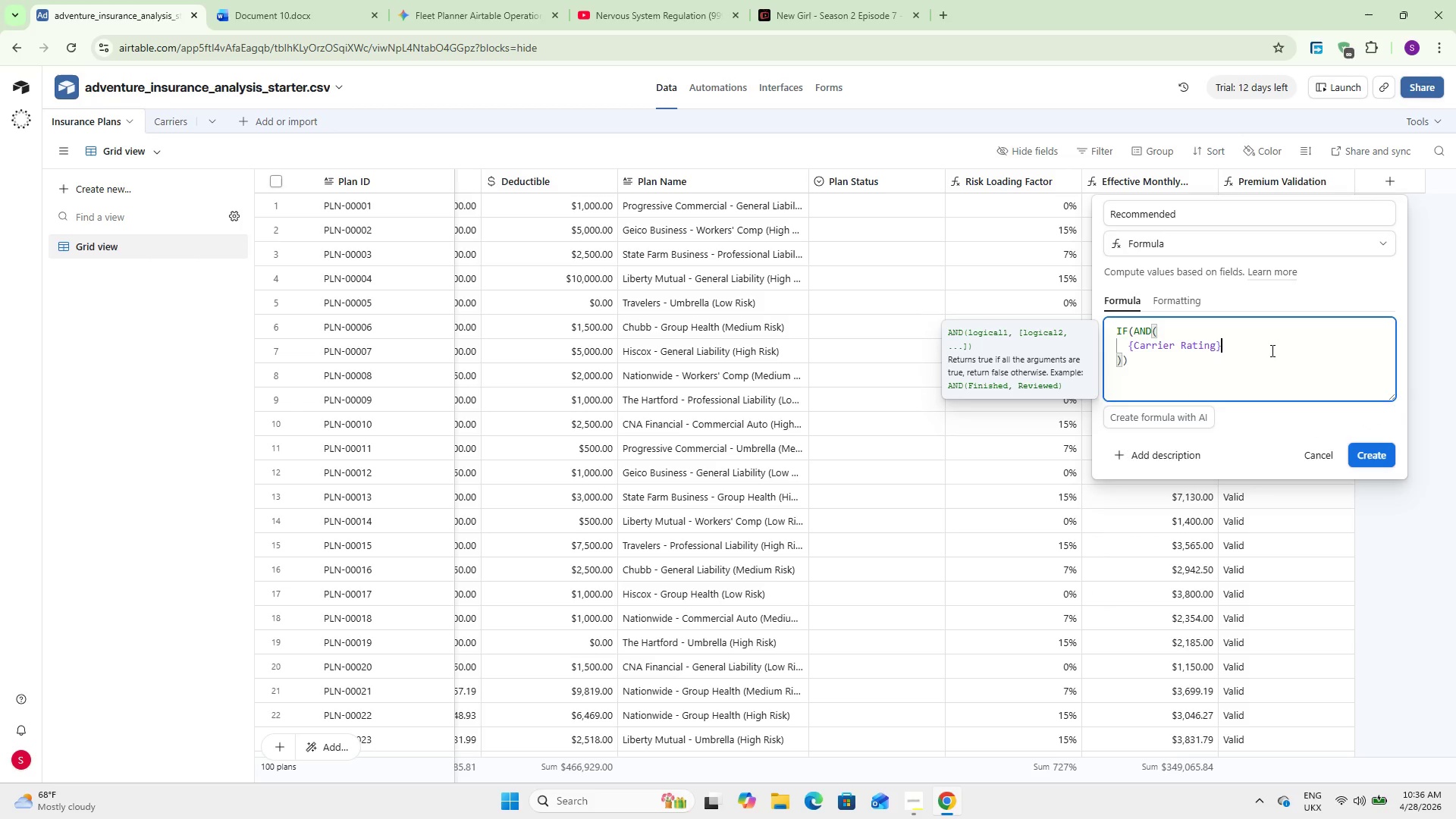 
key(Space)
 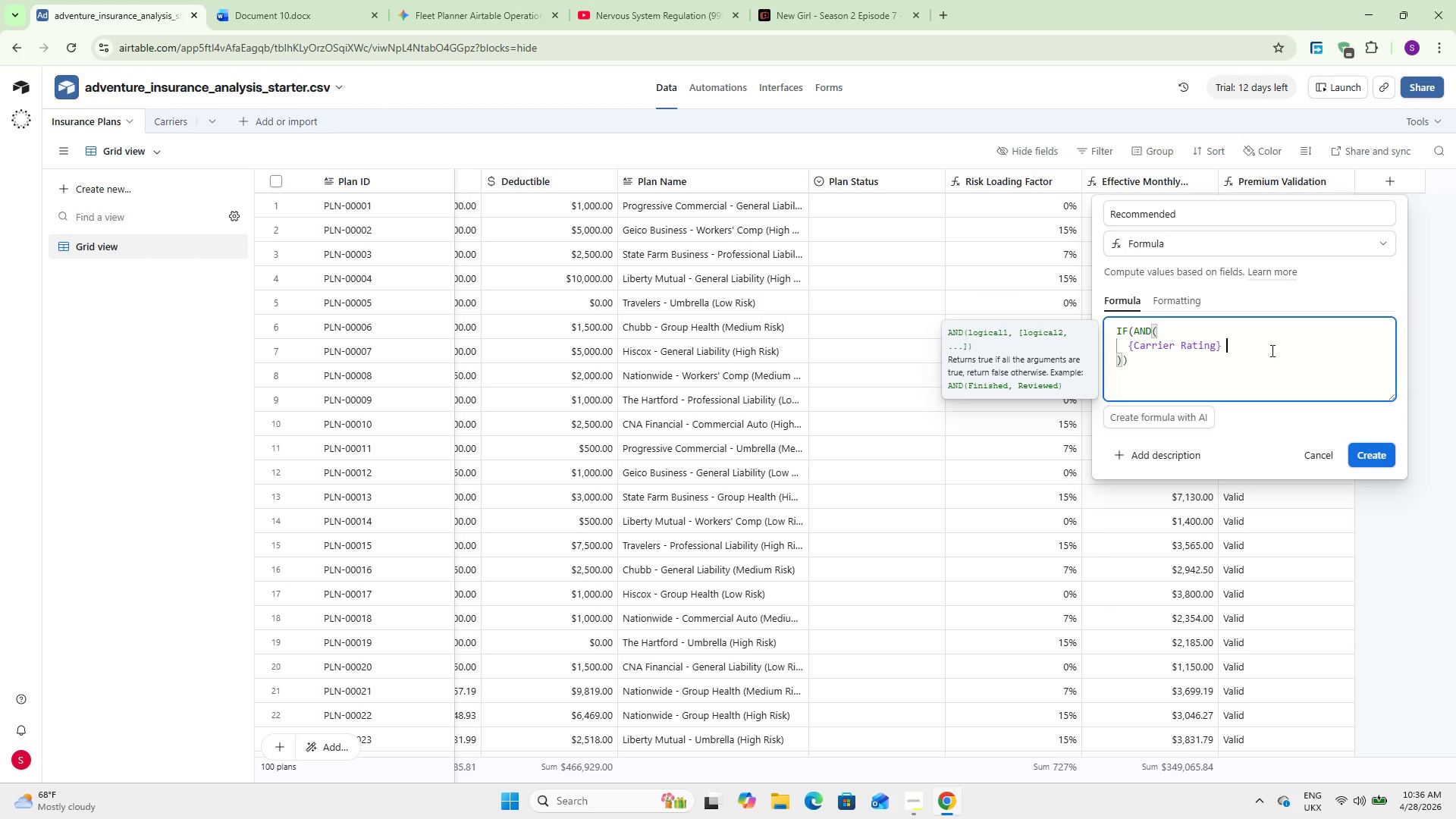 
key(Shift+Period)
 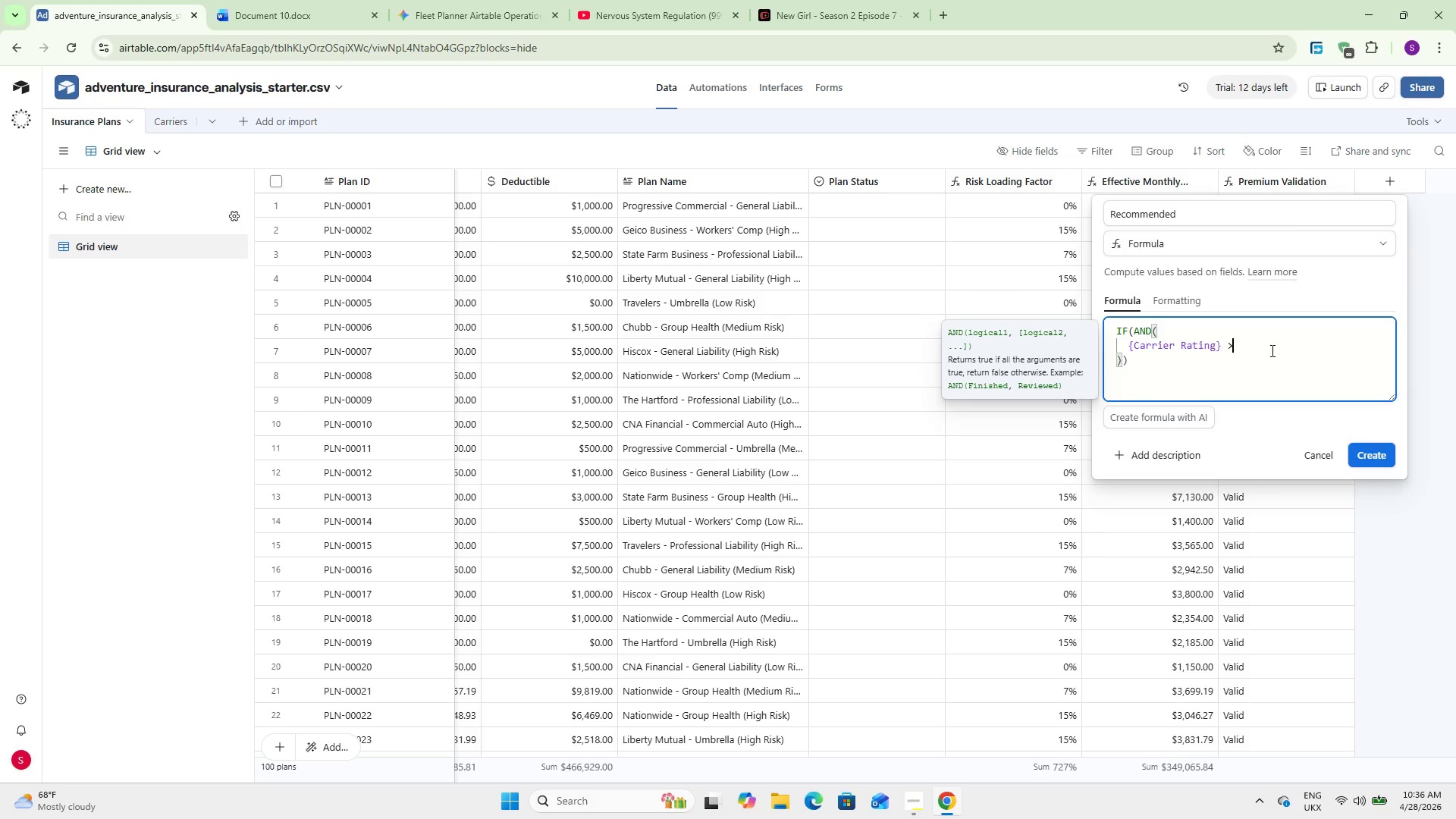 
key(Equal)
 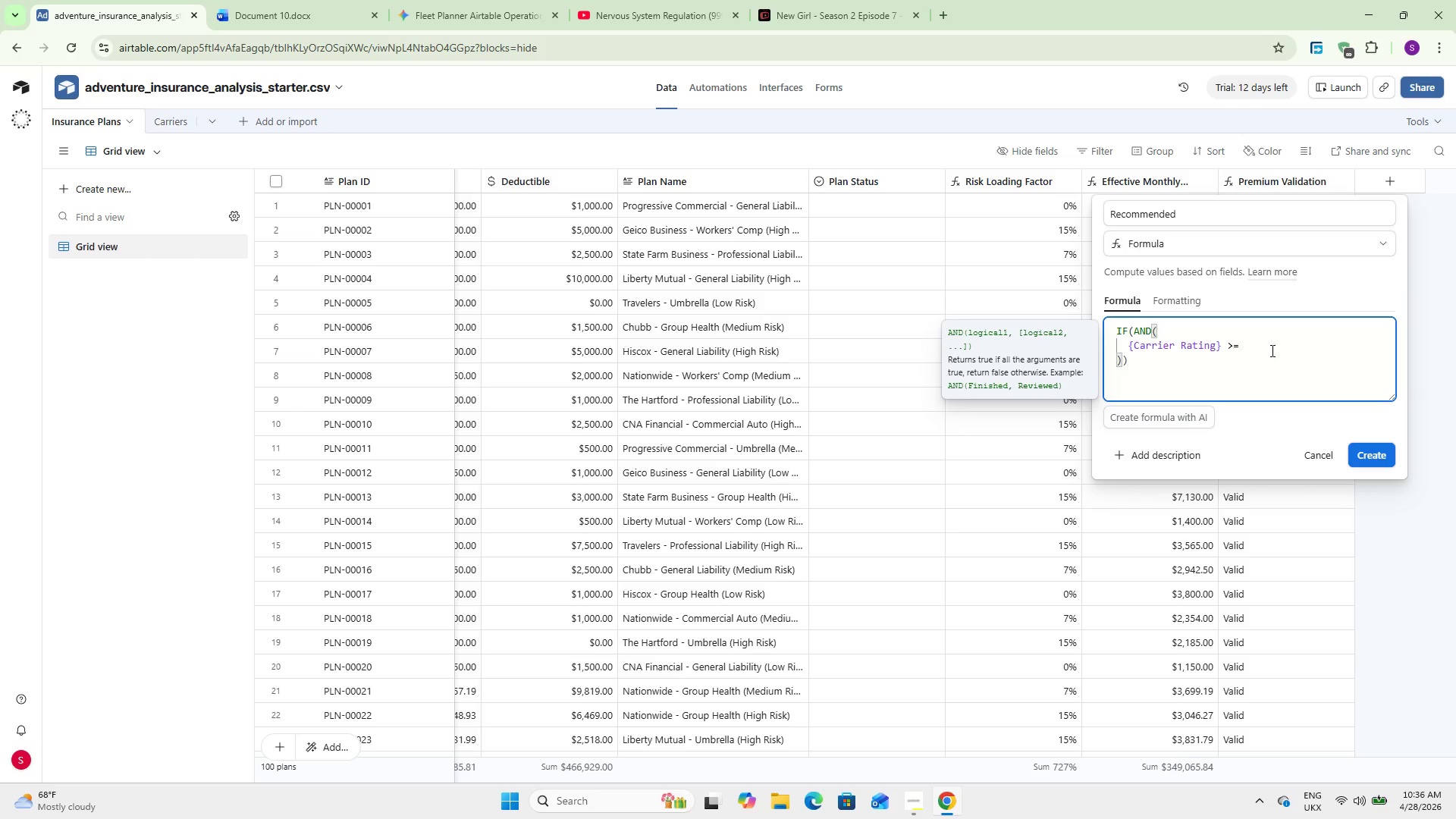 
key(Space)
 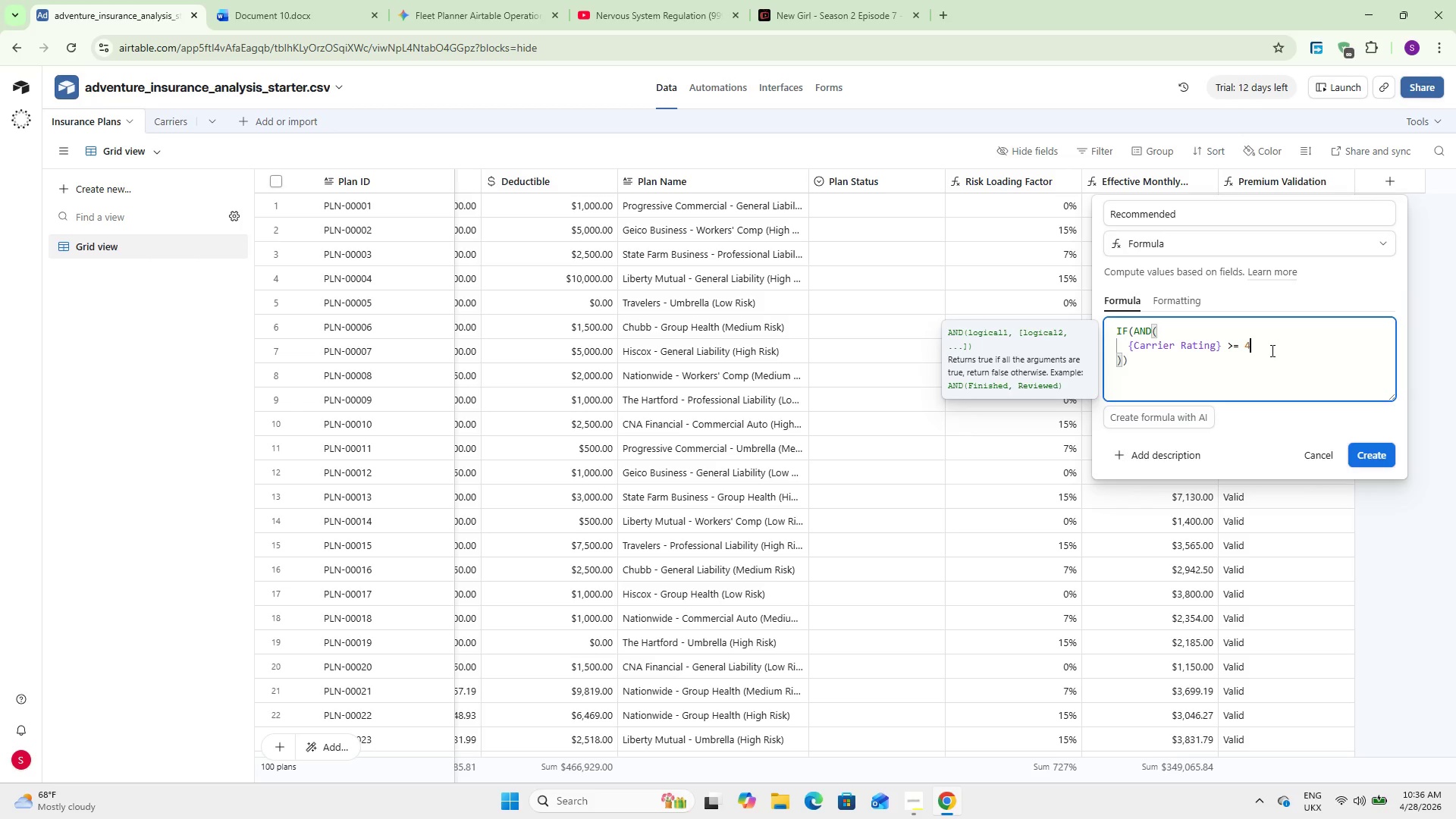 
key(4)
 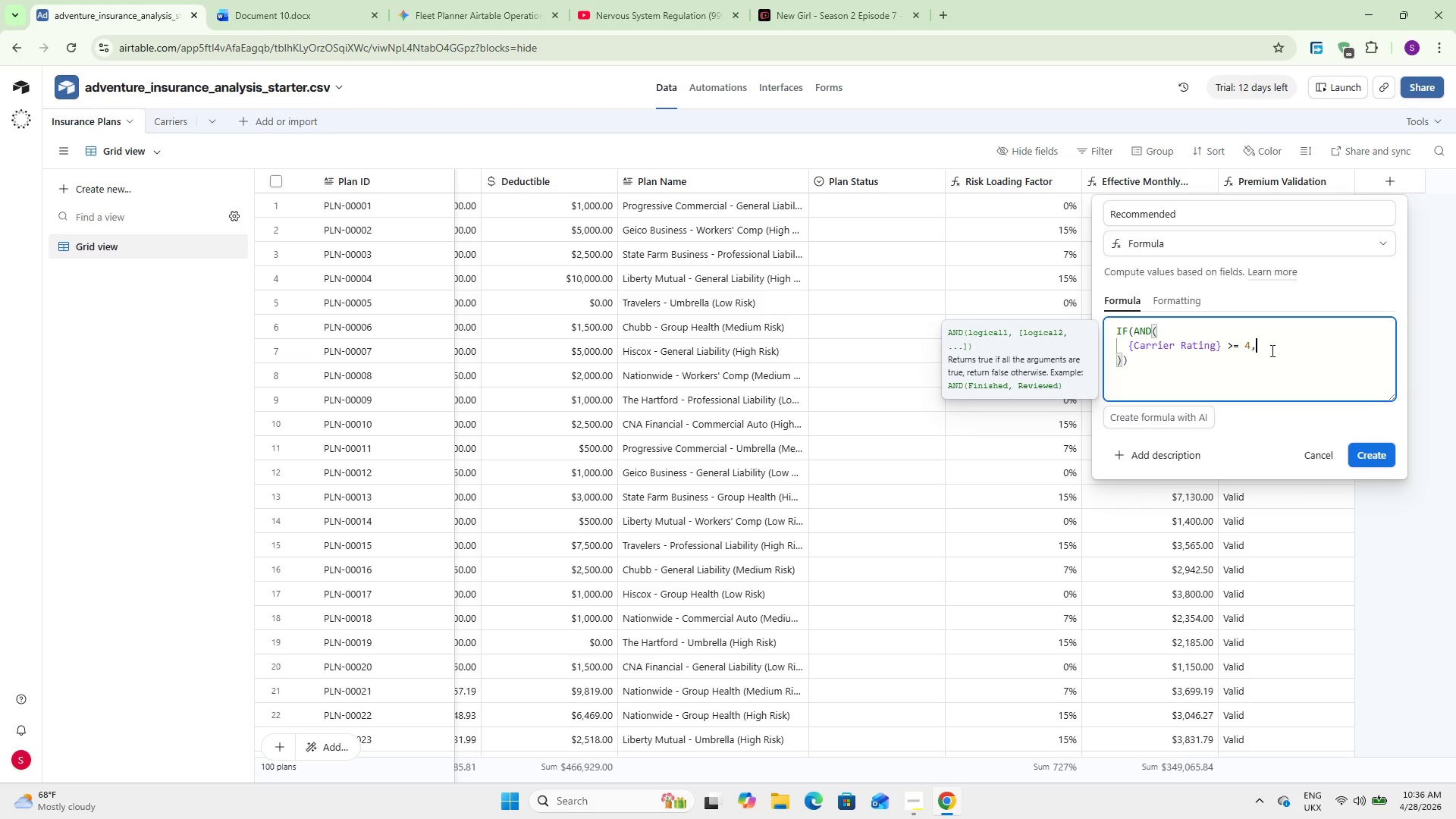 
key(Comma)
 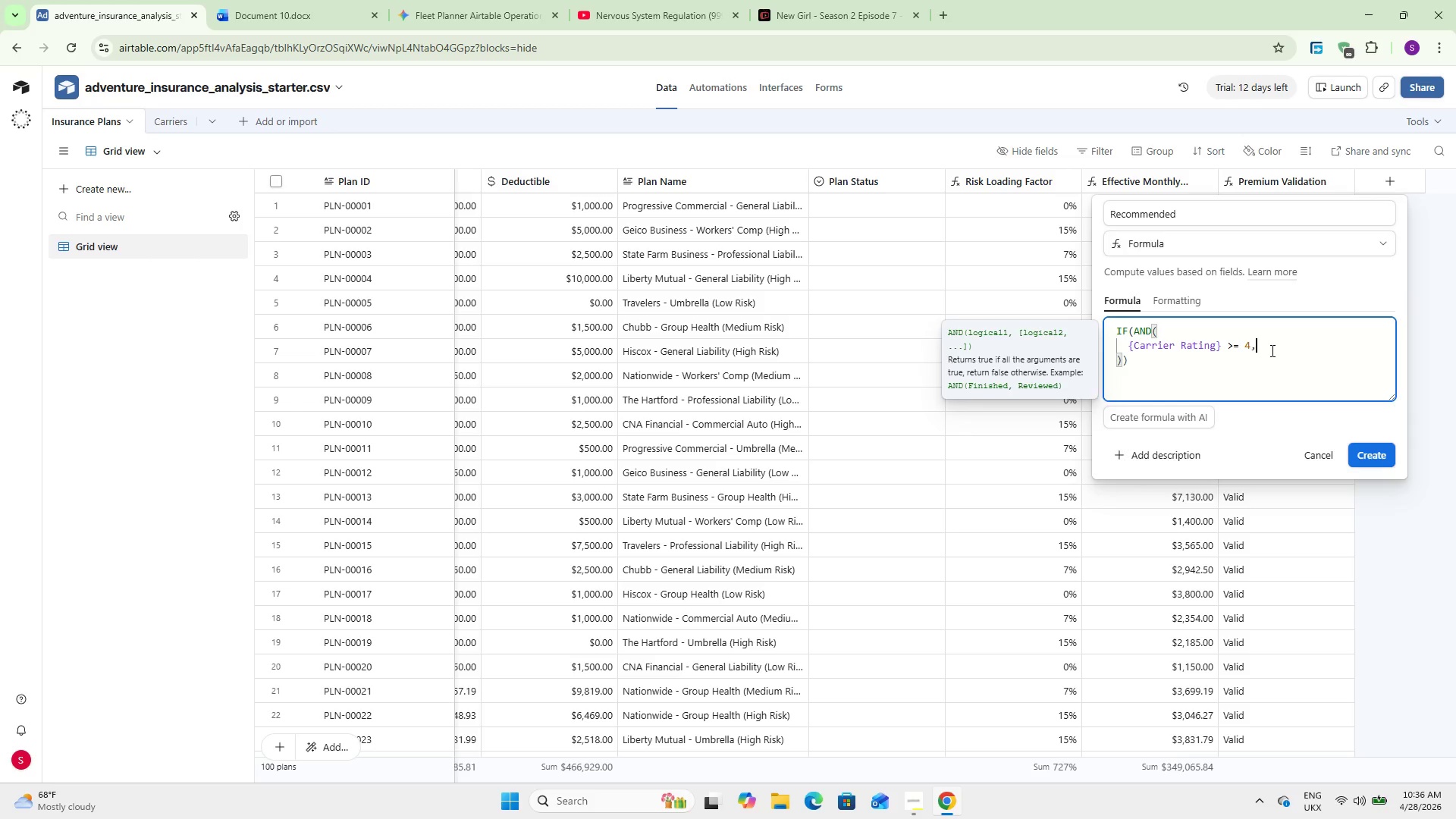 
key(Enter)
 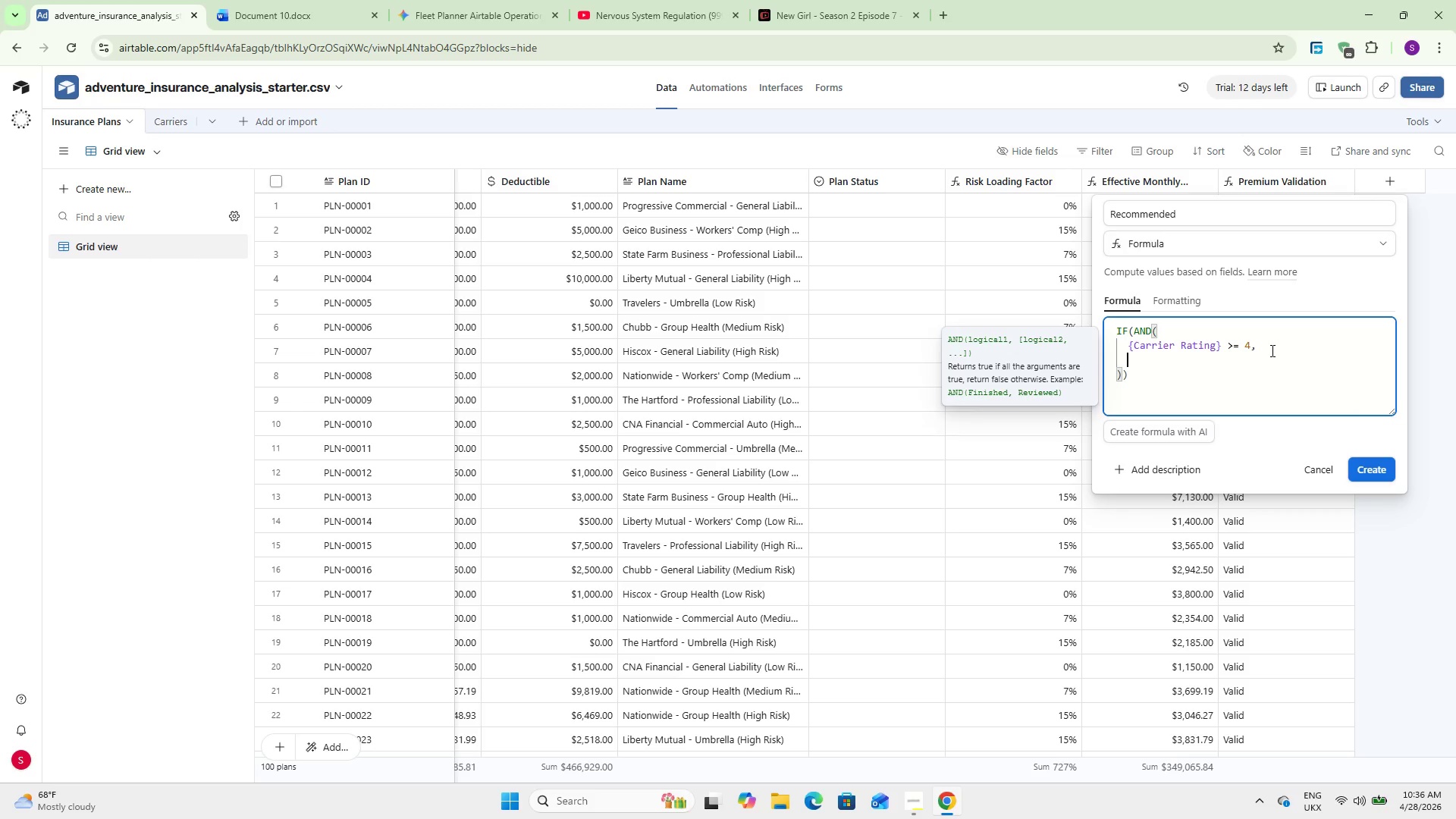 
type(Risk)
 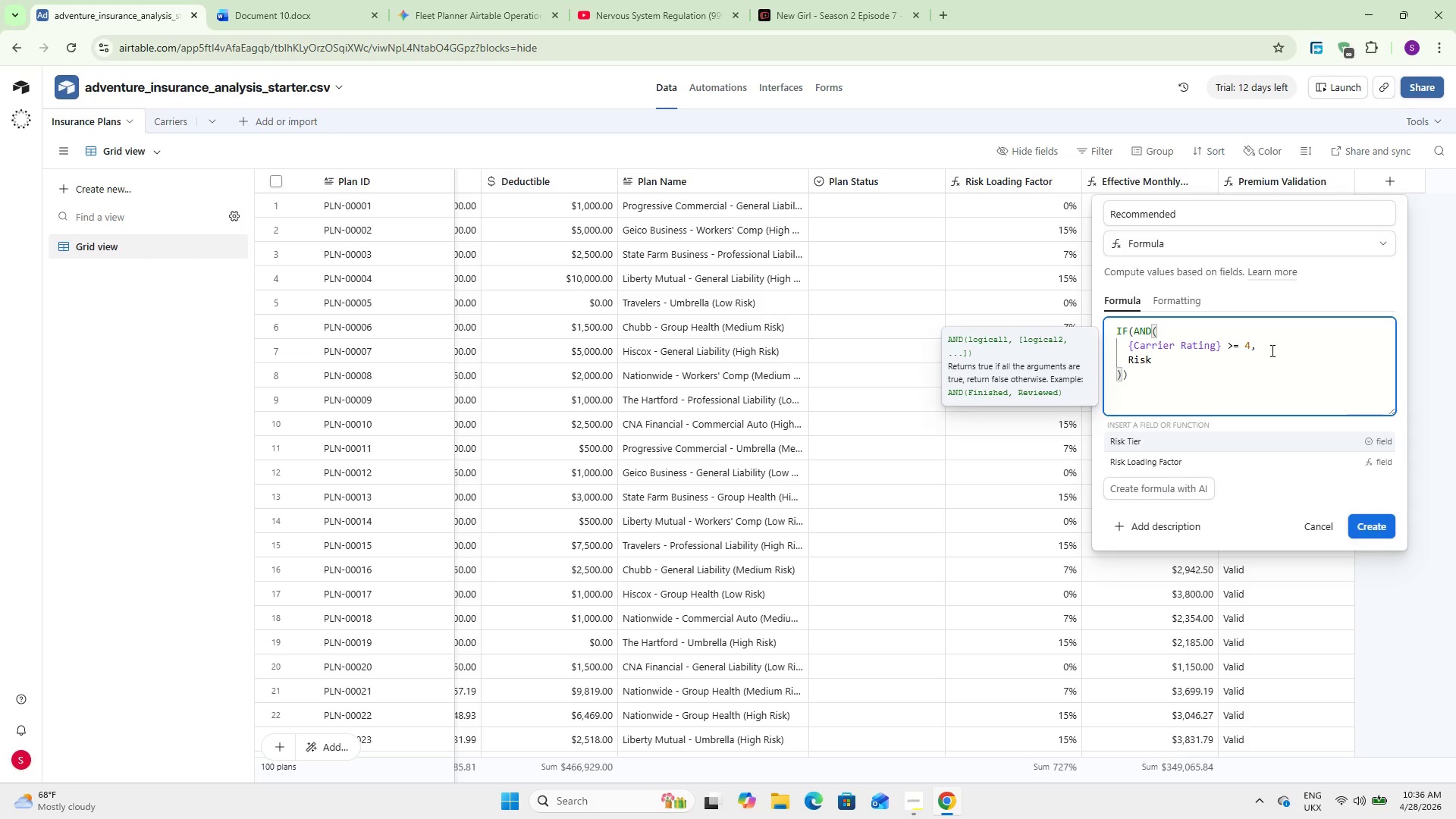 
key(Enter)
 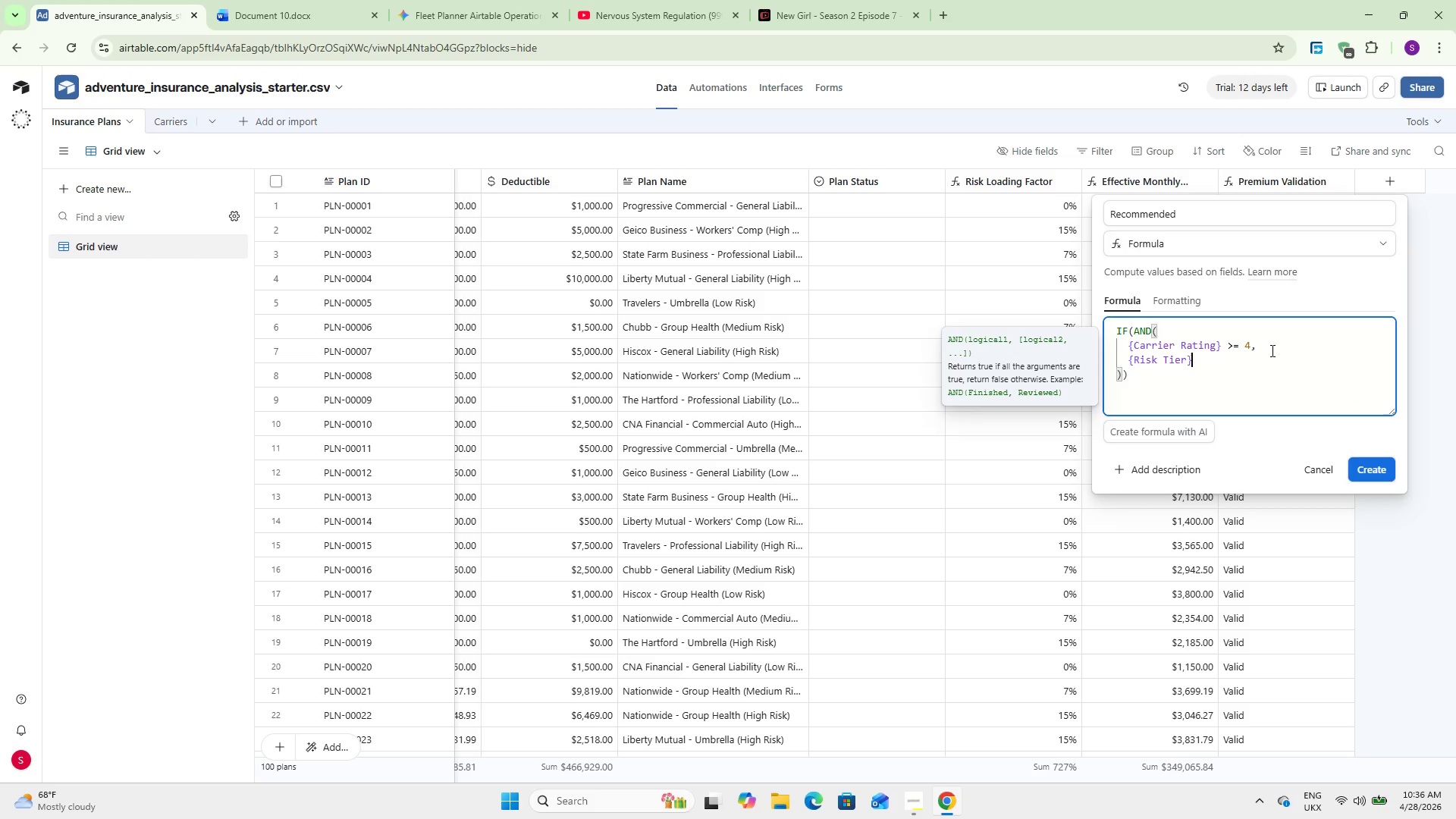 
type( =@l)
key(Backspace)
type(Low)
 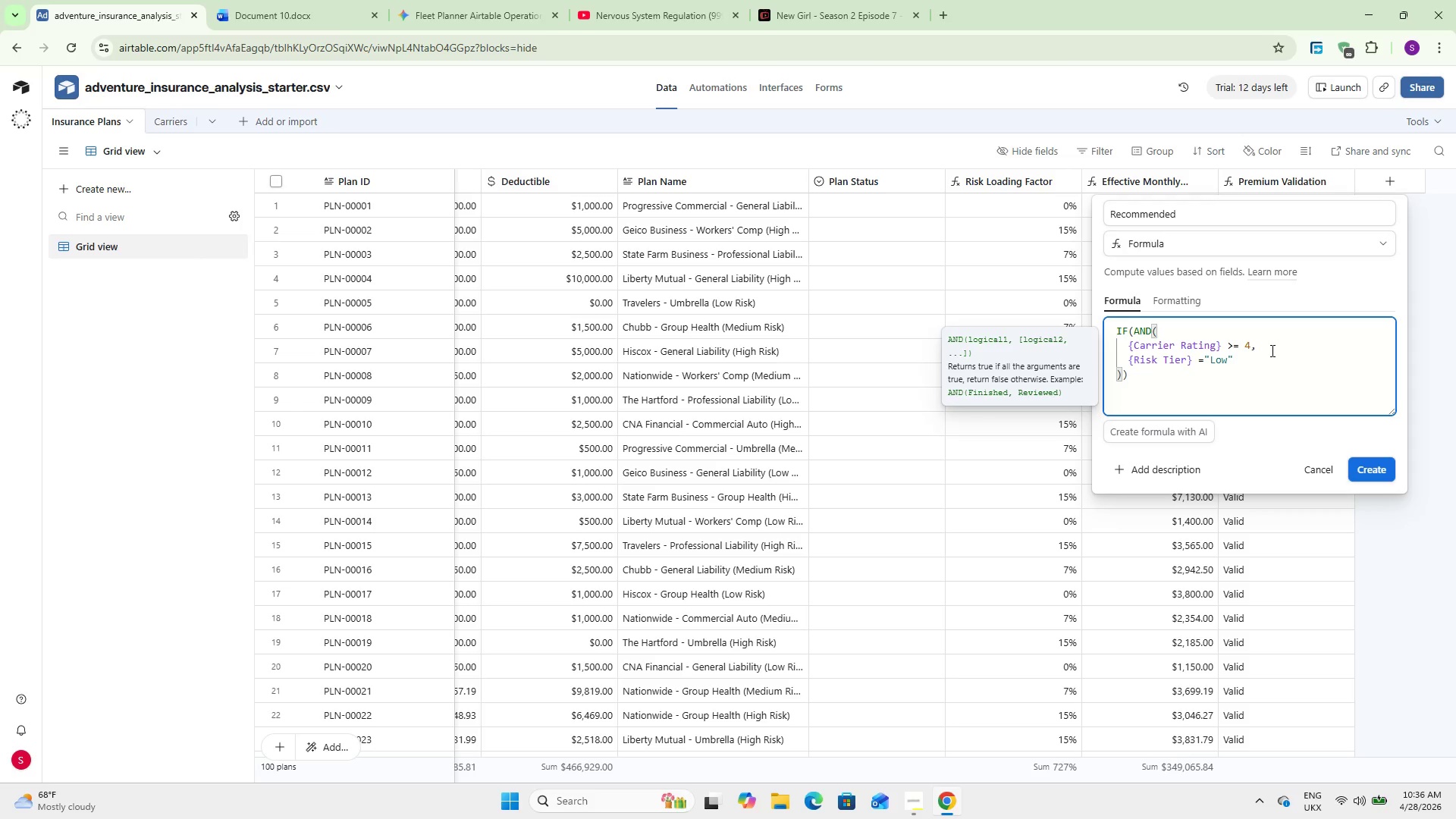 
key(ArrowDown)
 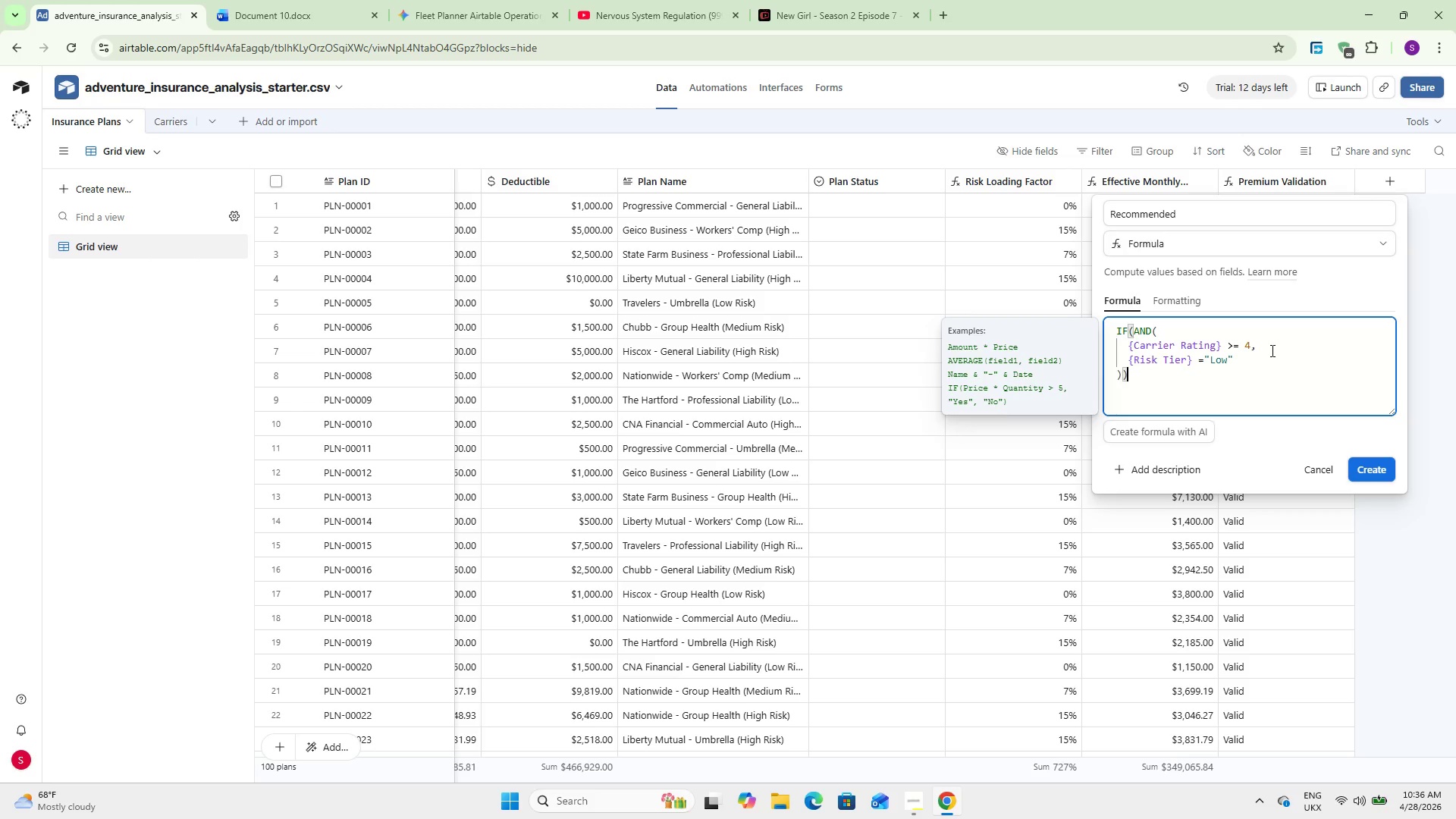 
key(ArrowLeft)
 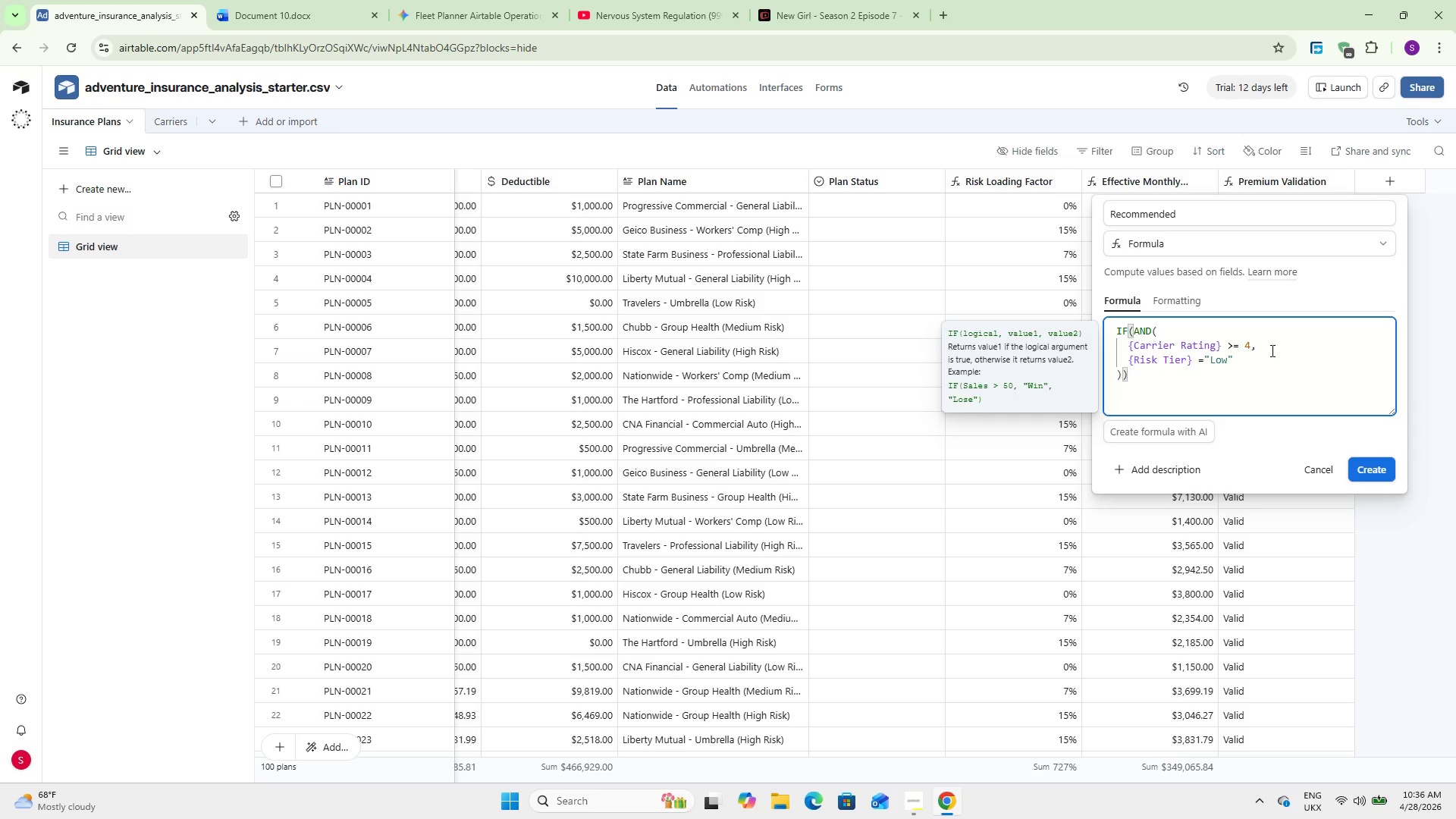 
key(Enter)
 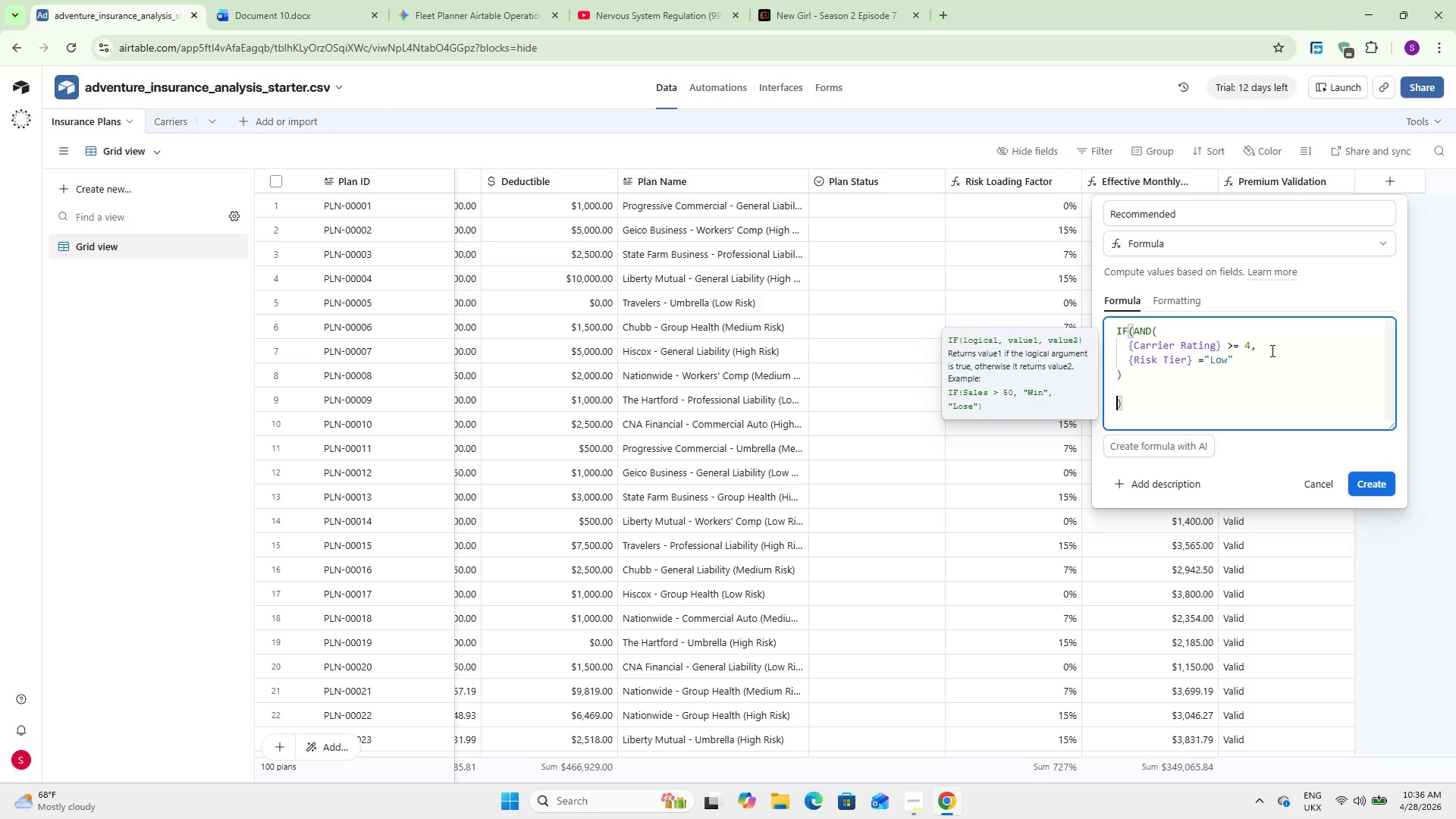 
key(Enter)
 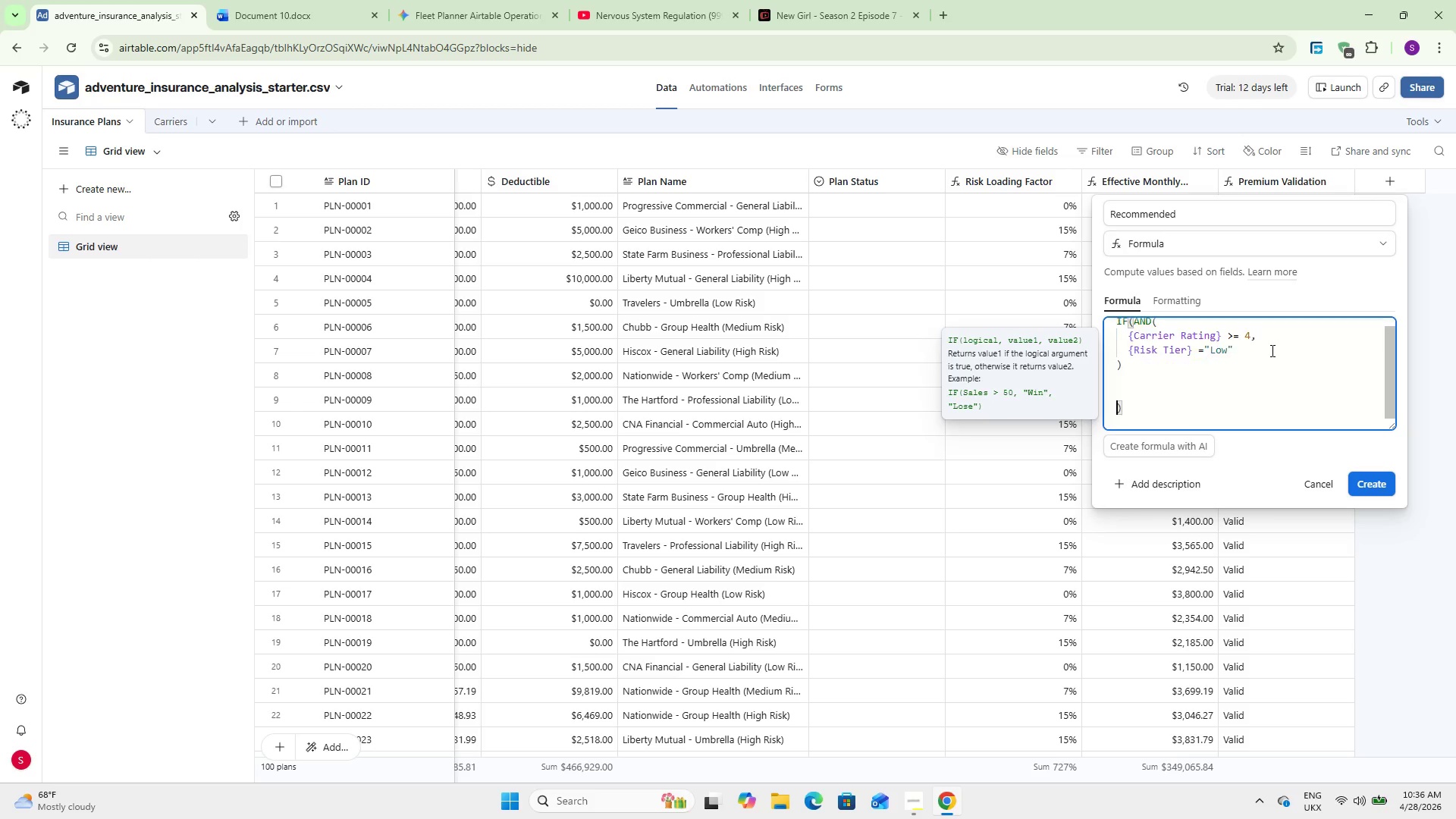 
key(Enter)
 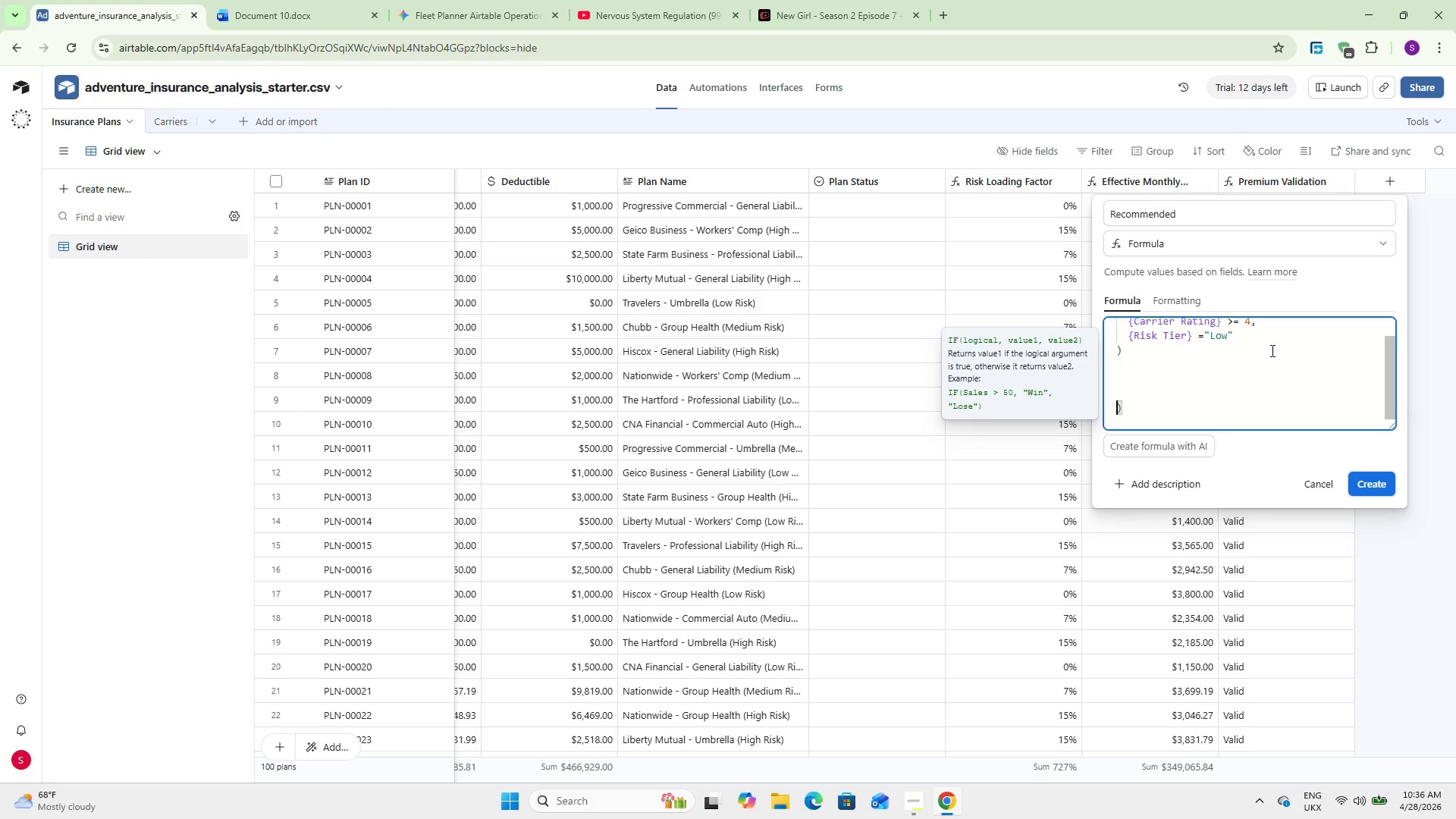 
key(Enter)
 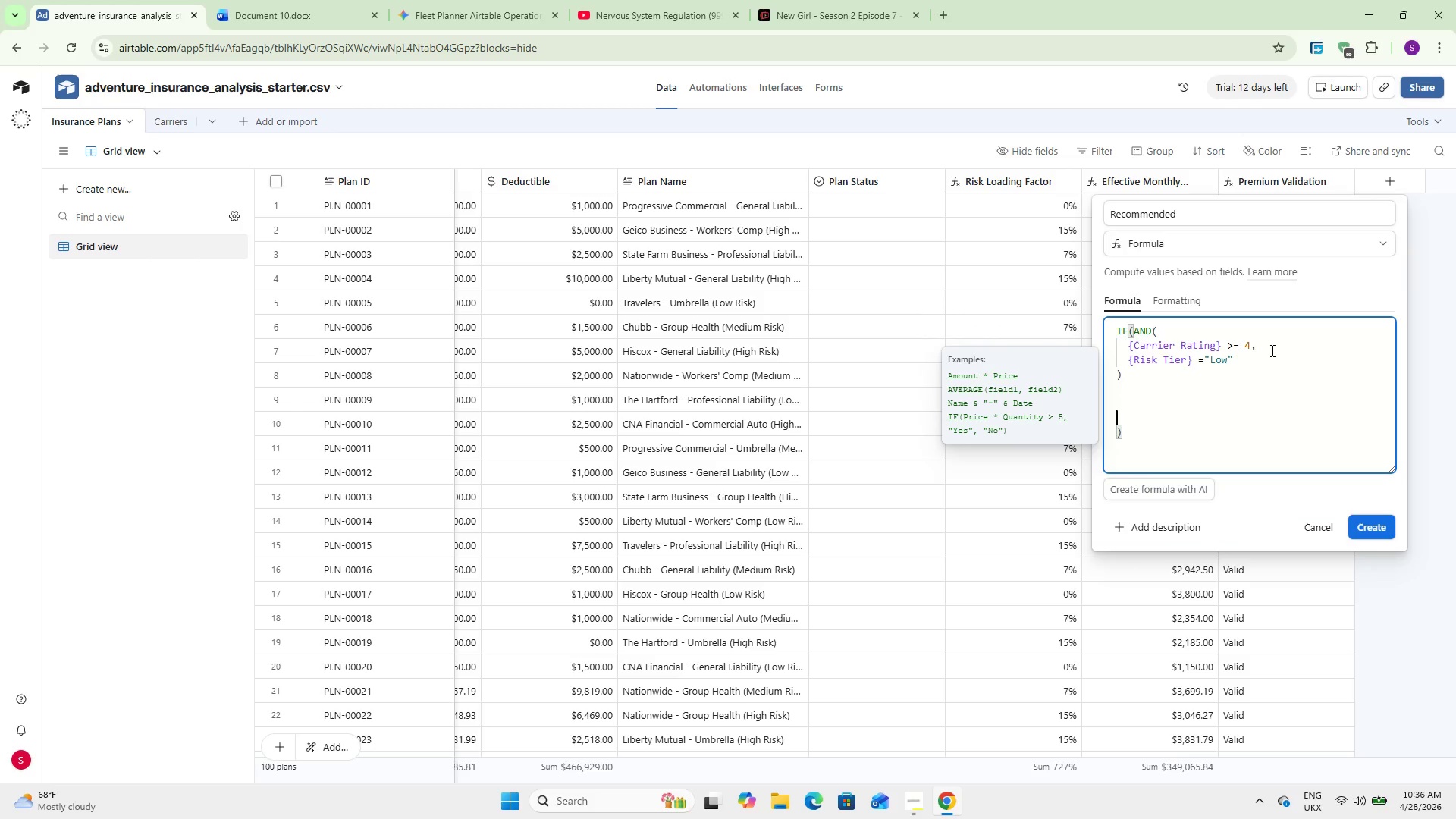 
key(ArrowUp)
 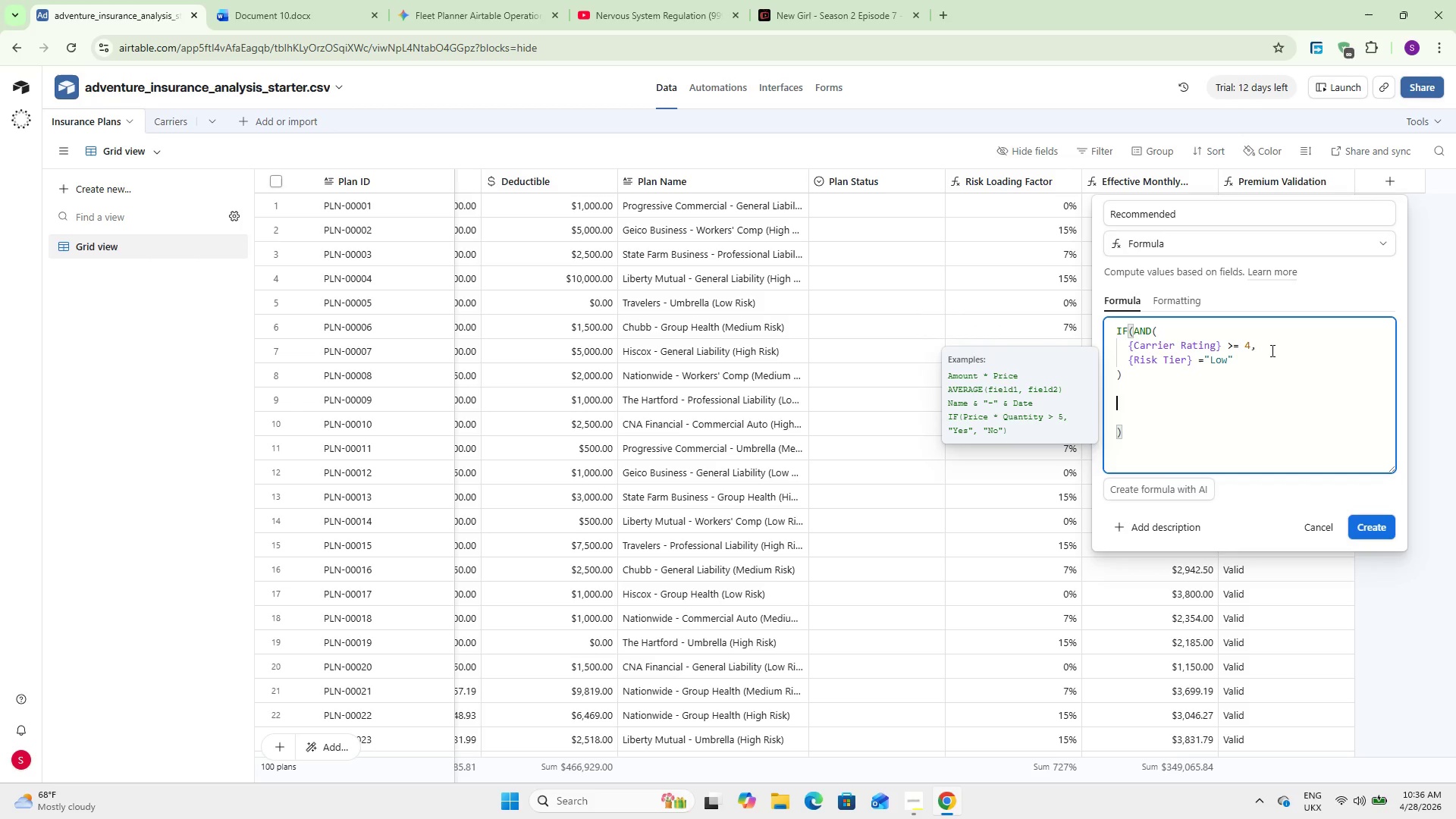 
key(ArrowUp)
 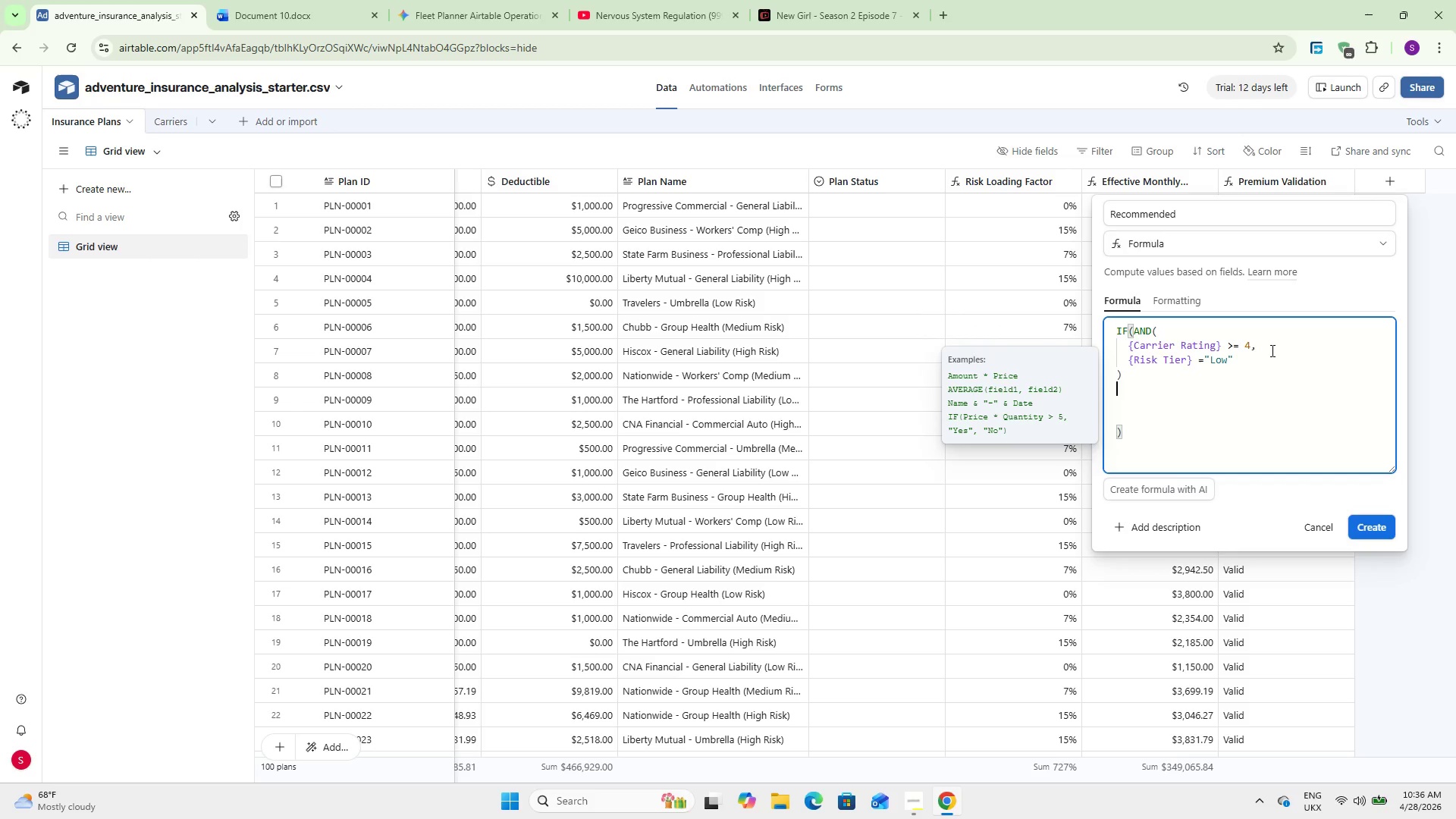 
key(ArrowUp)
 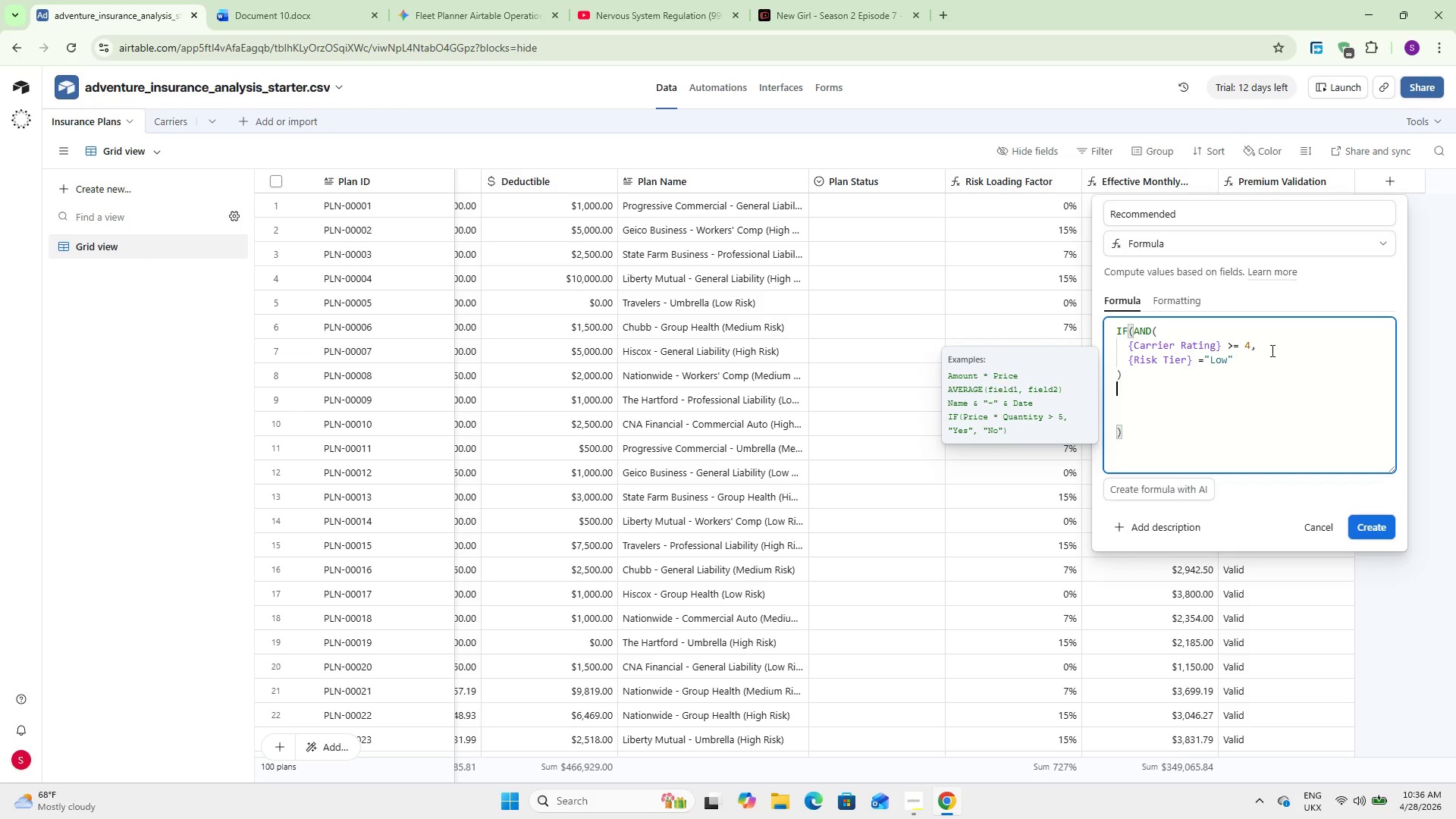 
key(ArrowUp)
 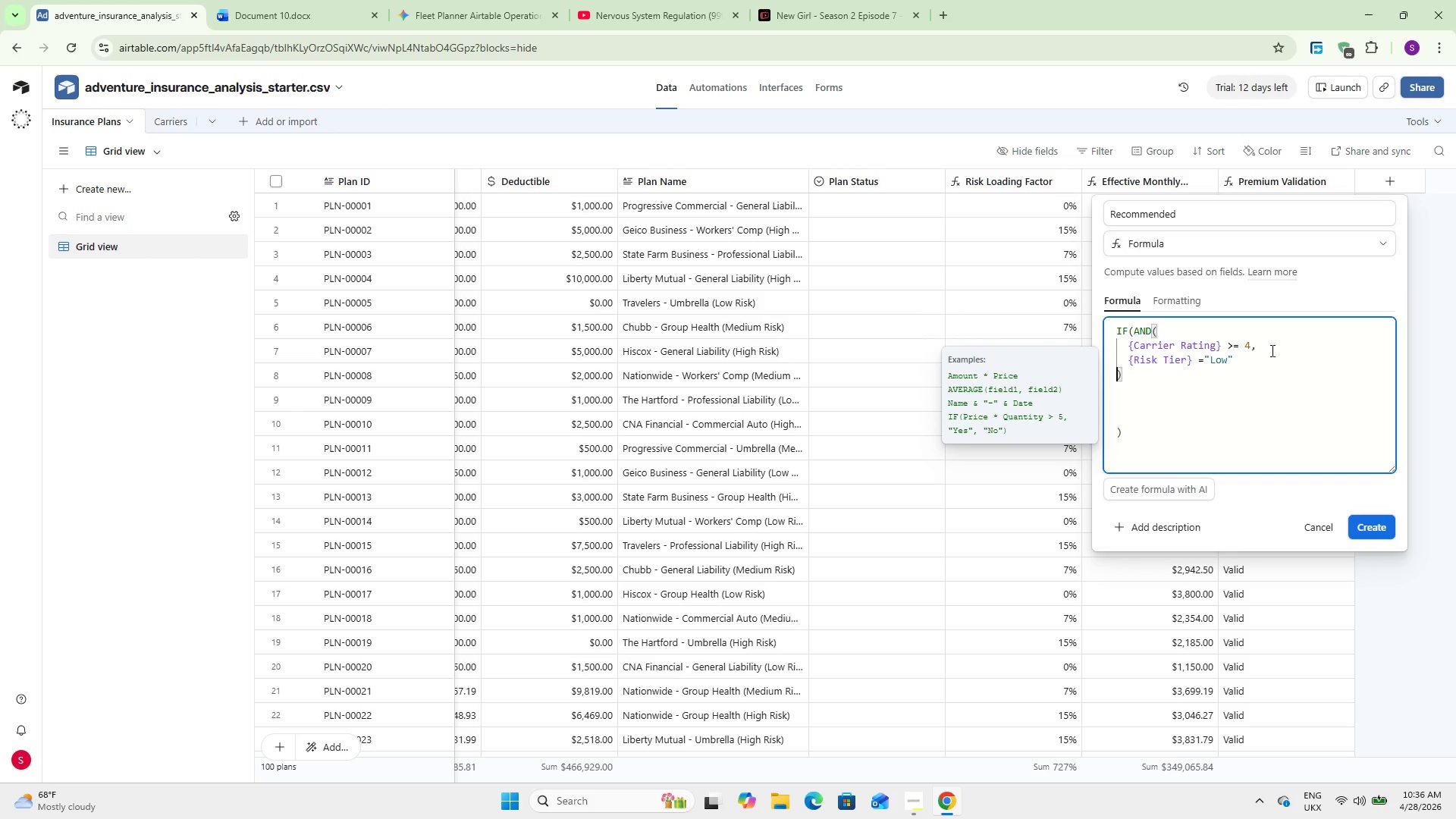 
key(ArrowRight)
 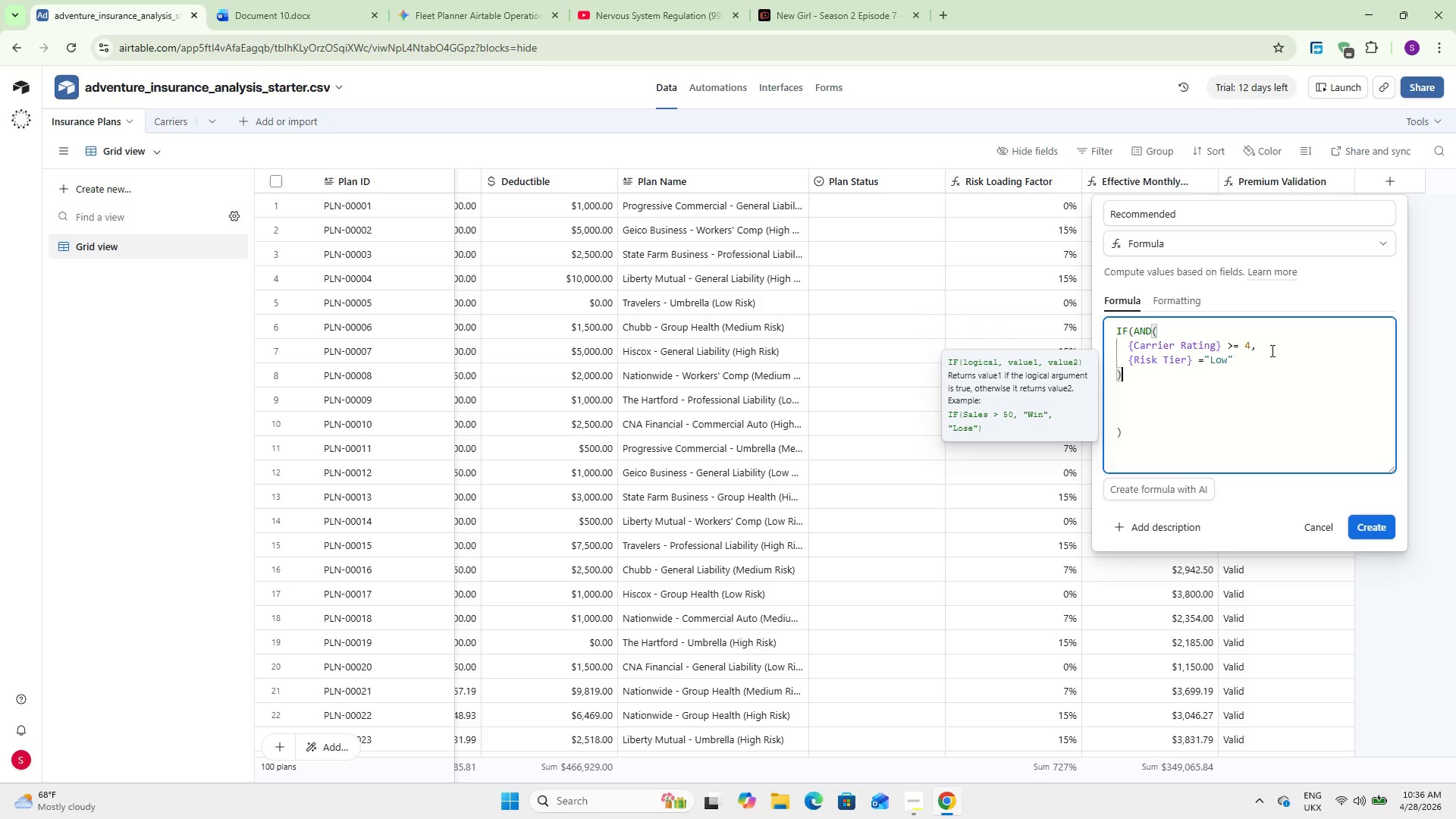 
key(Comma)
 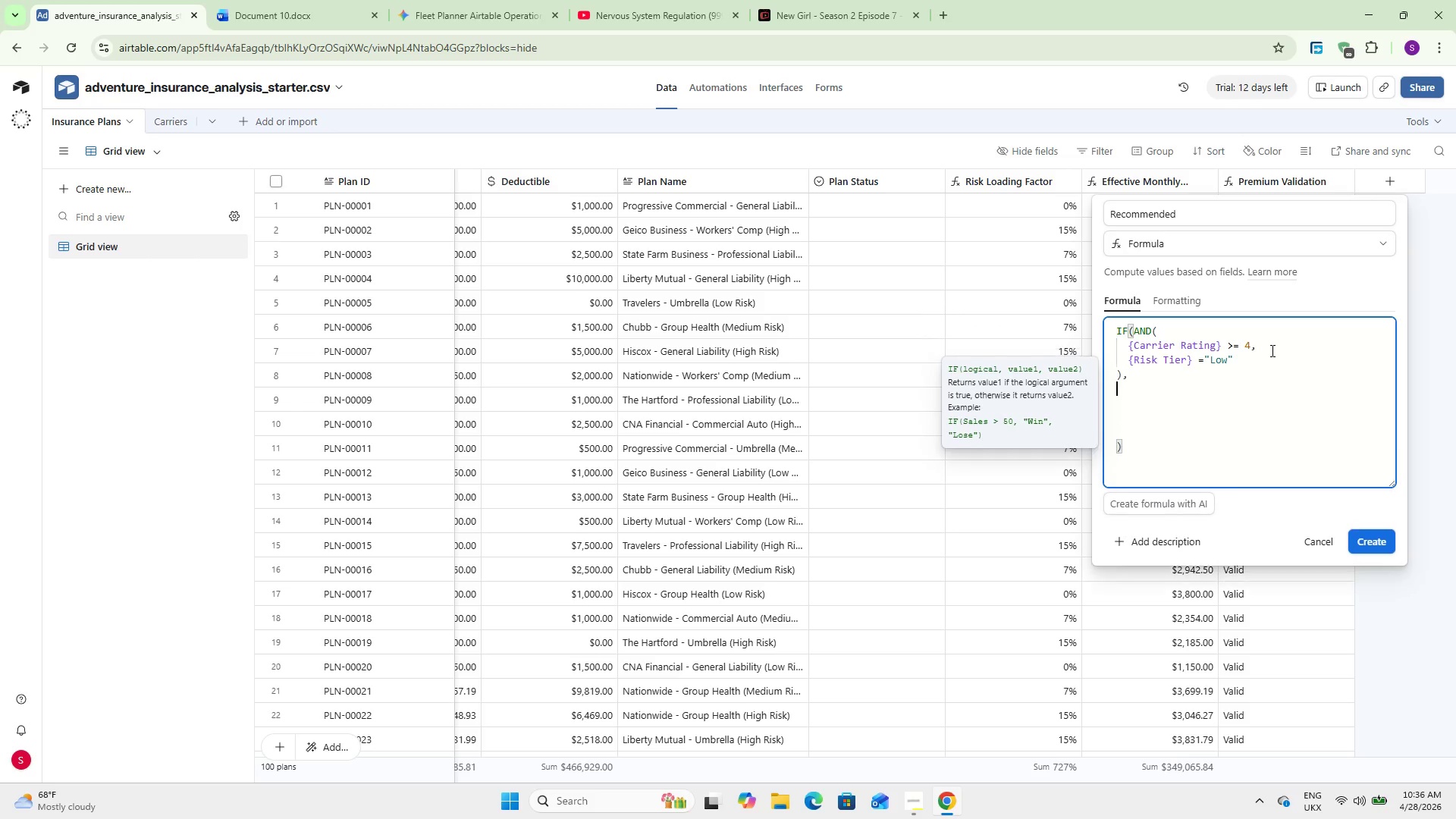 
key(Enter)
 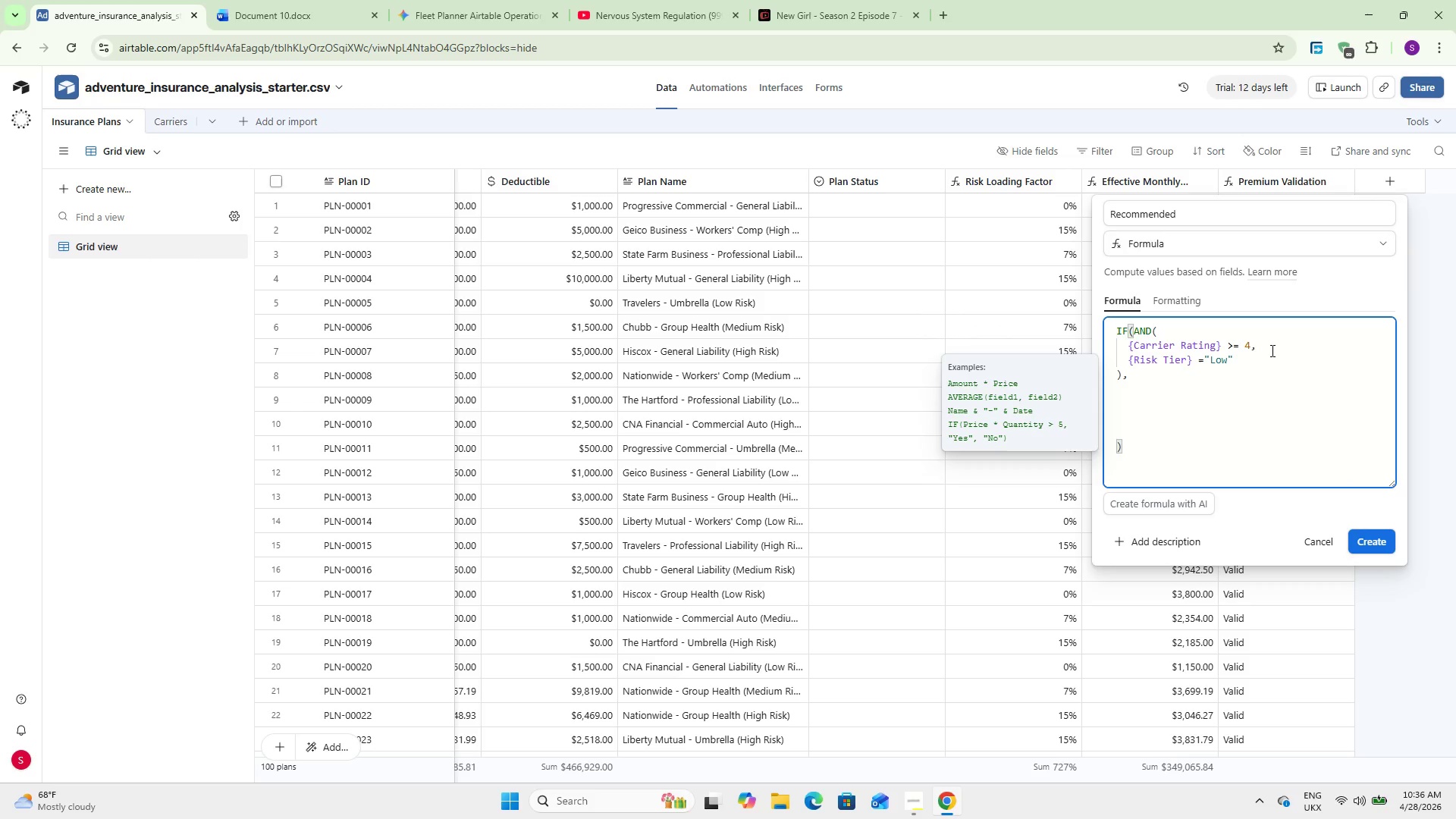 
type(@TOP Pick)
 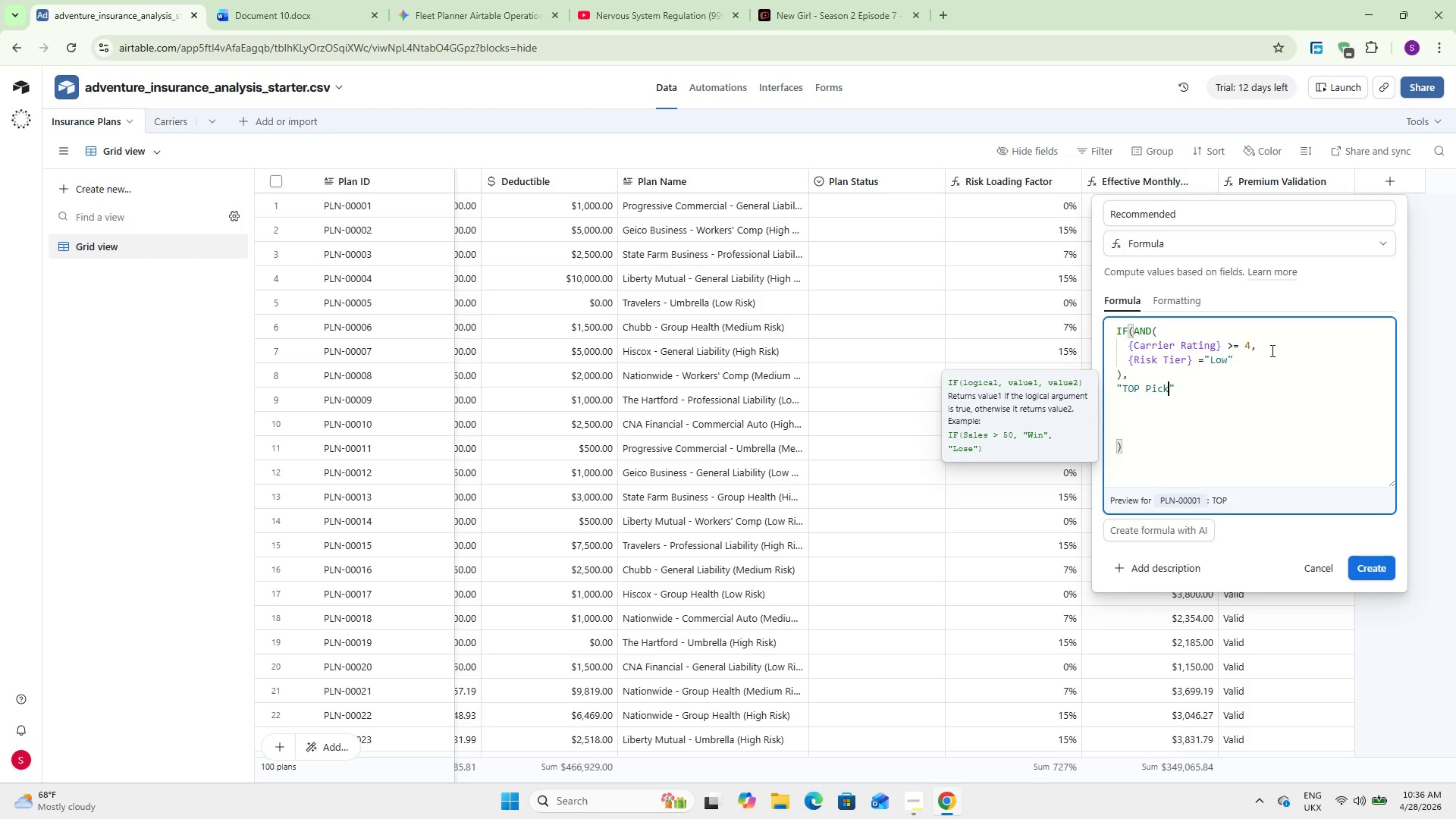 
key(ArrowRight)
 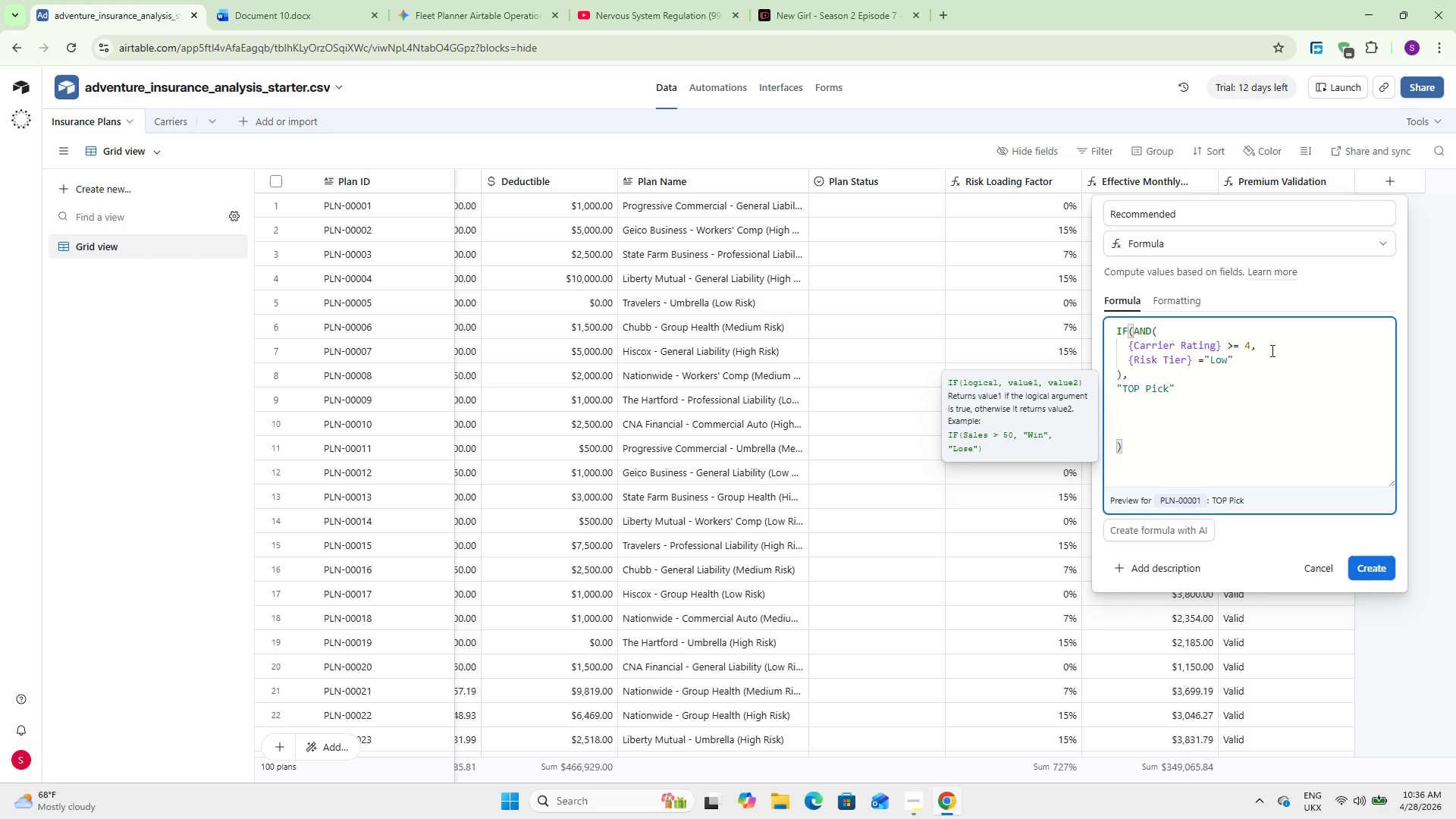 
key(Comma)
 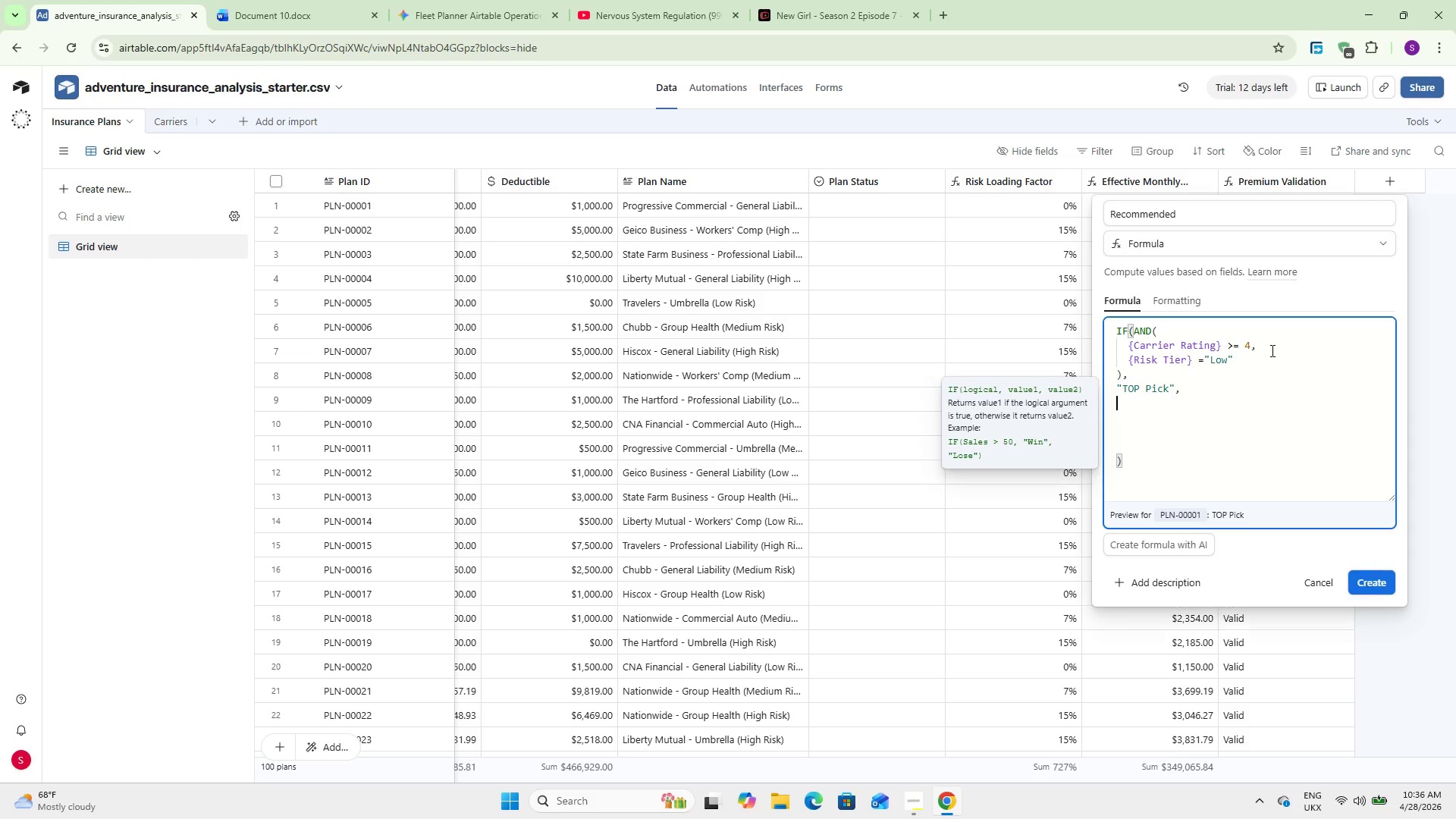 
key(Enter)
 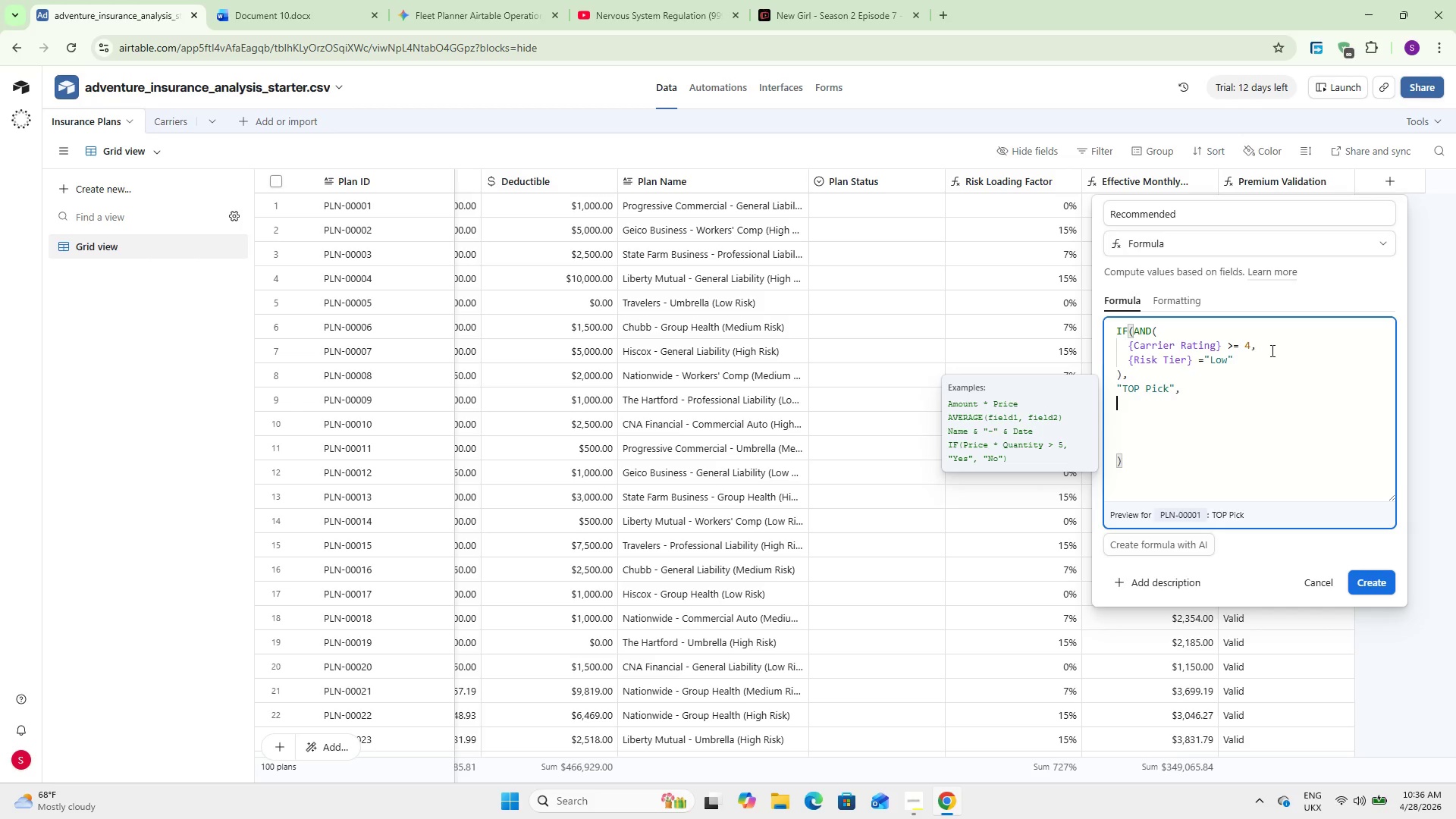 
type(IF()
 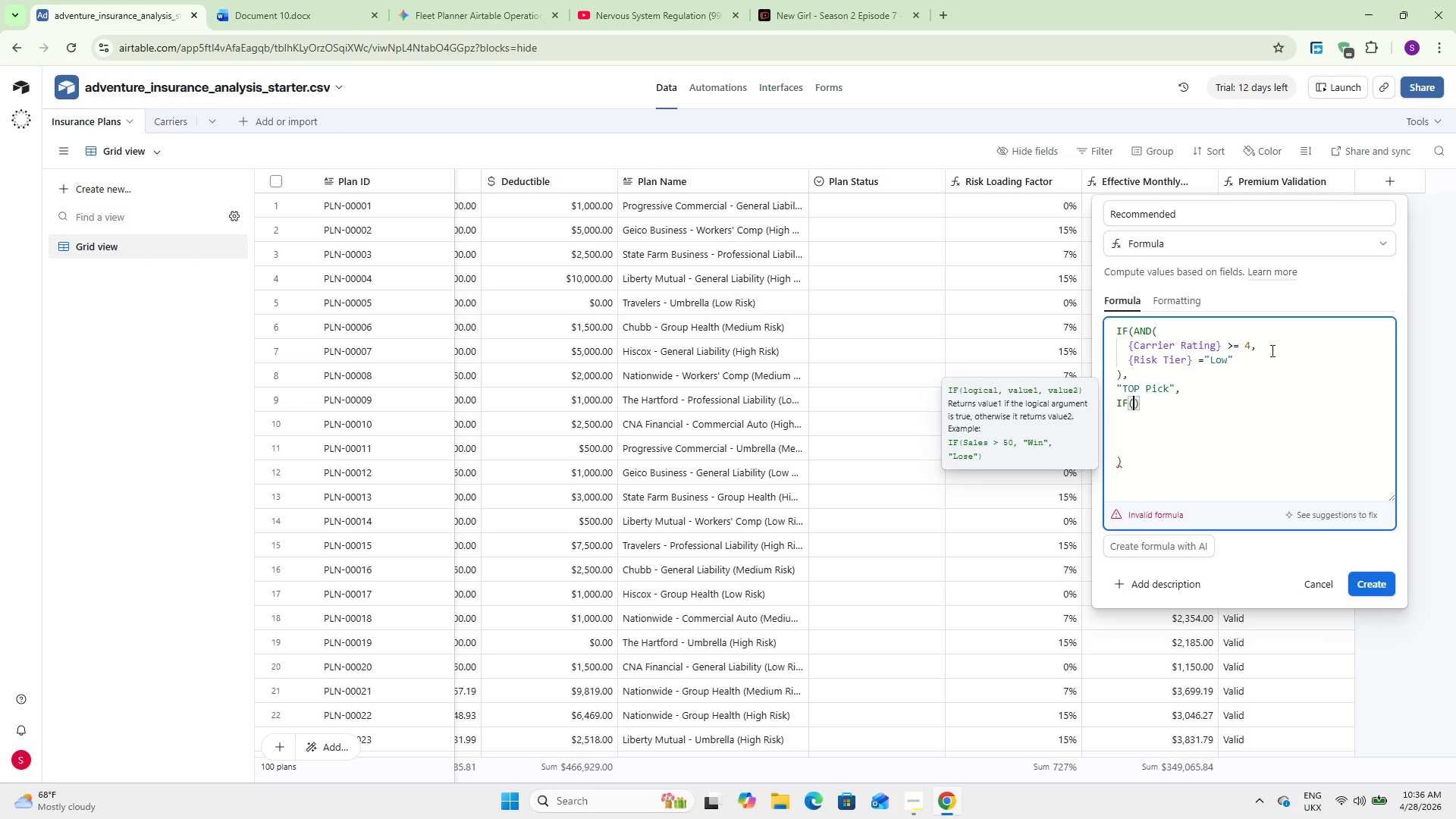 
key(Enter)
 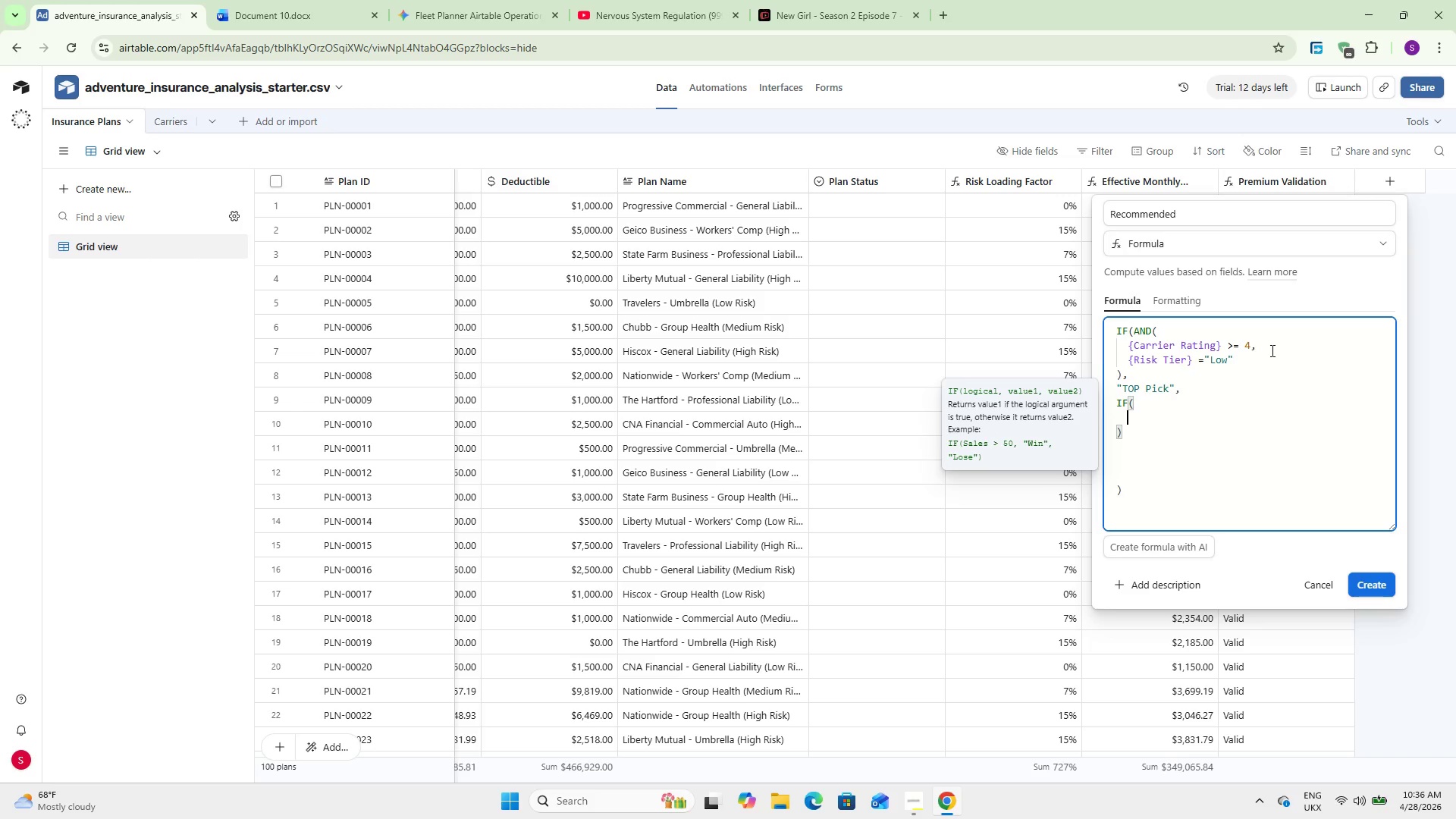 
type(Carr)
 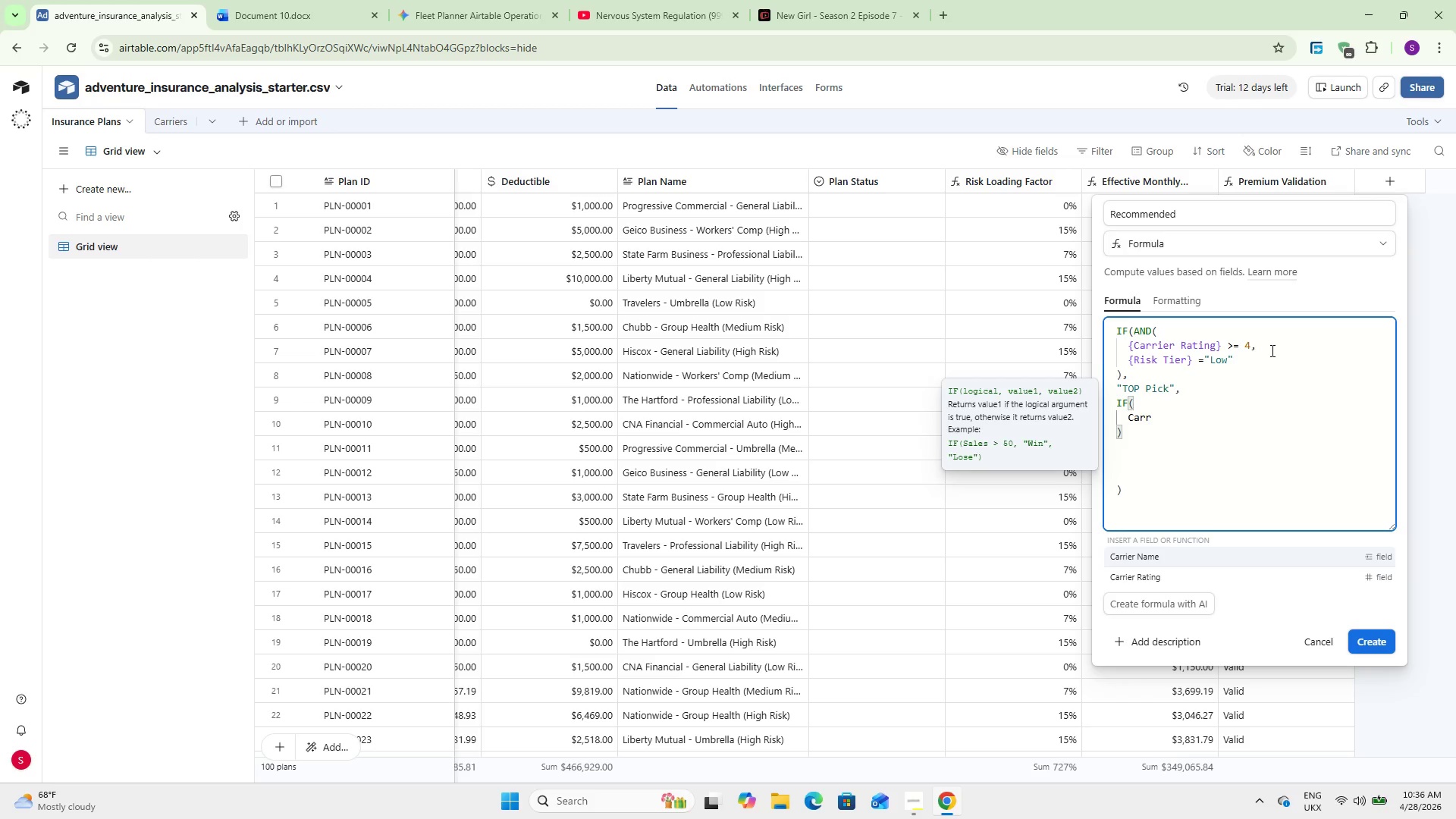 
key(Enter)
 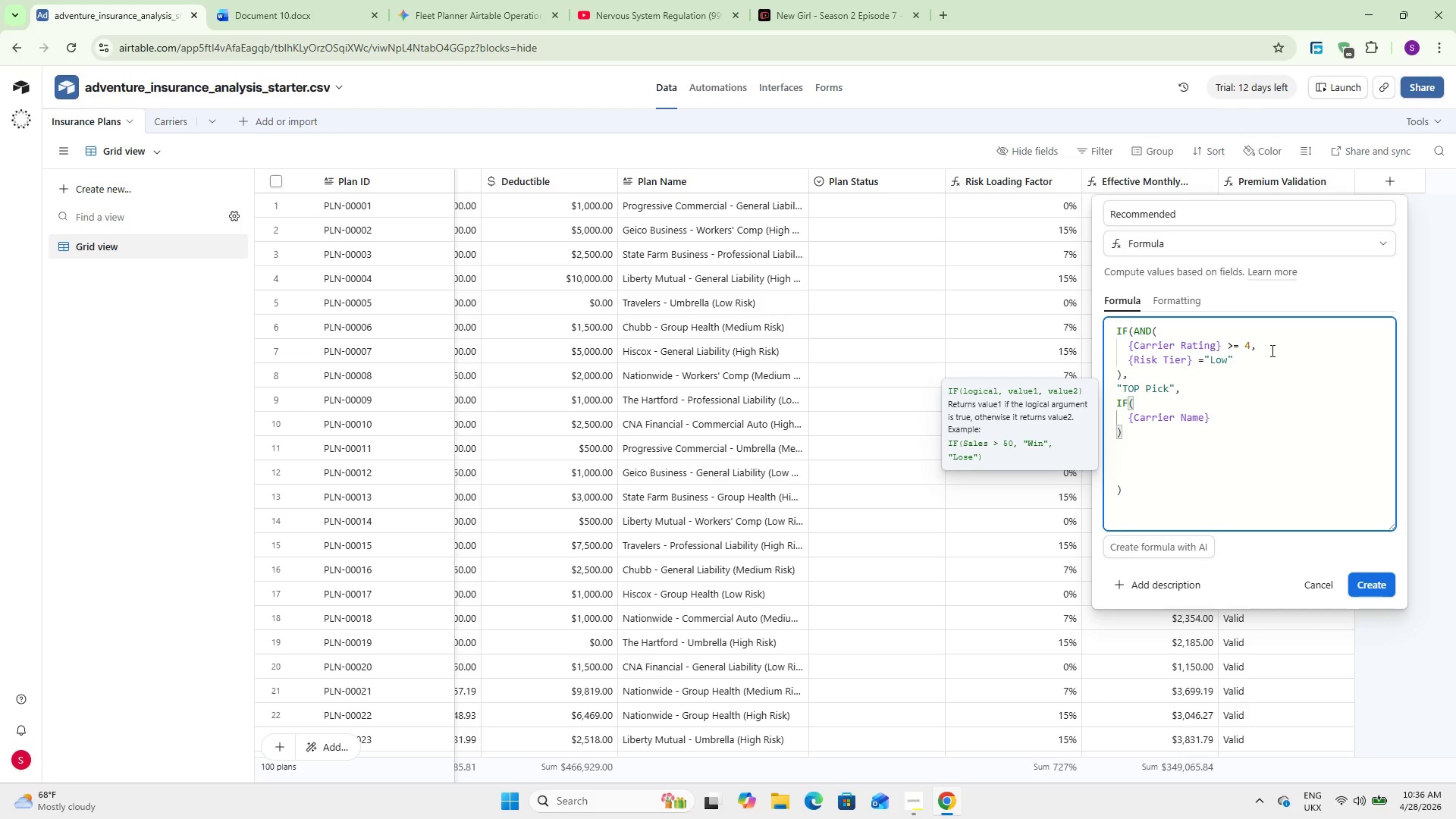 
hold_key(key=Backspace, duration=0.58)
 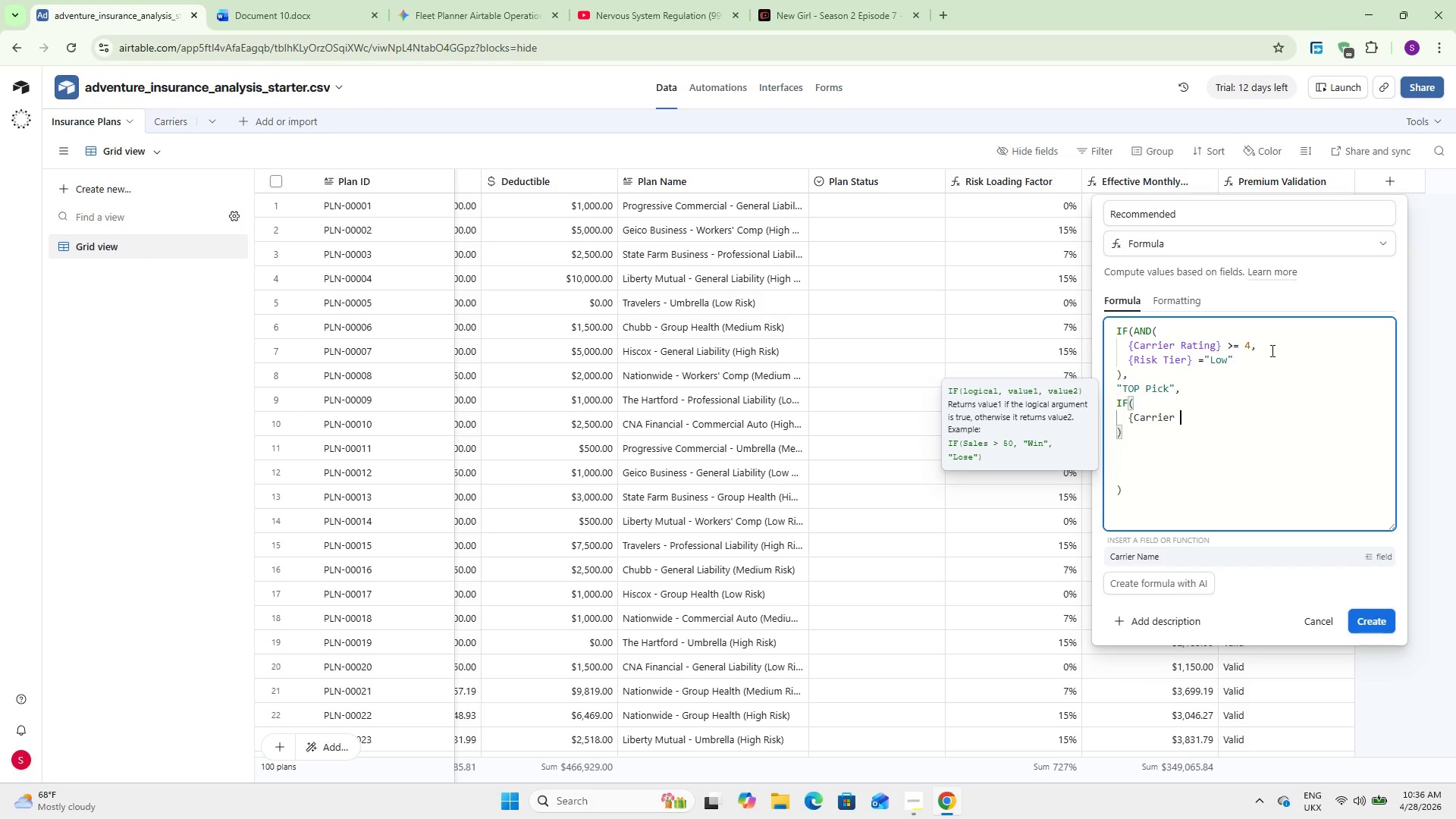 
key(Backspace)
 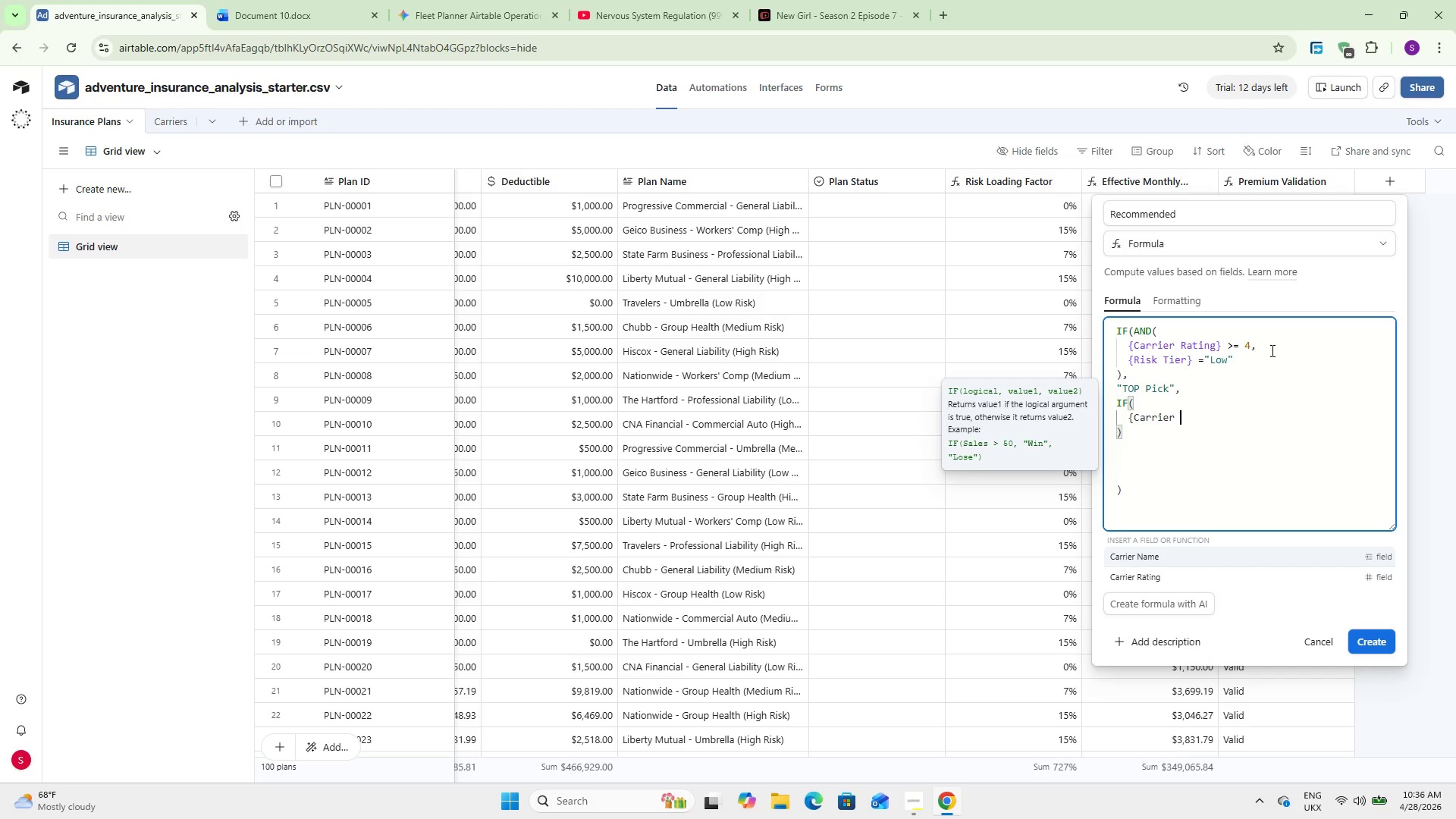 
key(ArrowDown)
 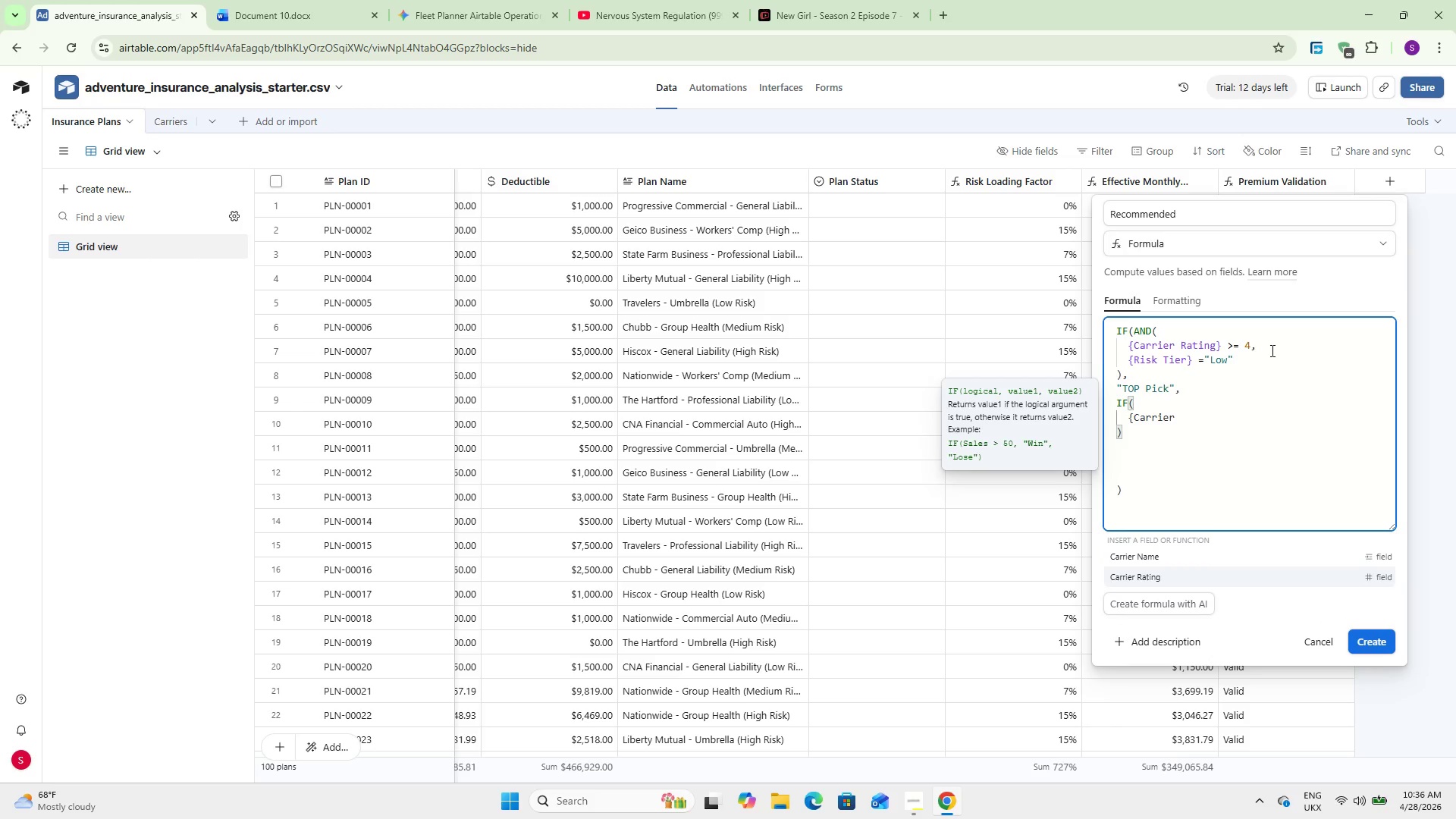 
key(Enter)
 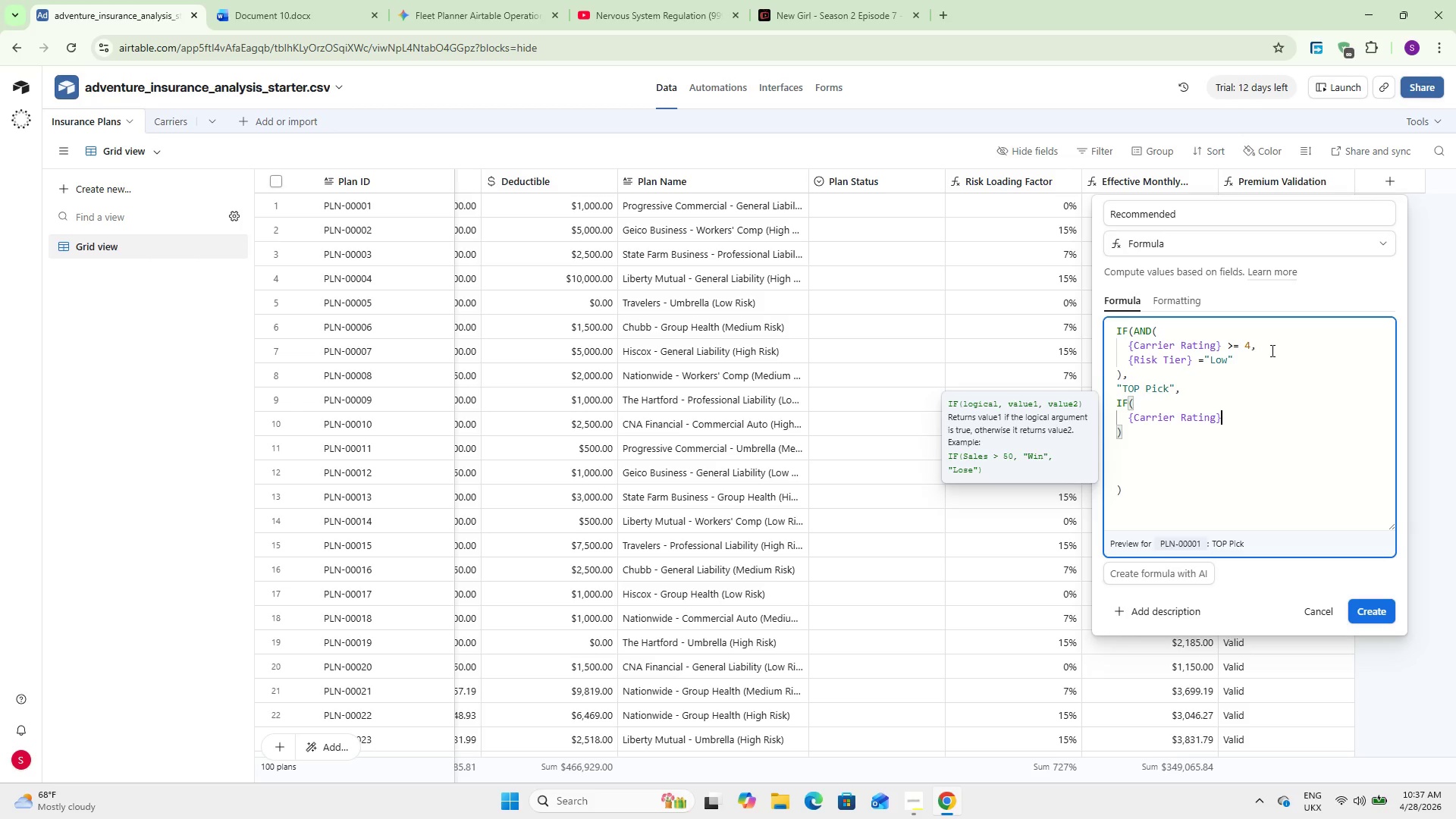 
wait(15.08)
 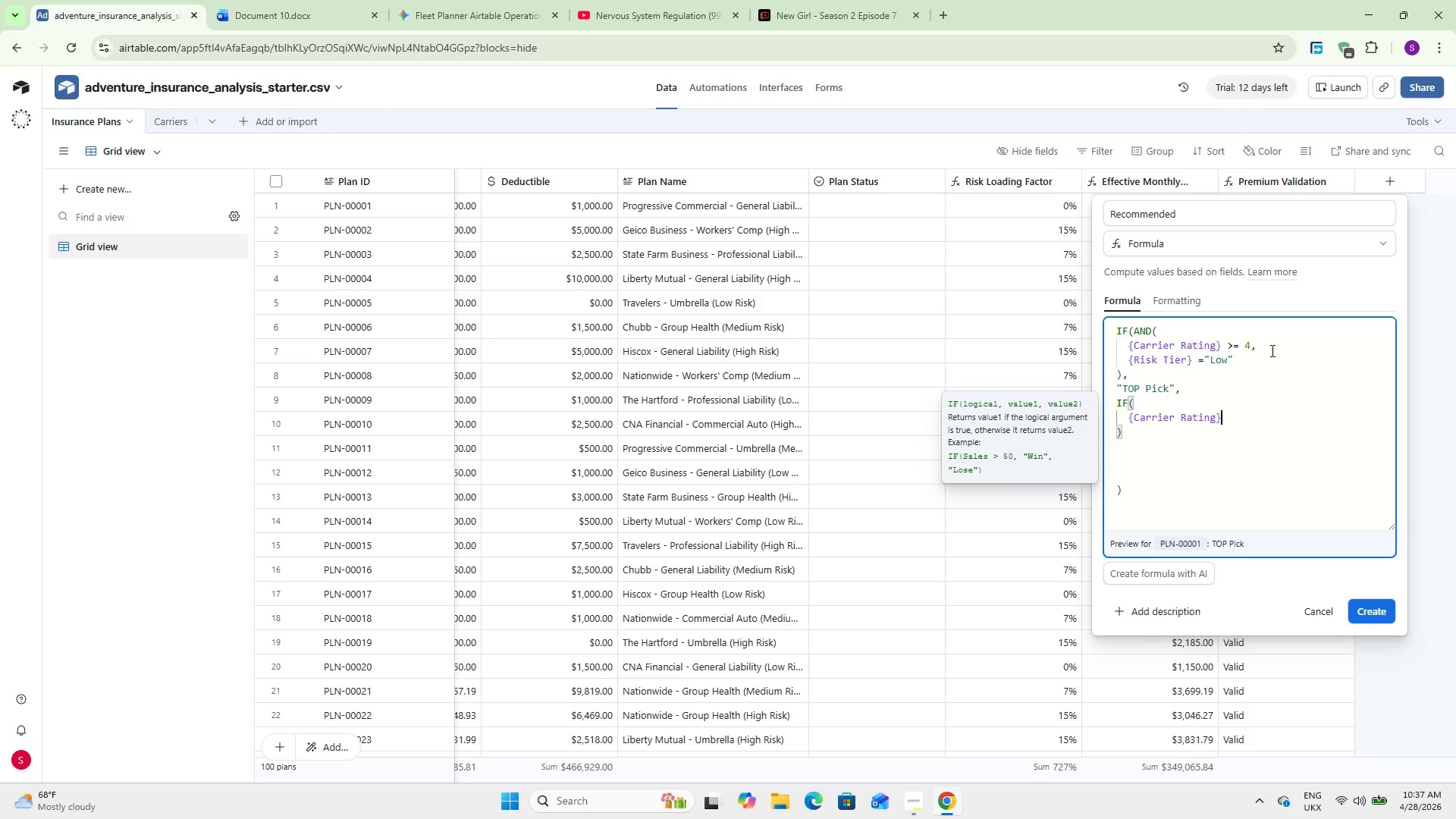 
key(Space)
 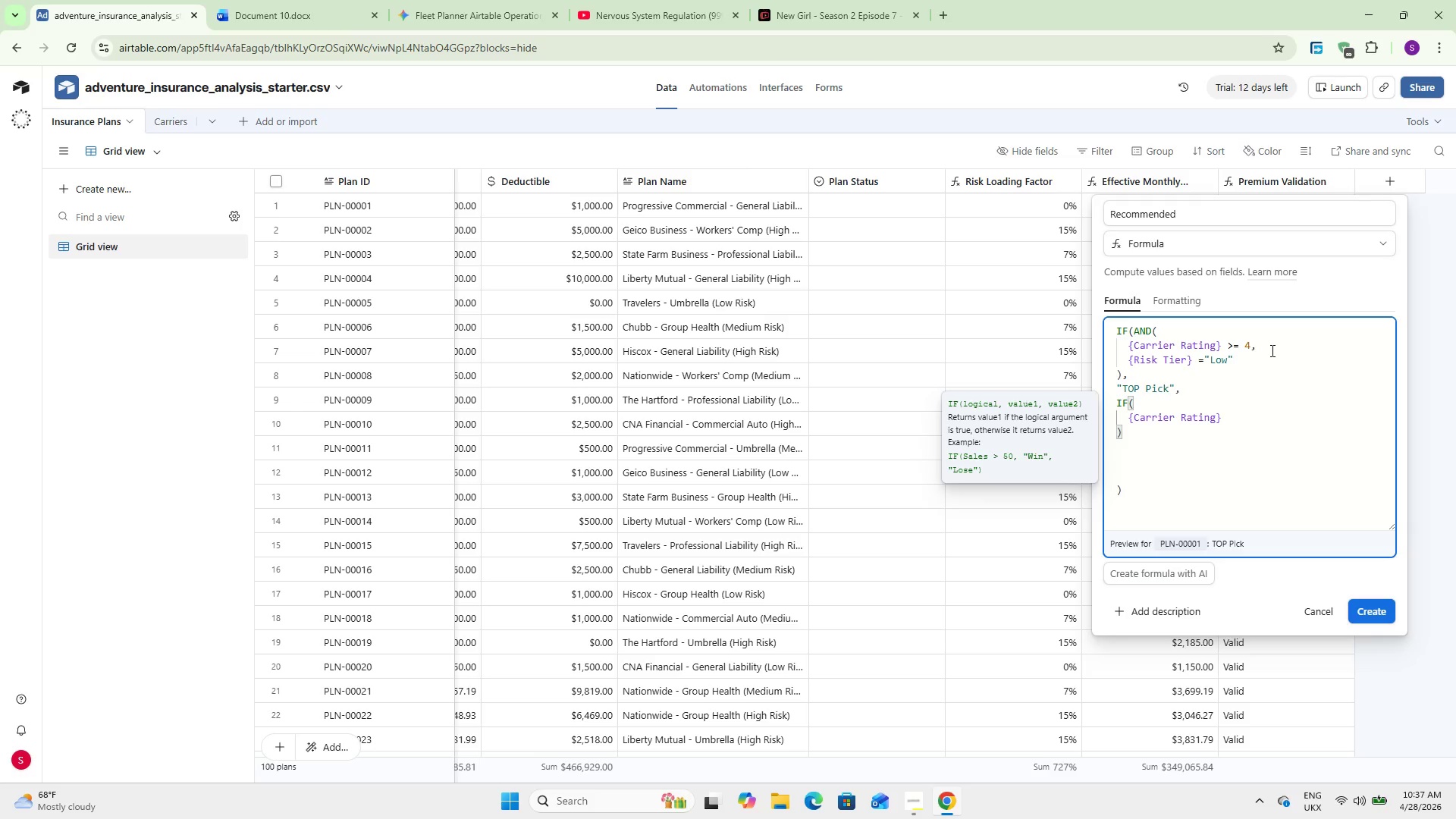 
key(Shift+Period)
 